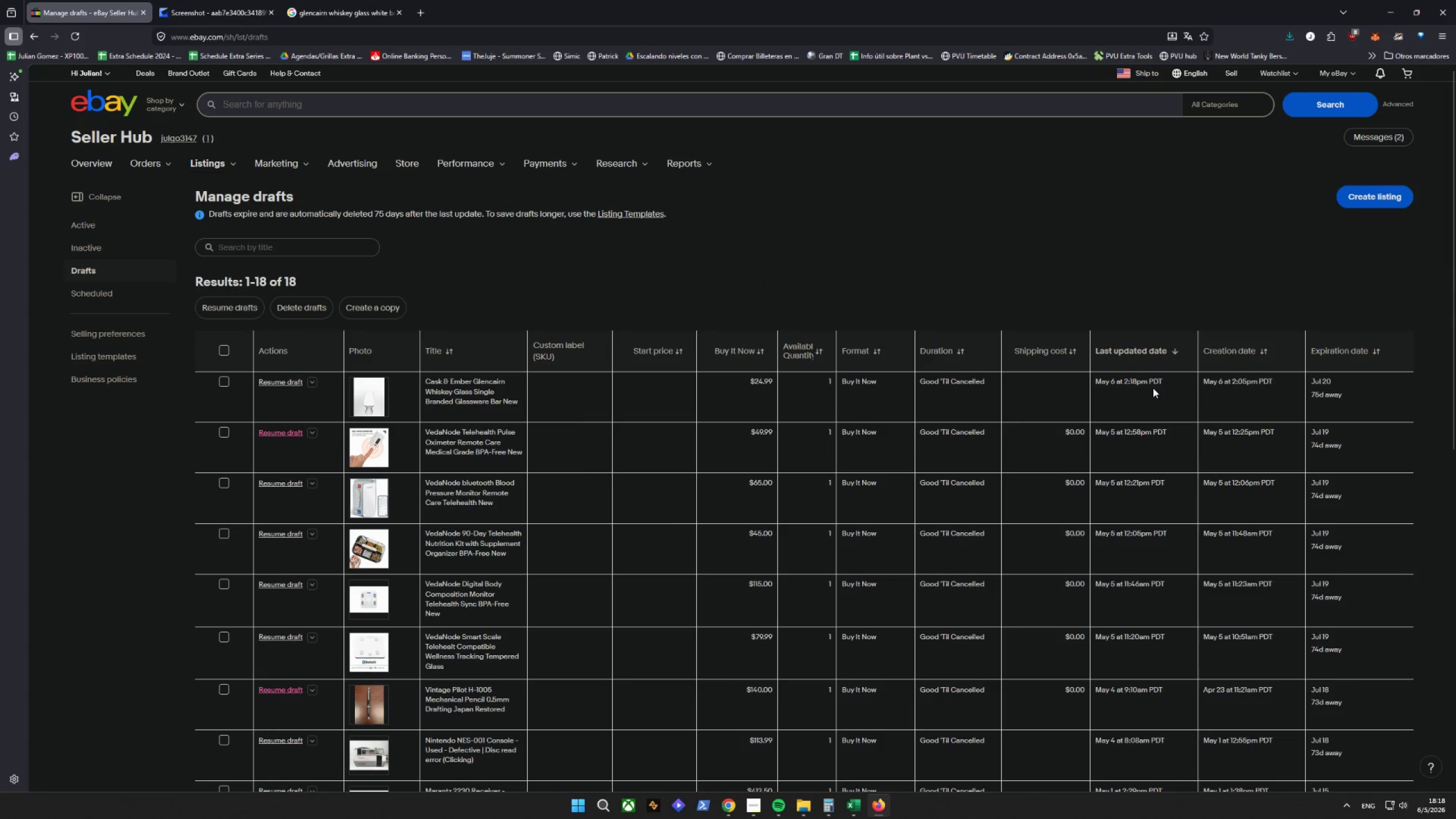 
wait(12.24)
 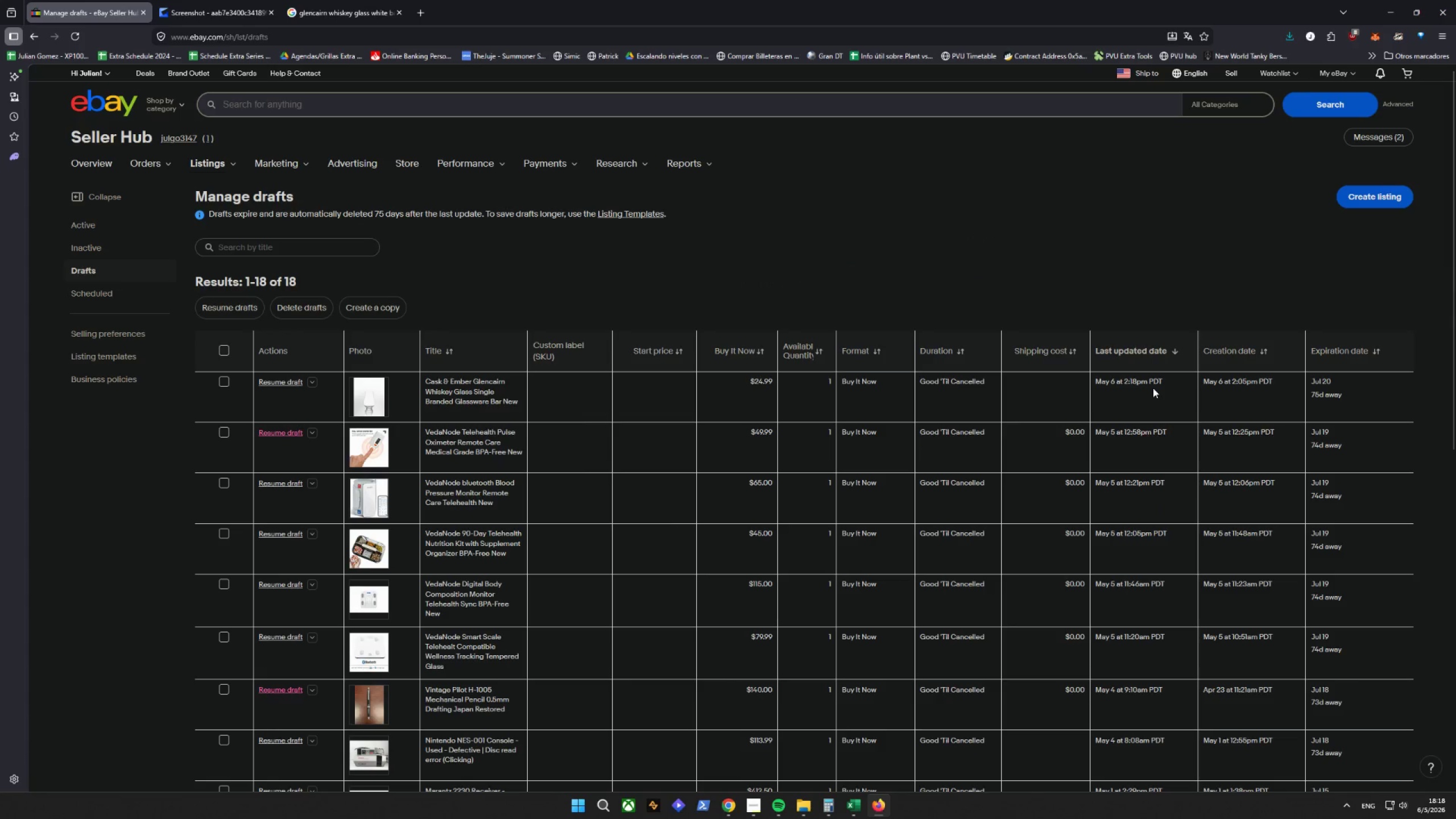 
mouse_move([705, 392])
 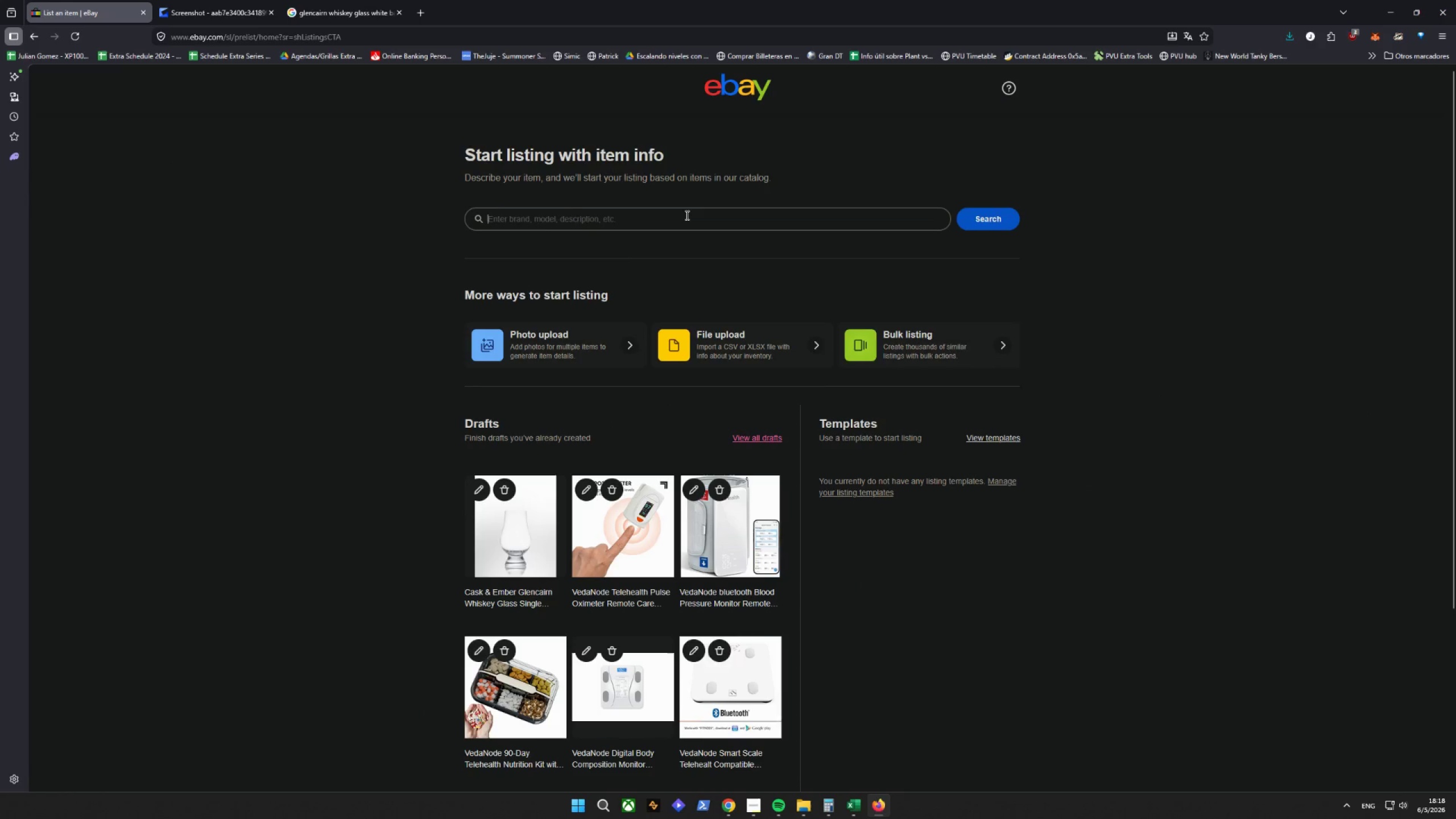 
left_click([686, 215])
 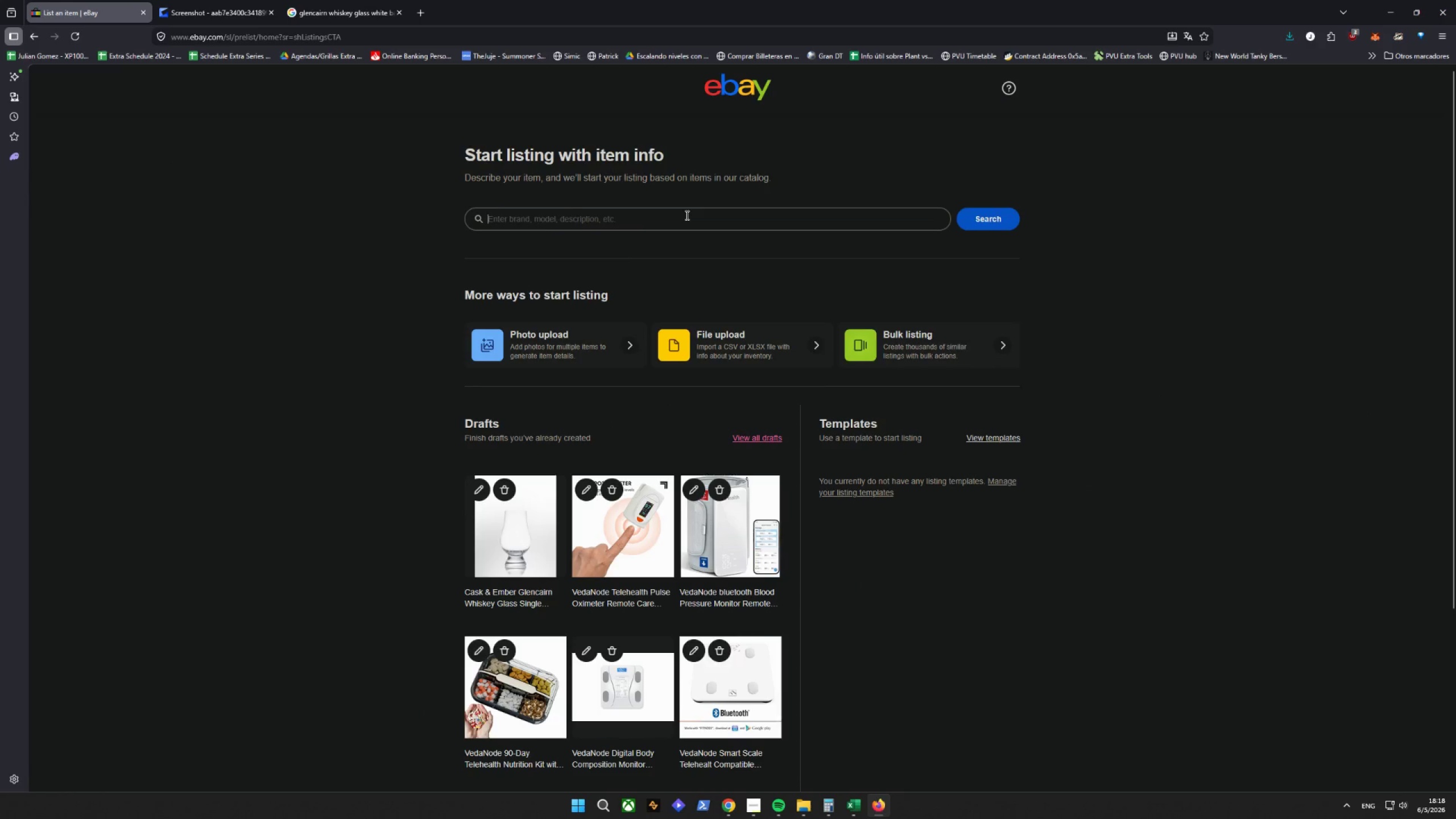 
type(whiskey decanter)
 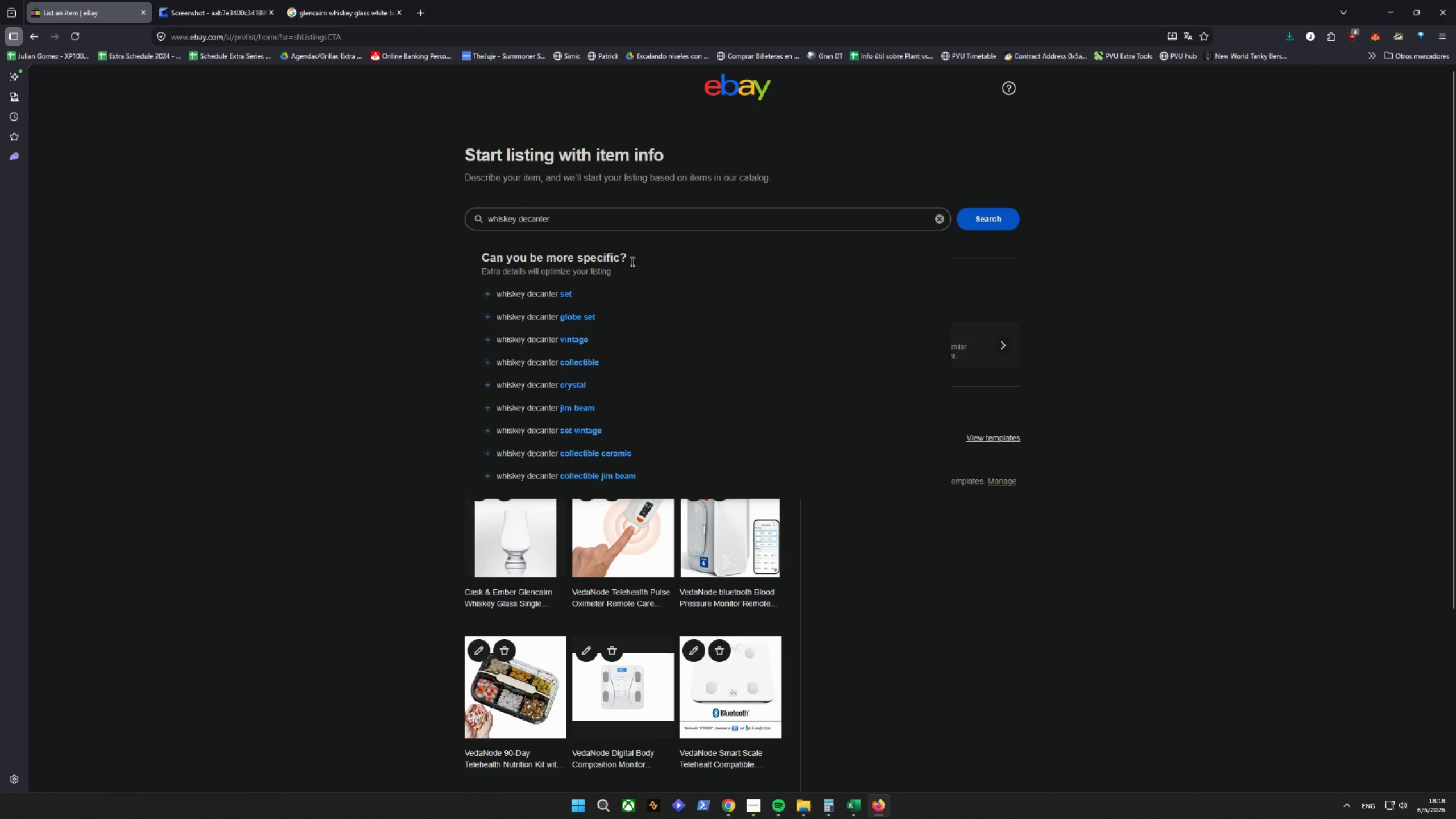 
left_click([997, 217])
 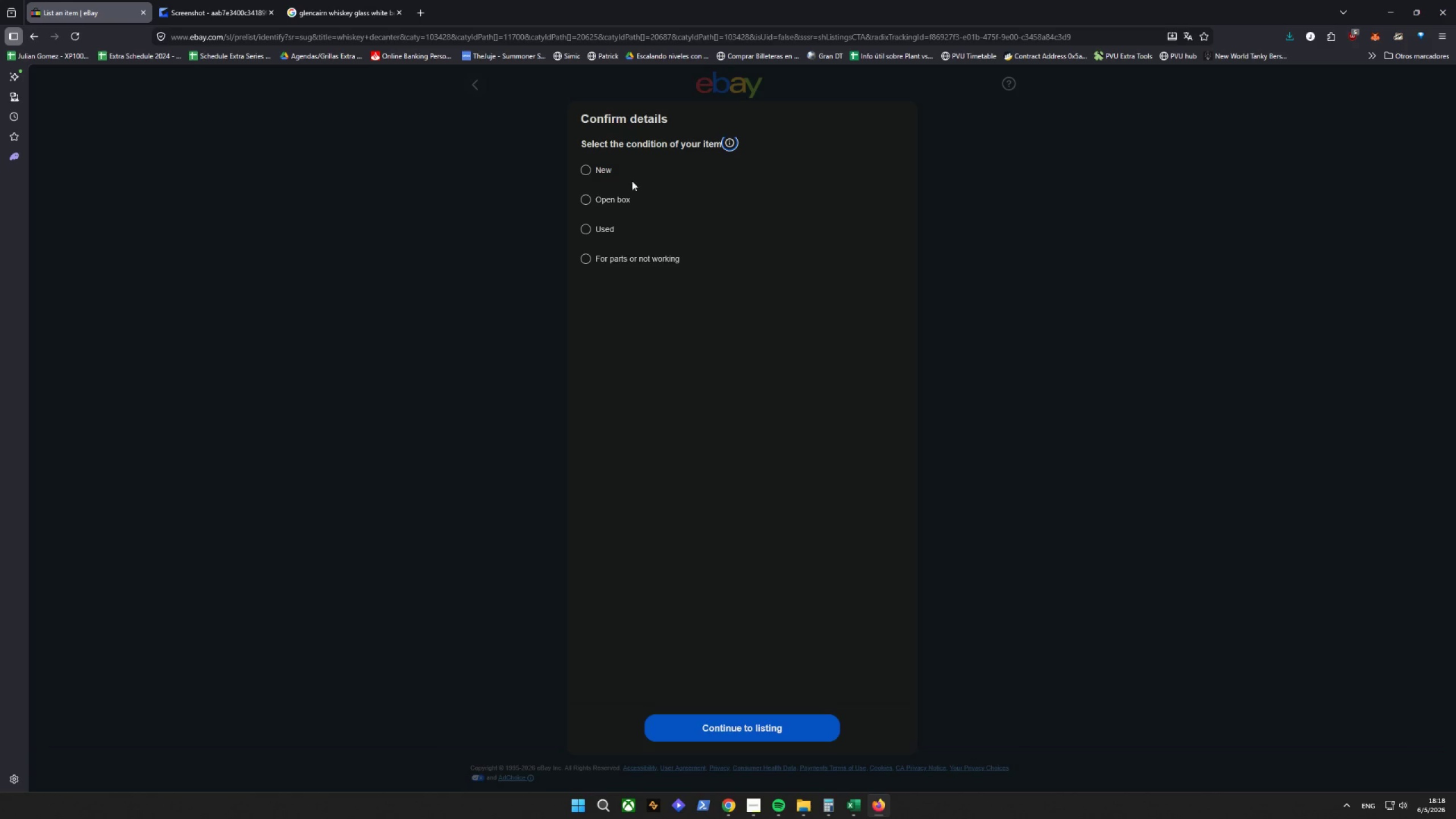 
wait(5.27)
 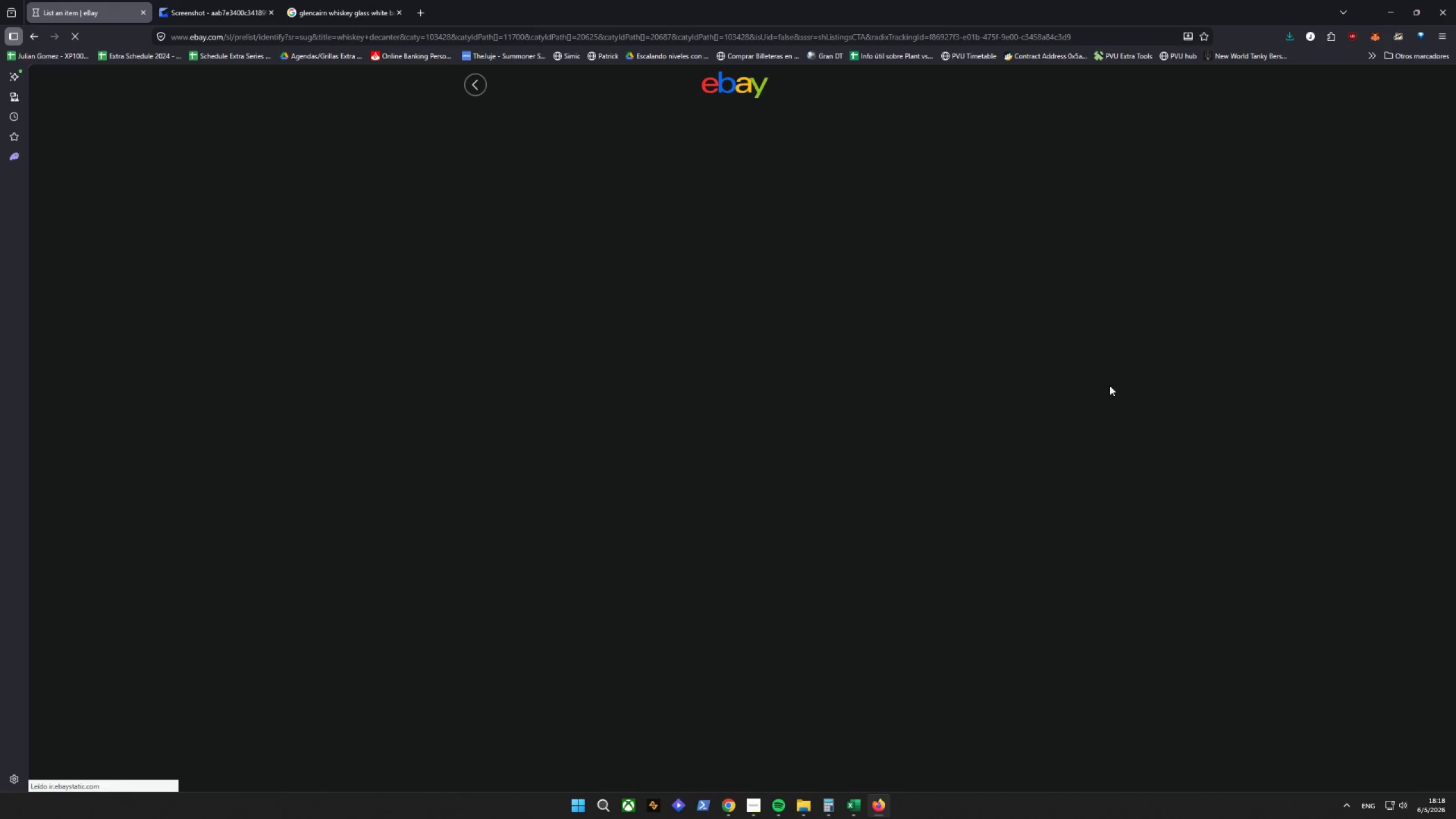 
left_click_drag(start_coordinate=[757, 722], to_coordinate=[755, 726])
 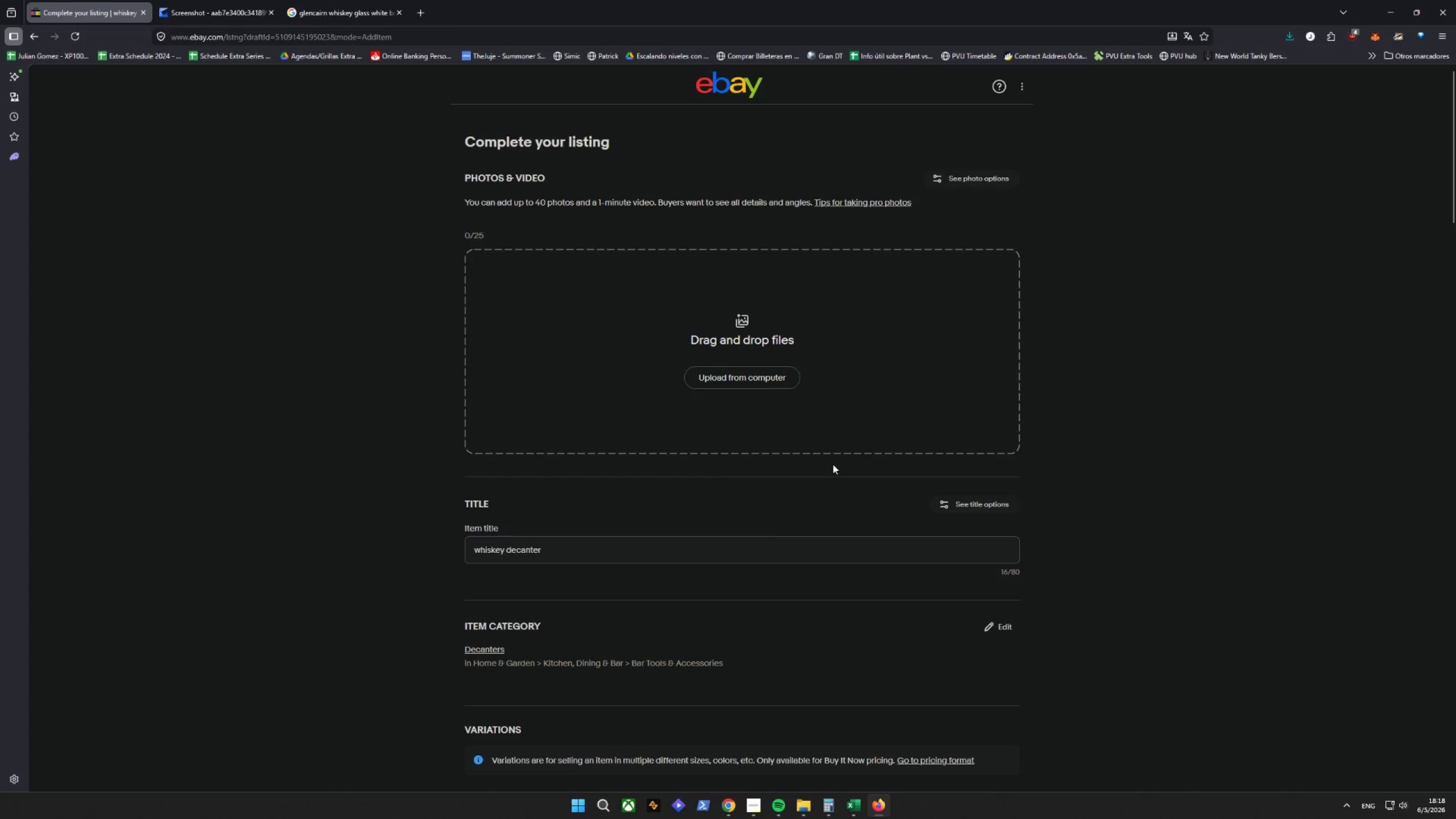 
wait(9.75)
 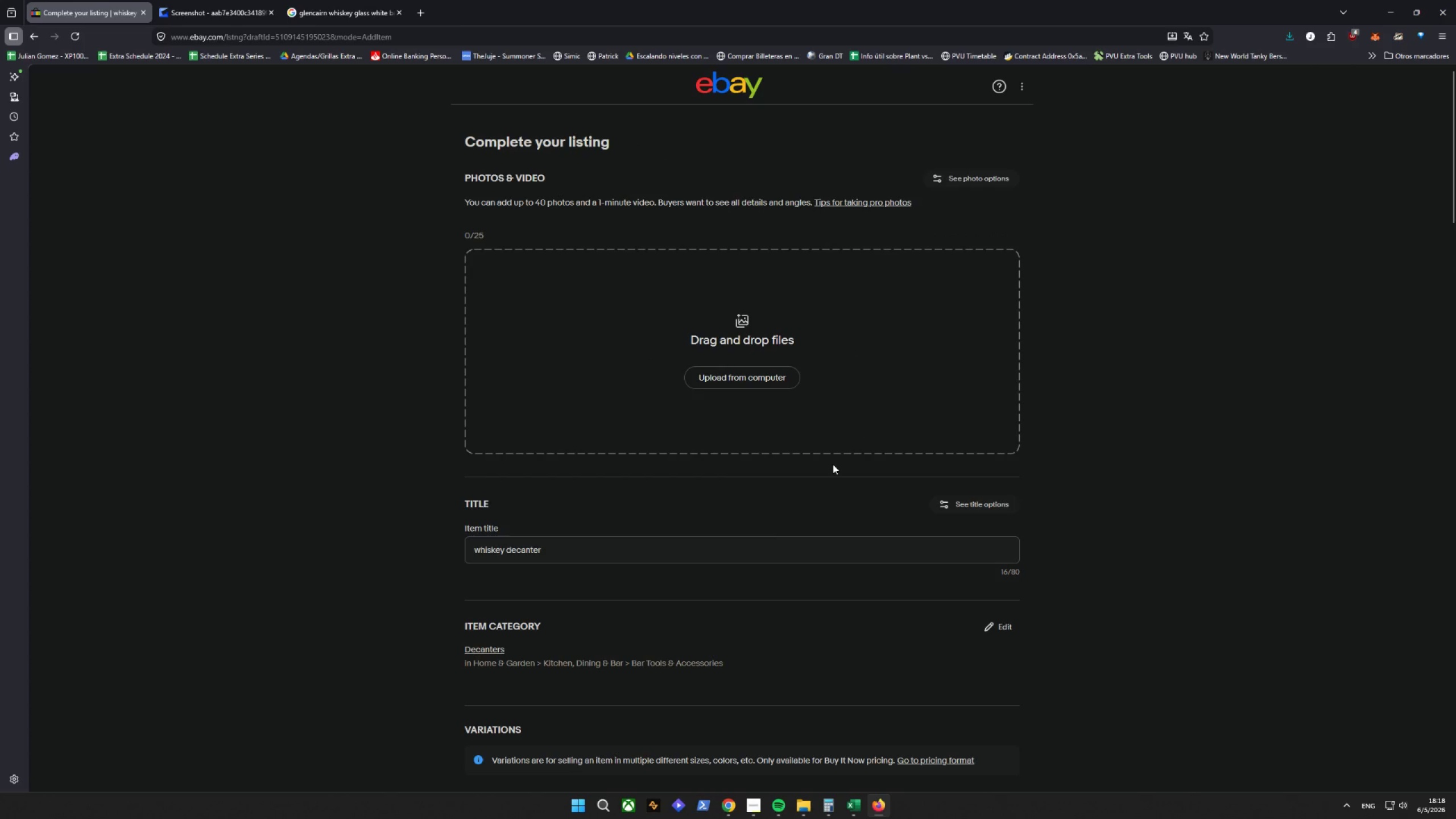 
left_click_drag(start_coordinate=[592, 550], to_coordinate=[262, 560])
 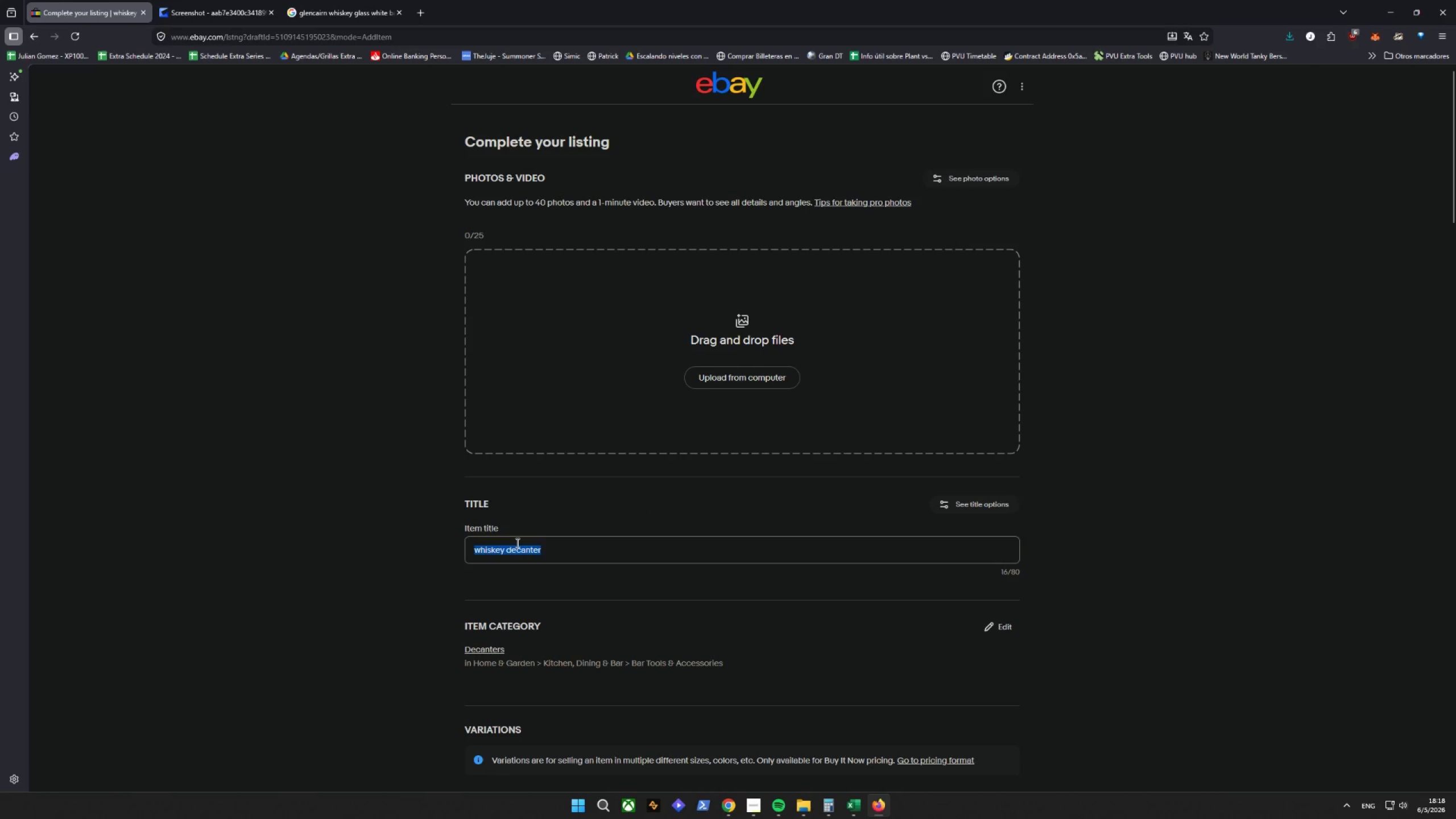 
type(Cak)
key(Backspace)
type(sk & Emnb)
key(Backspace)
type(er )
 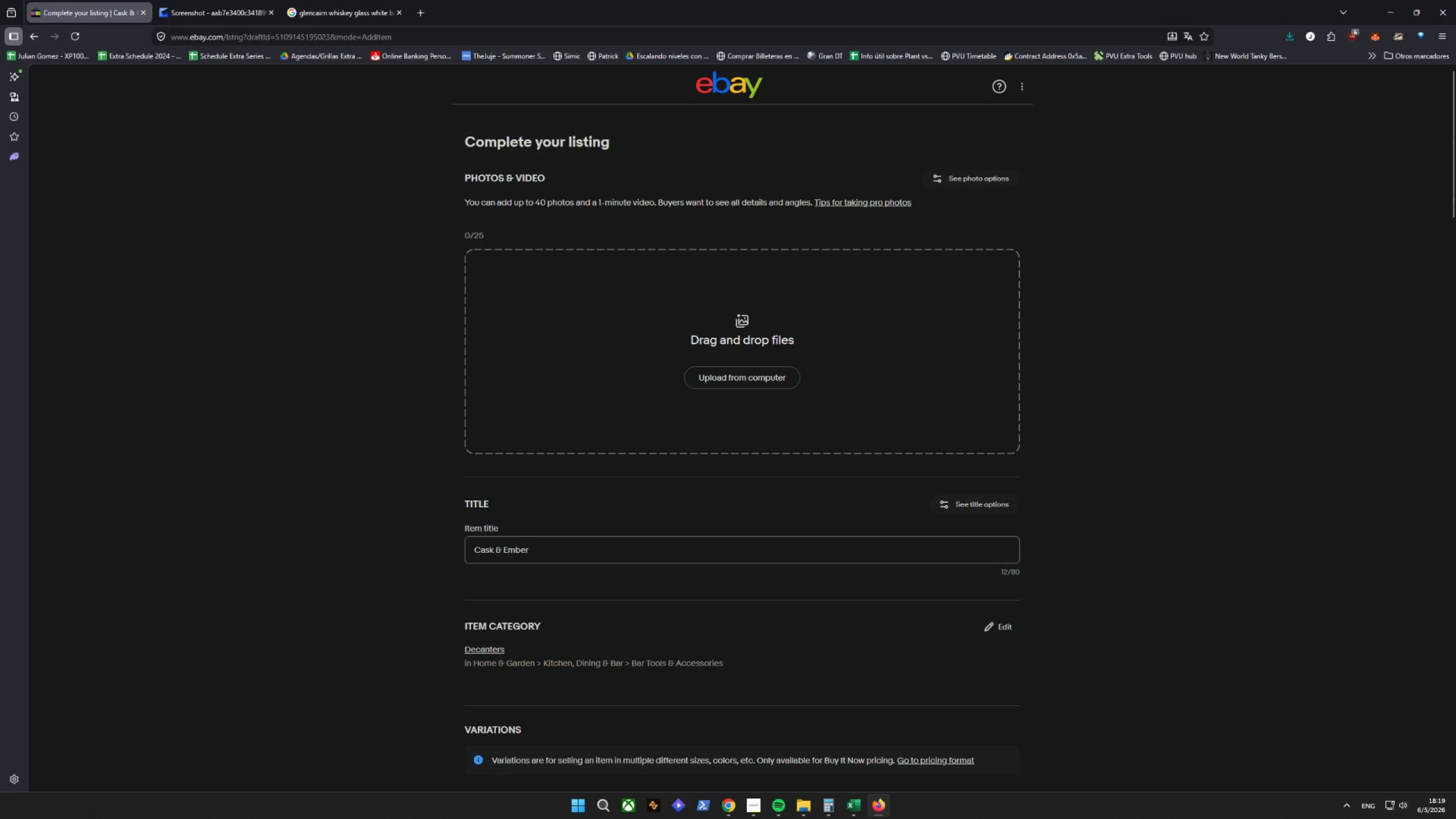 
wait(5.14)
 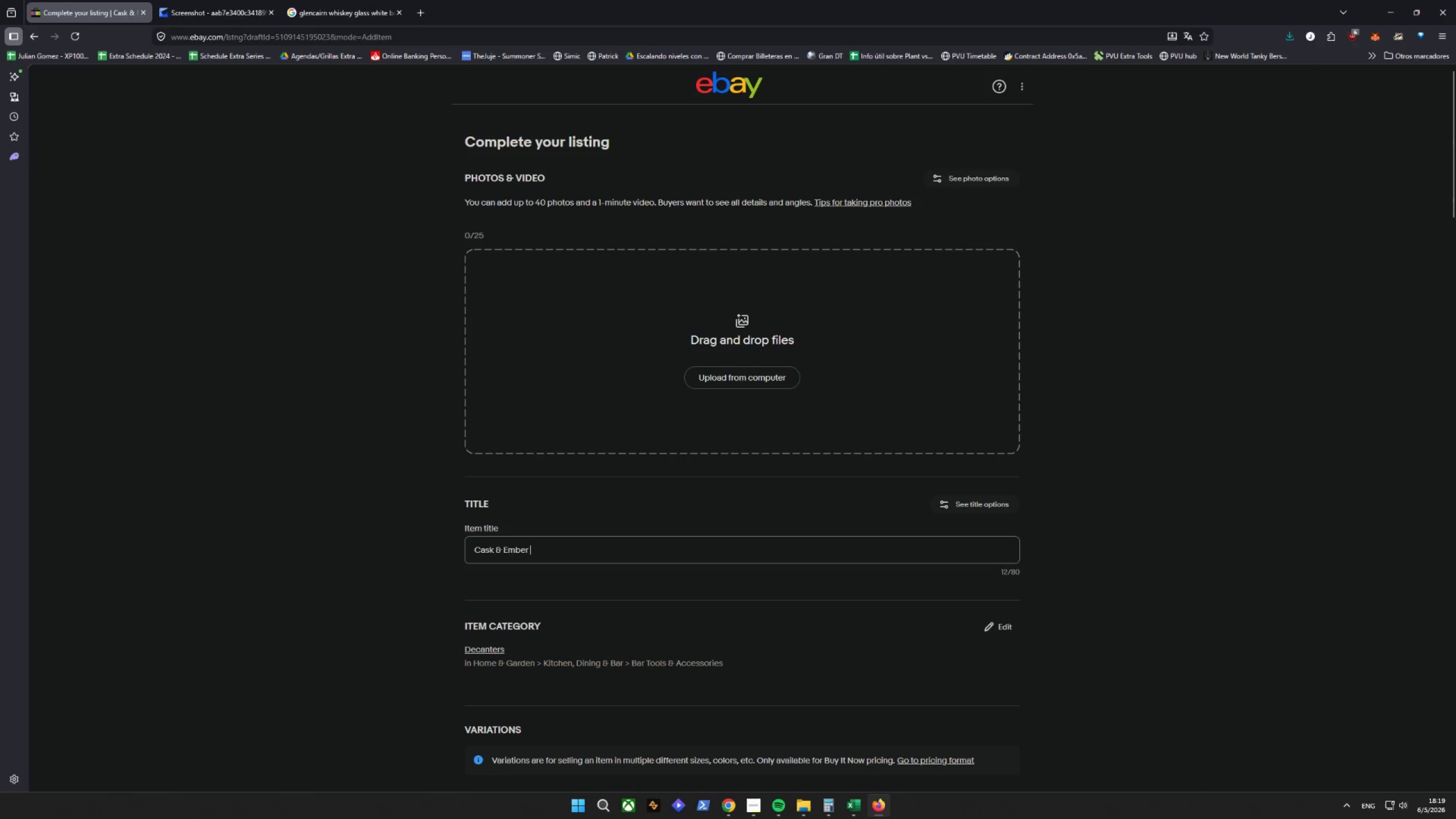 
type(Crystal Whiskey Decanter Branded G,)
key(Backspace)
type(L)
key(Backspace)
type(lassware Bar Gift New)
 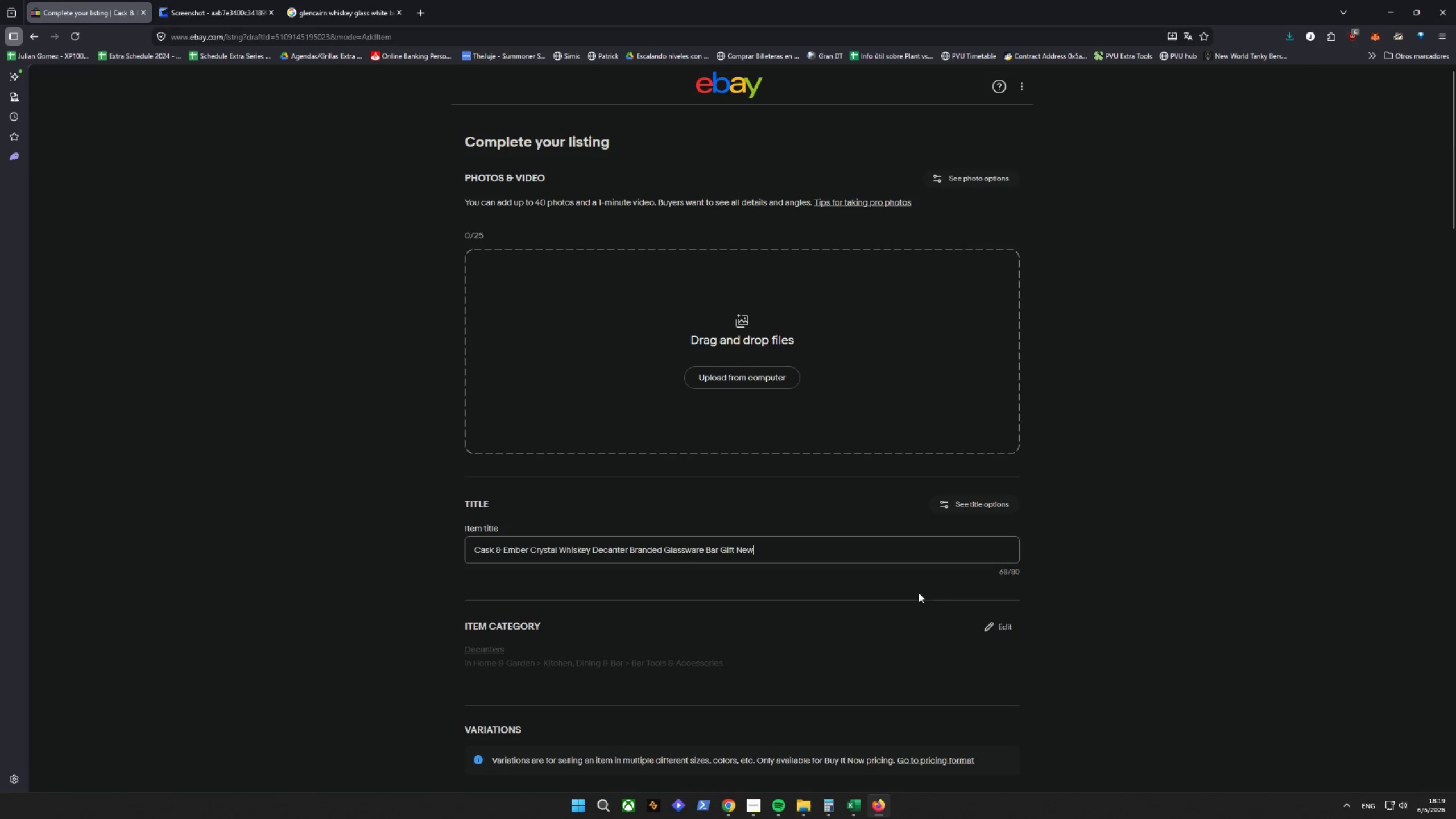 
left_click([937, 583])
 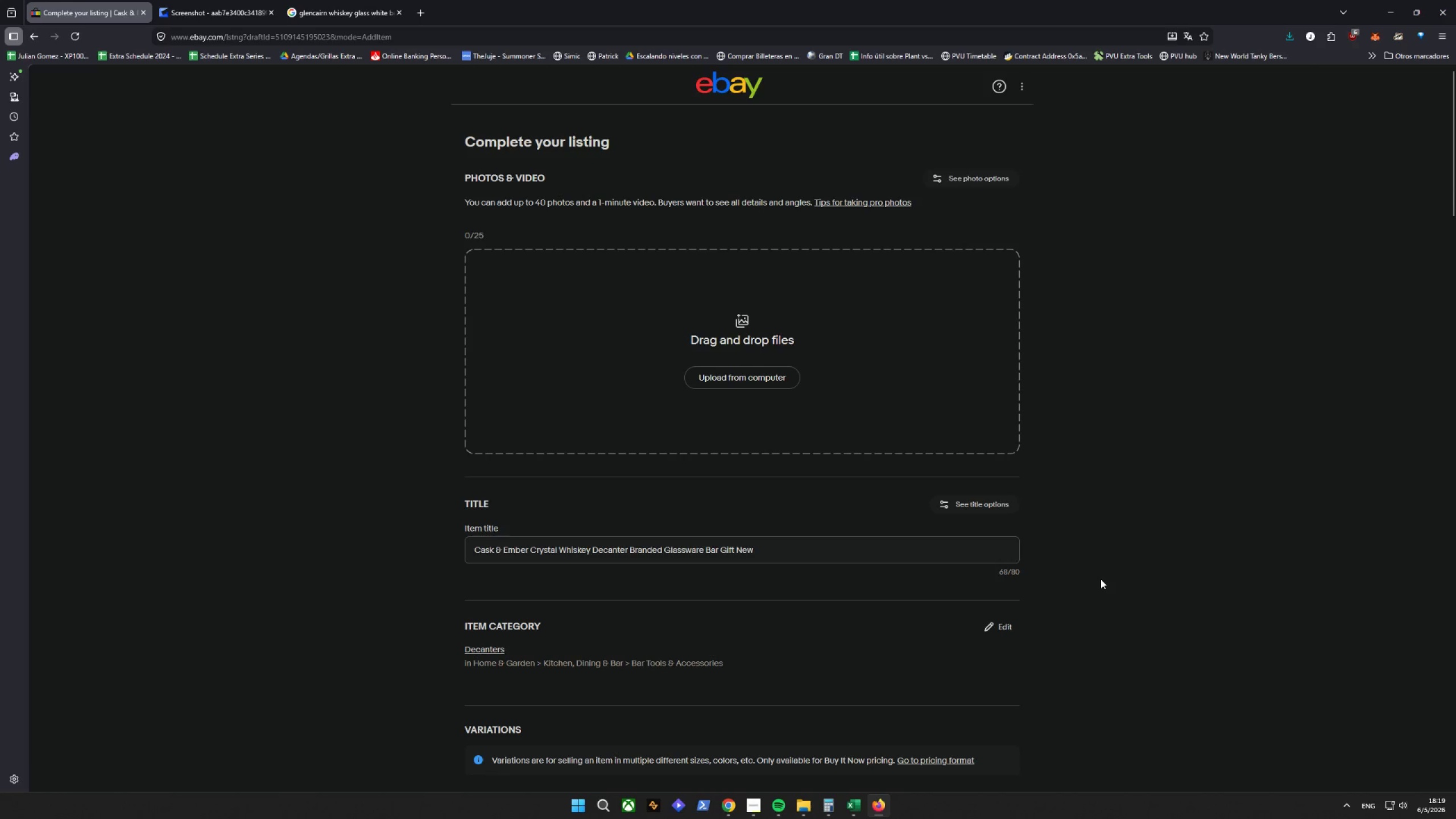 
scroll: coordinate [1079, 574], scroll_direction: down, amount: 3.0
 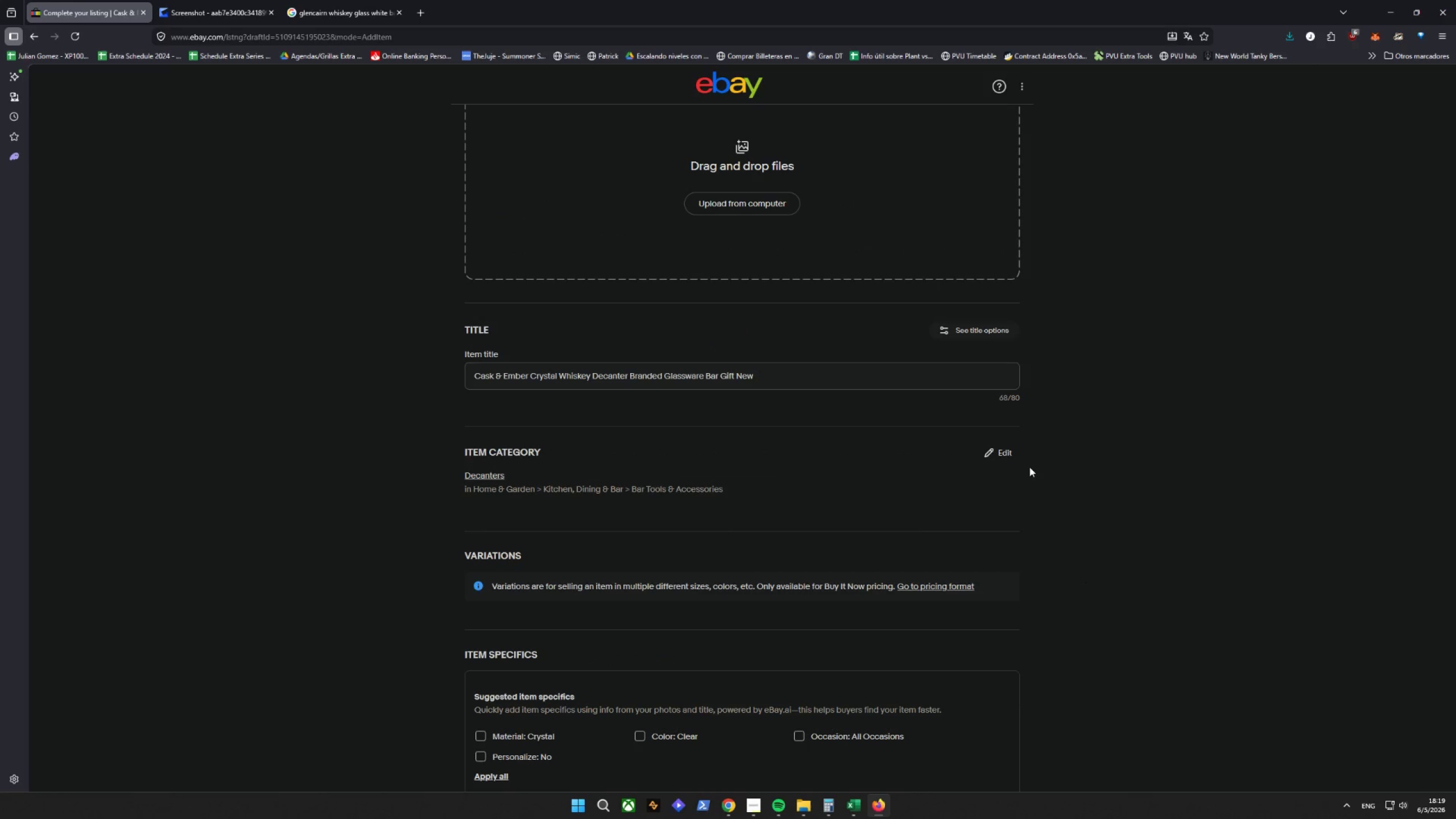 
wait(8.77)
 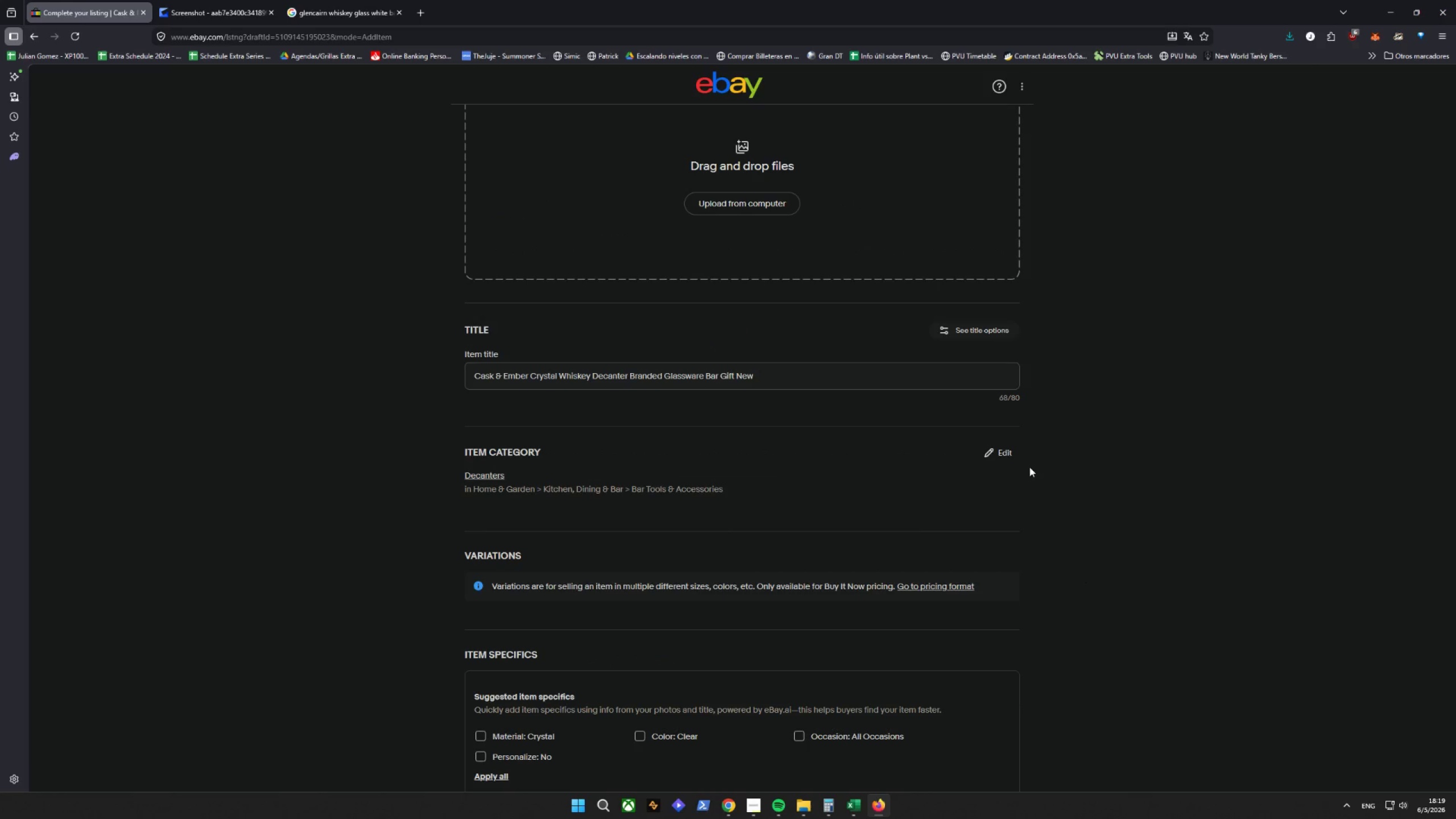 
scroll: coordinate [878, 444], scroll_direction: down, amount: 4.0
 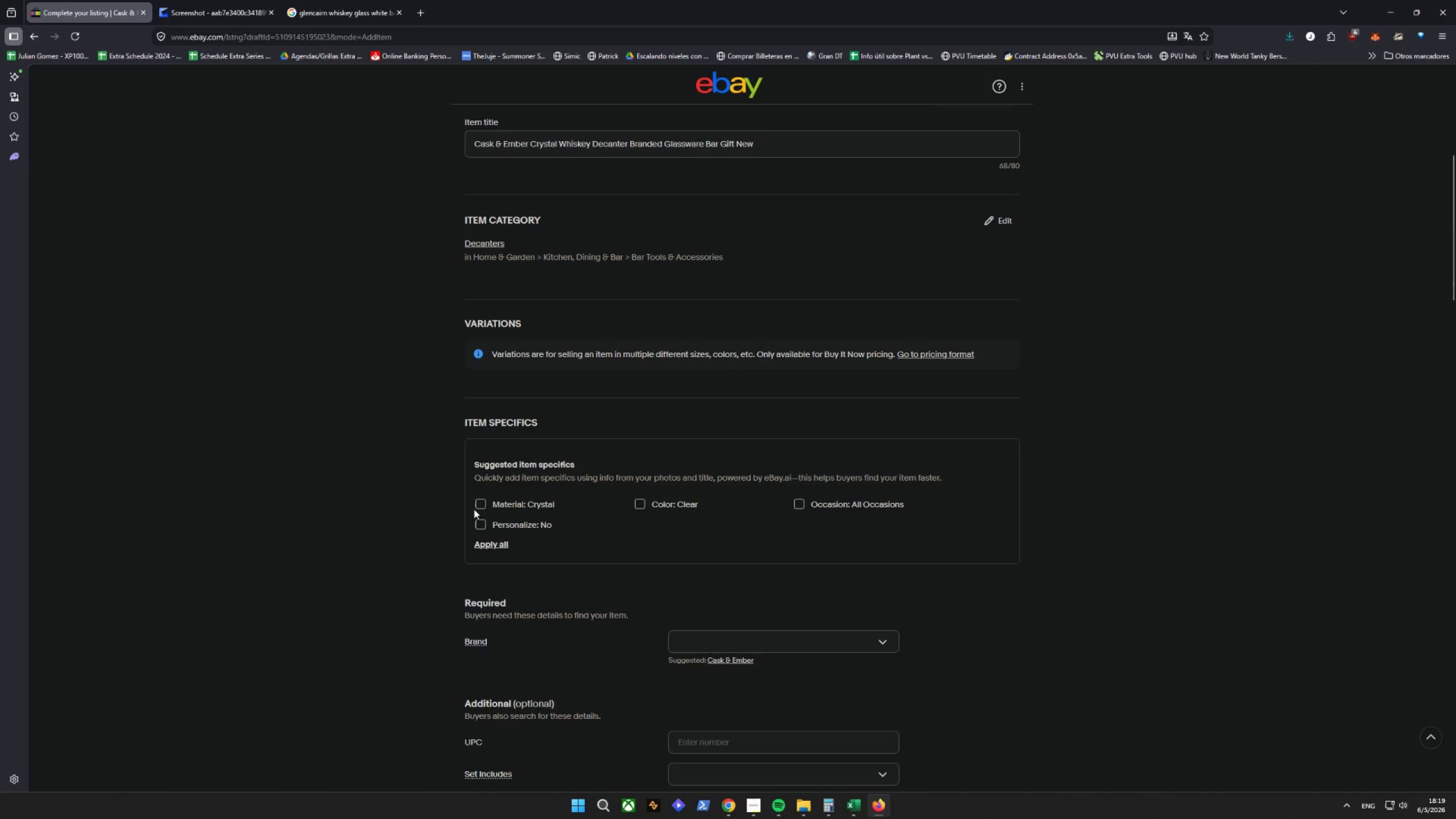 
double_click([486, 506])
 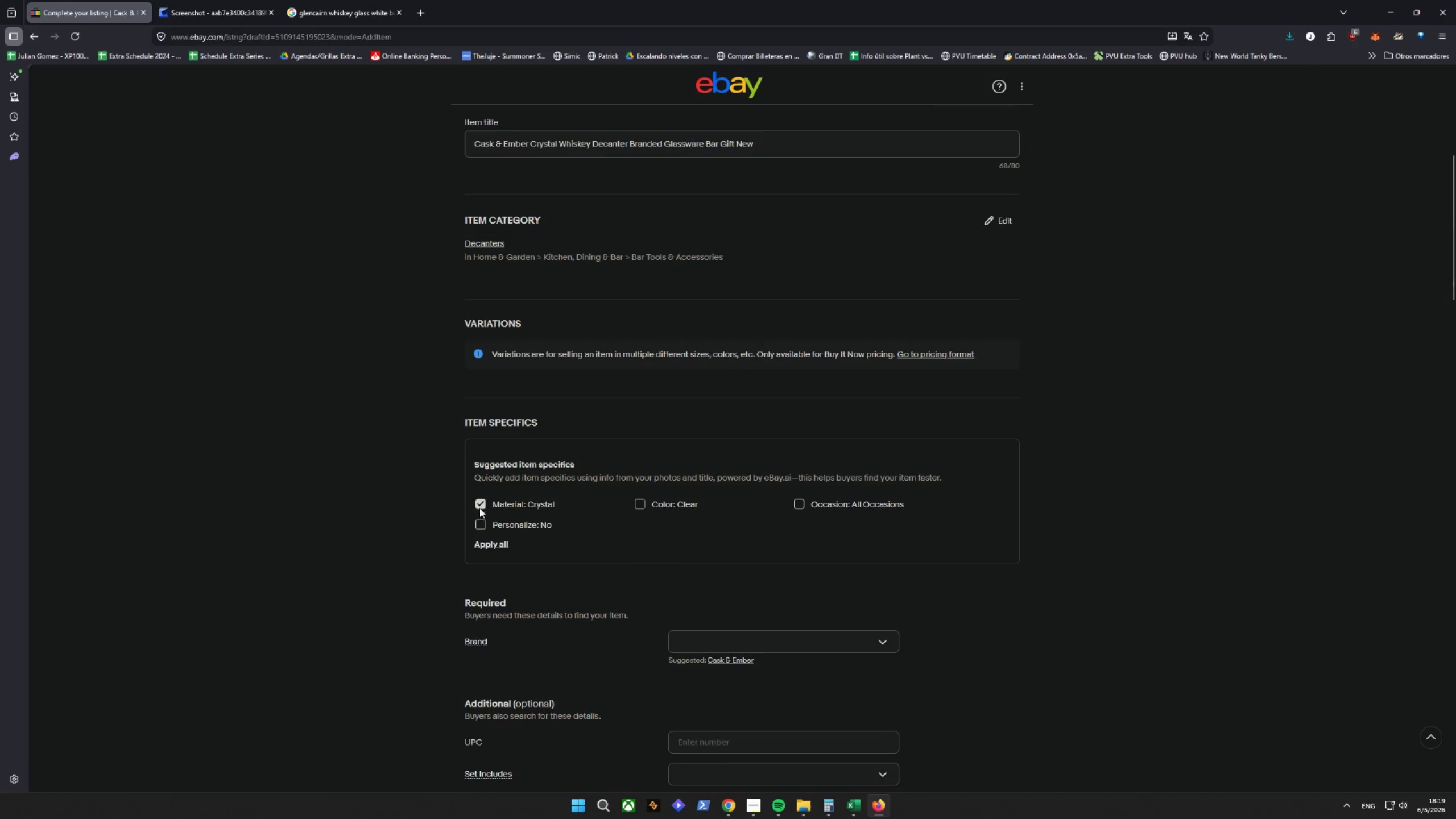 
triple_click([479, 523])
 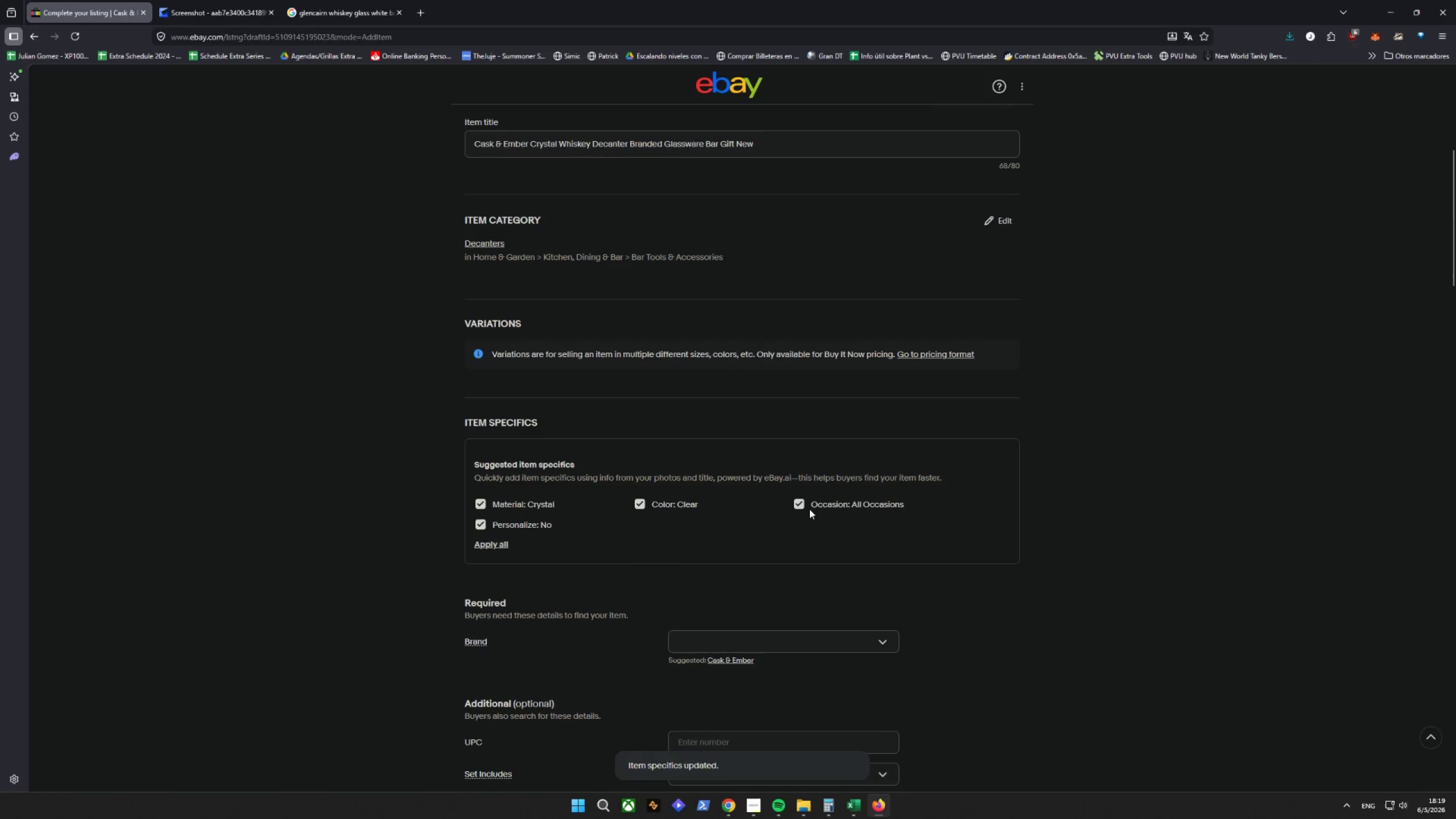 
scroll: coordinate [944, 564], scroll_direction: down, amount: 4.0
 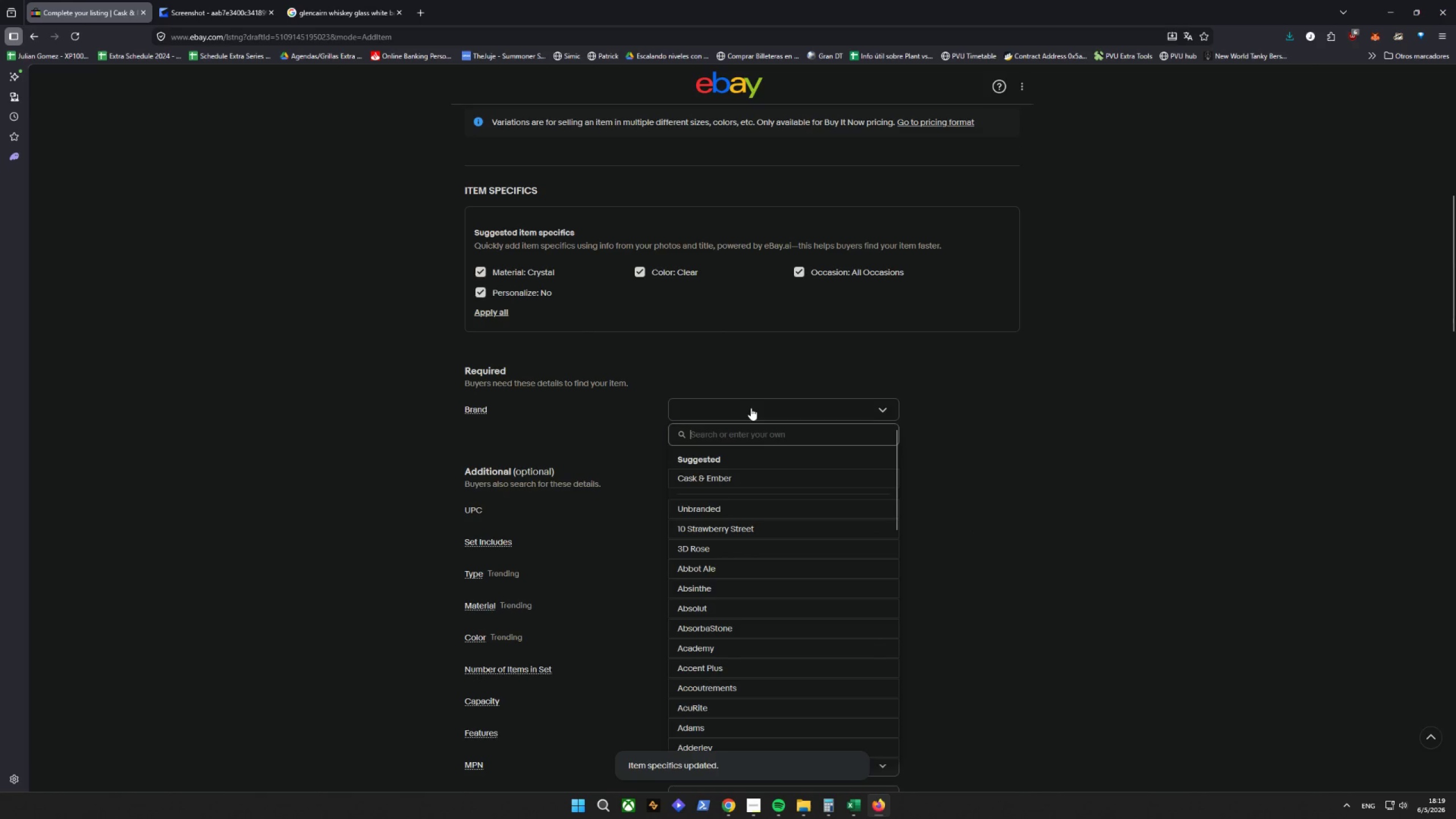 
left_click([704, 477])
 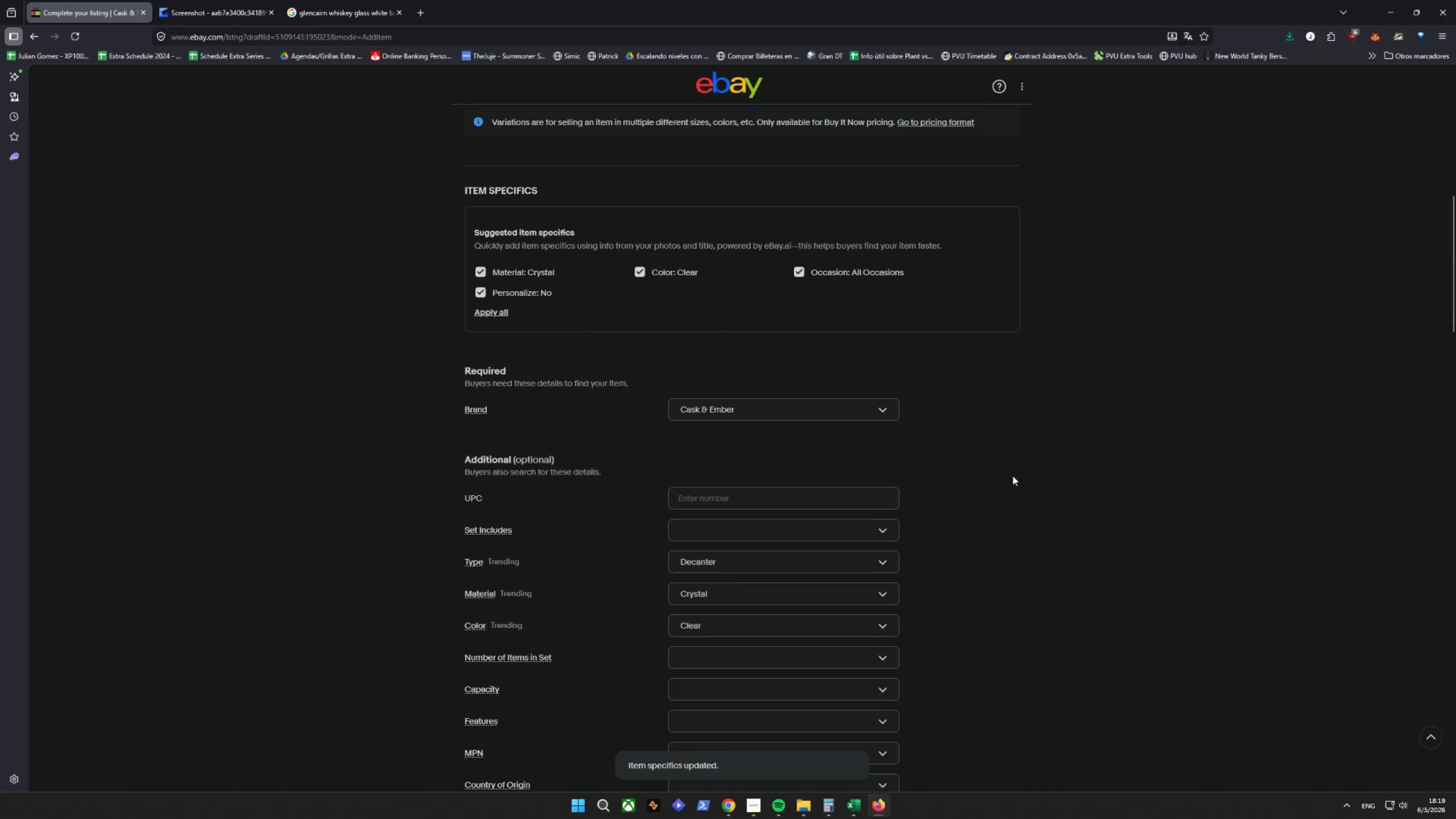 
left_click([1011, 473])
 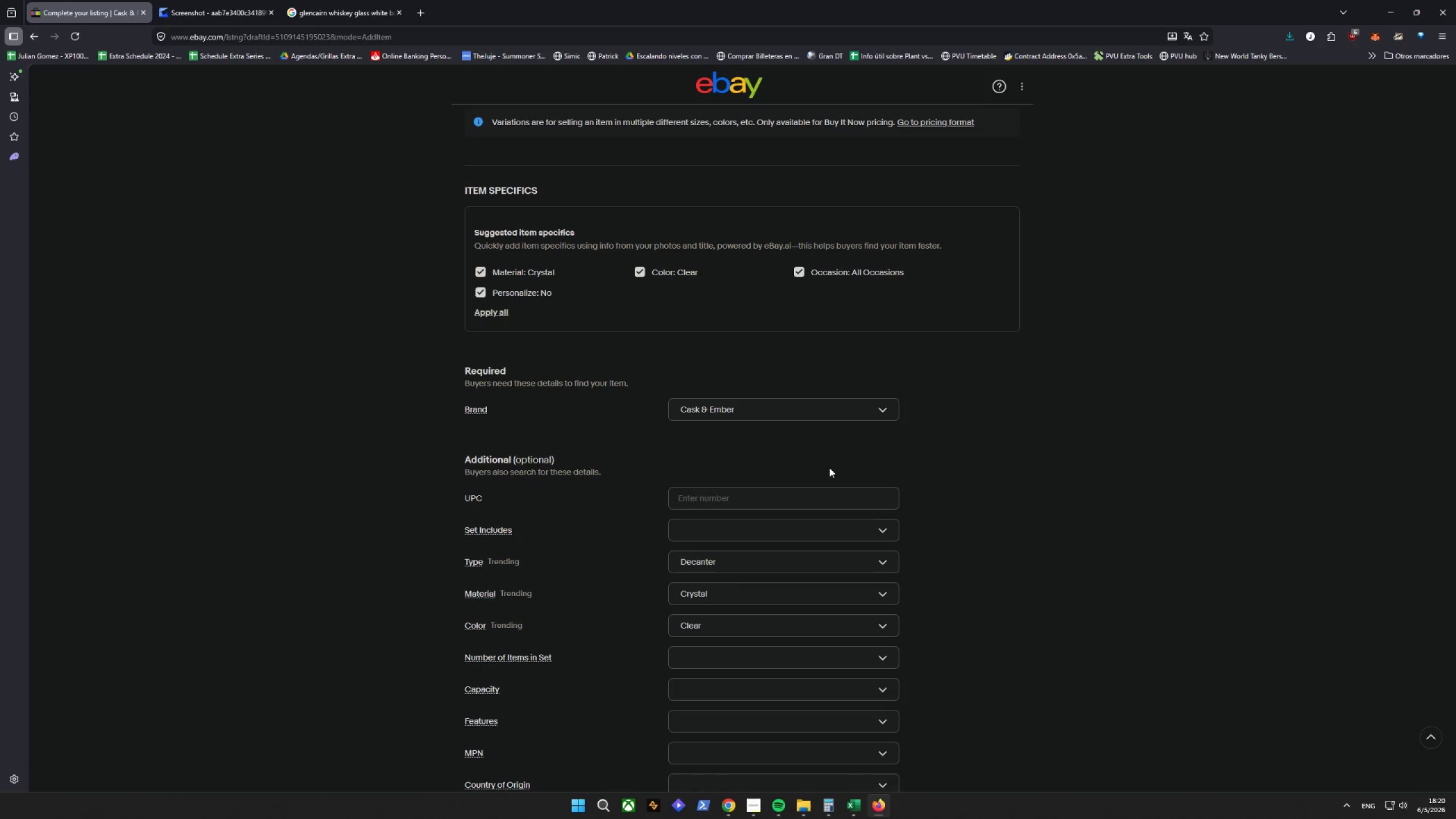 
wait(12.19)
 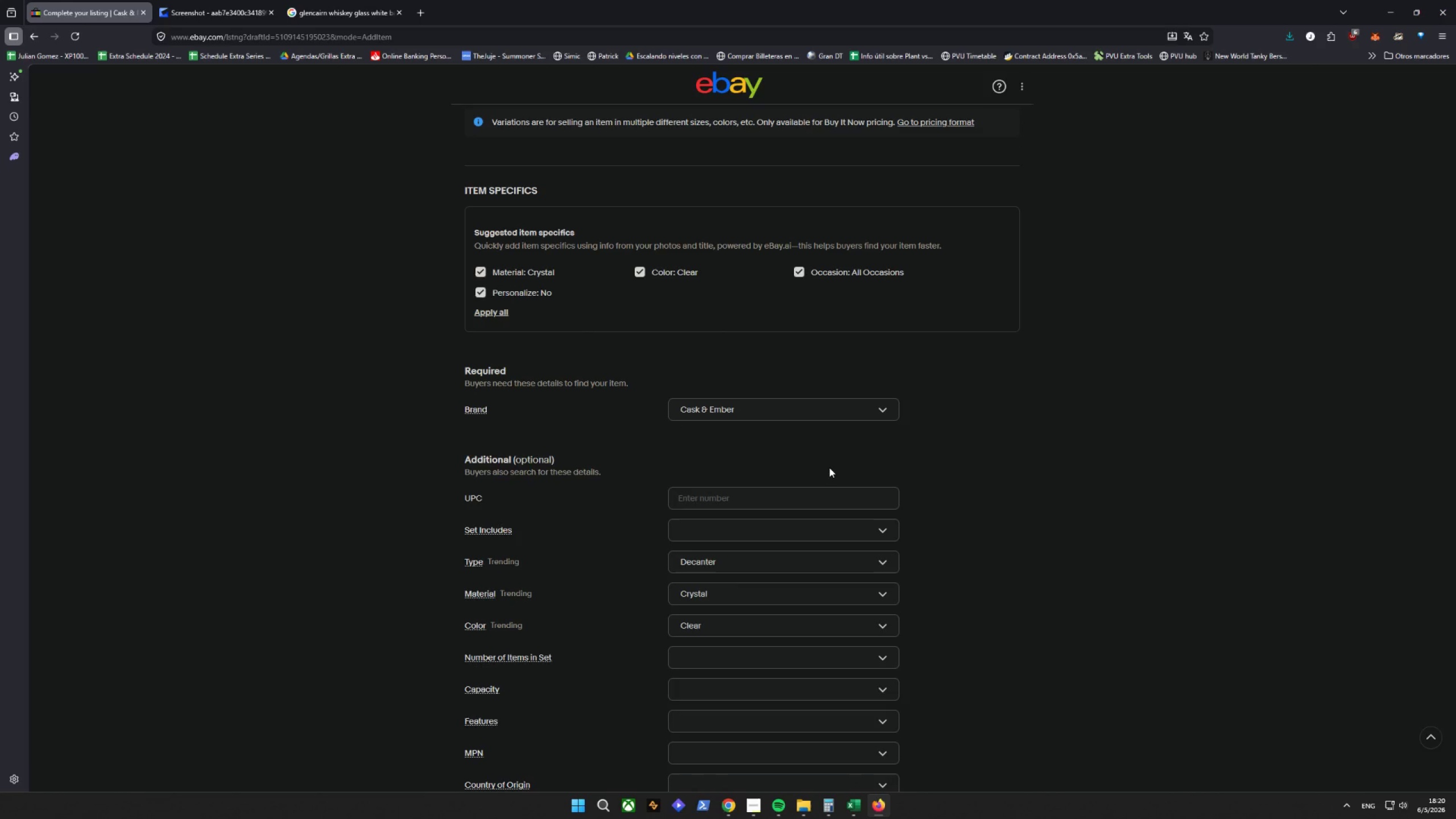 
left_click([718, 565])
 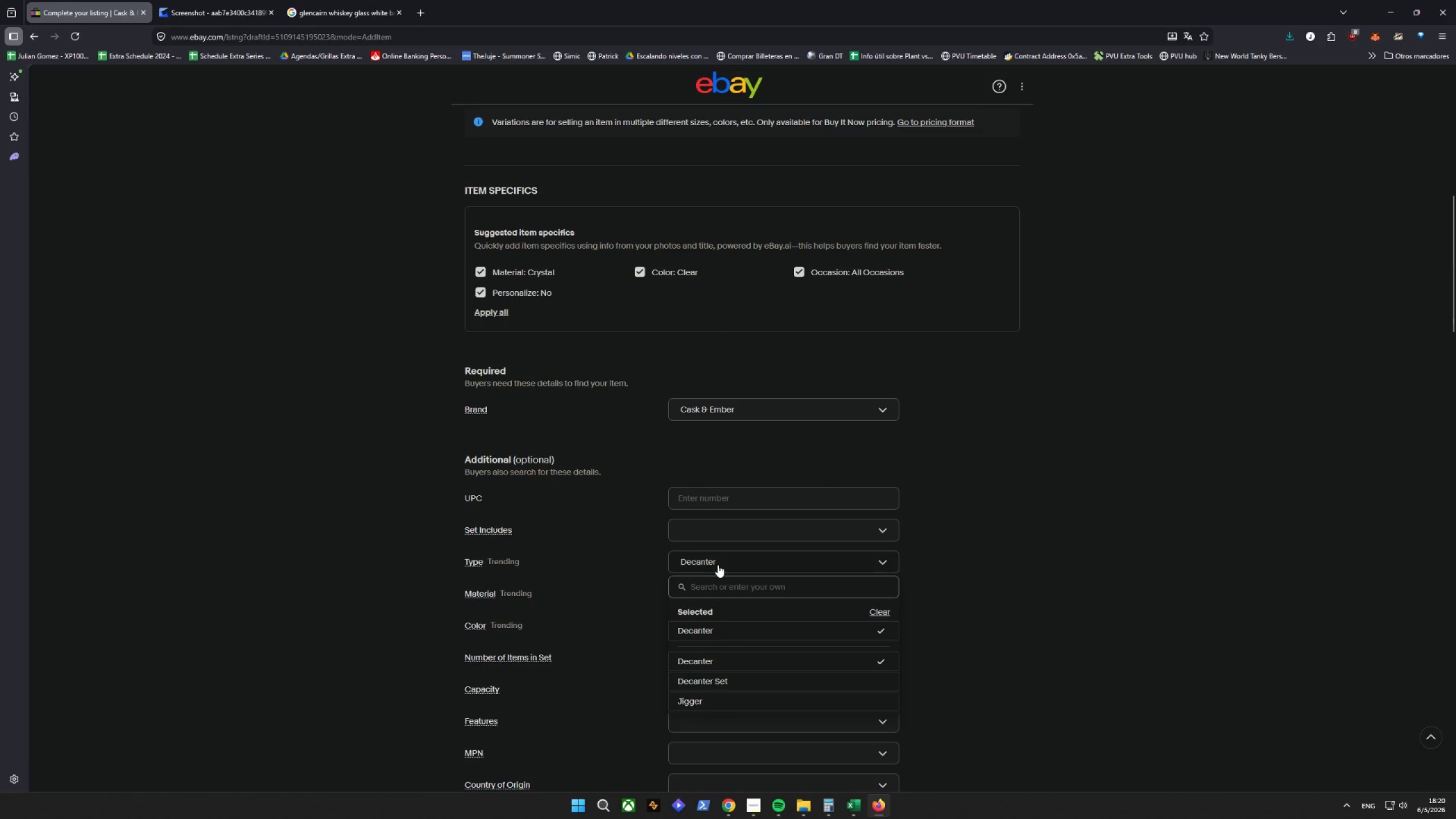 
left_click([718, 565])
 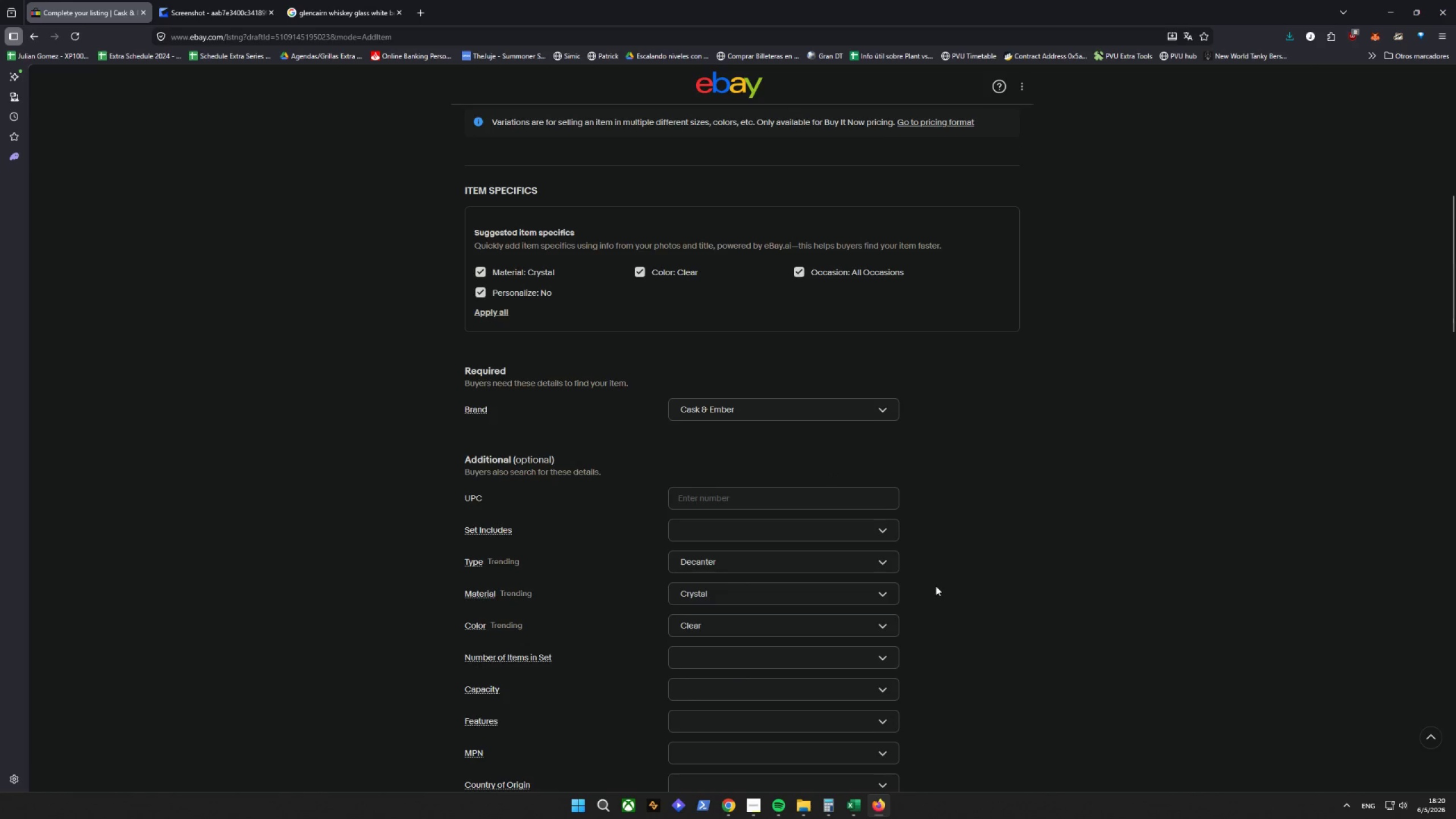 
scroll: coordinate [936, 586], scroll_direction: down, amount: 2.0
 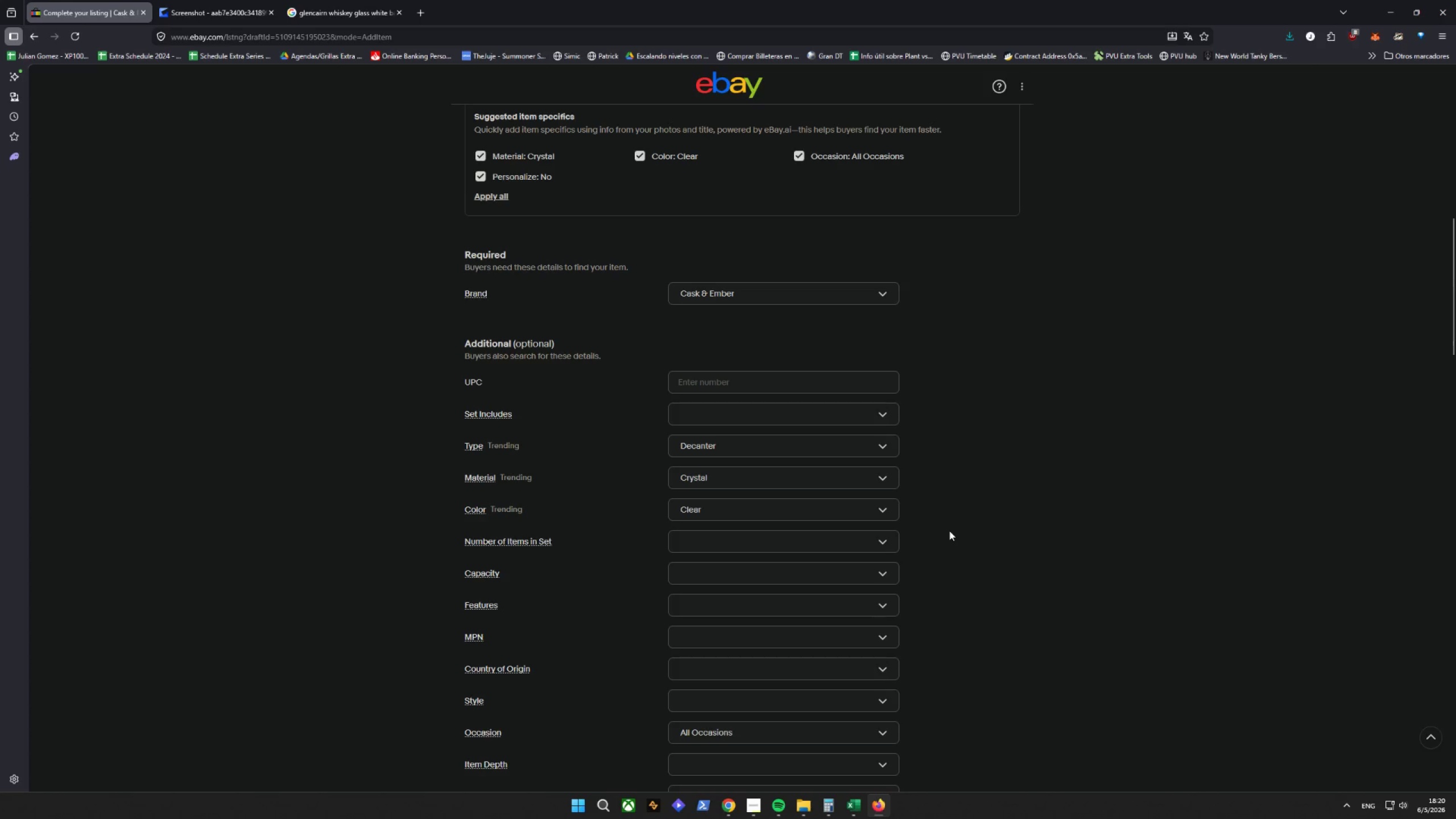 
left_click([768, 478])
 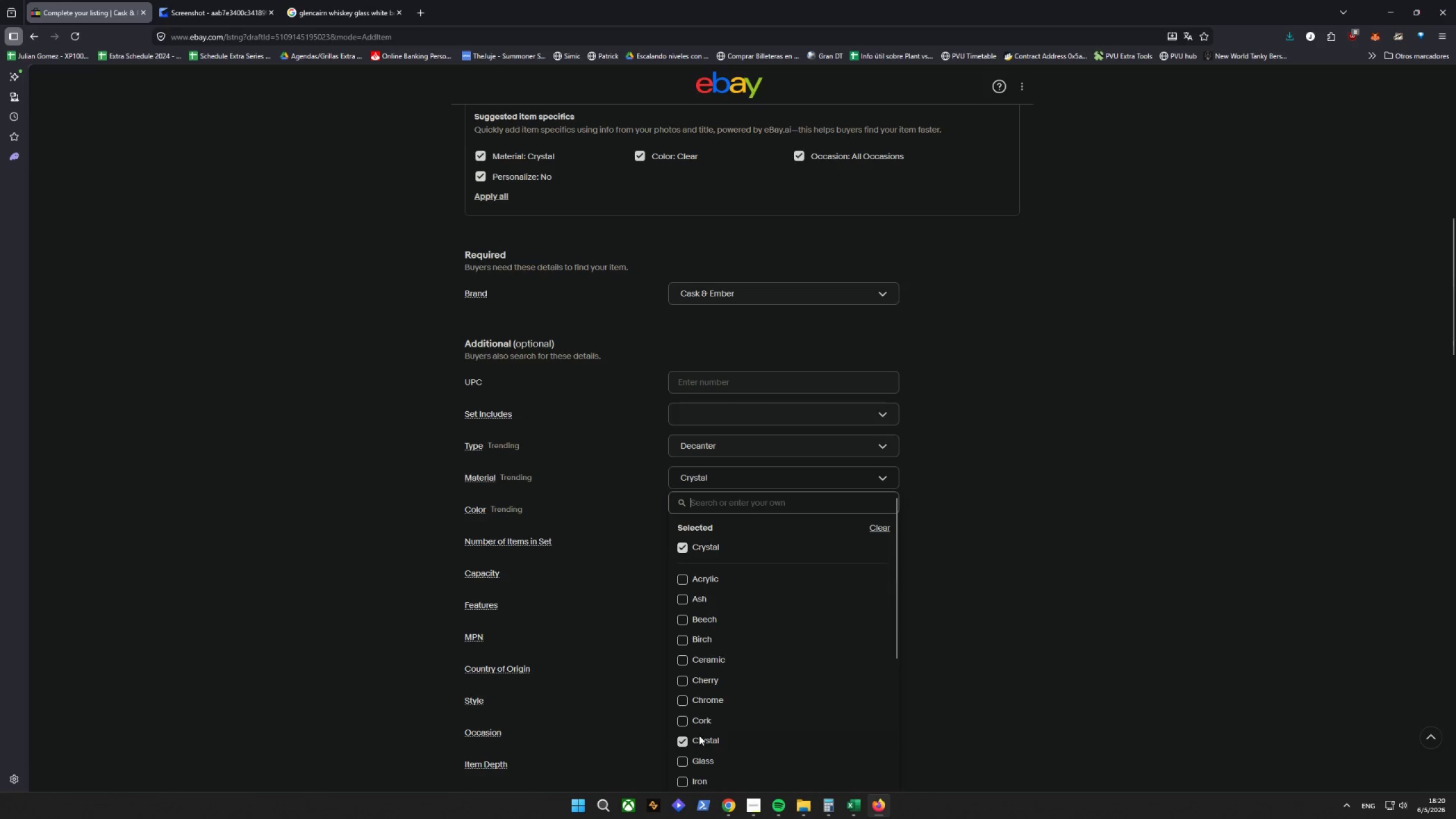 
left_click_drag(start_coordinate=[999, 576], to_coordinate=[999, 571])
 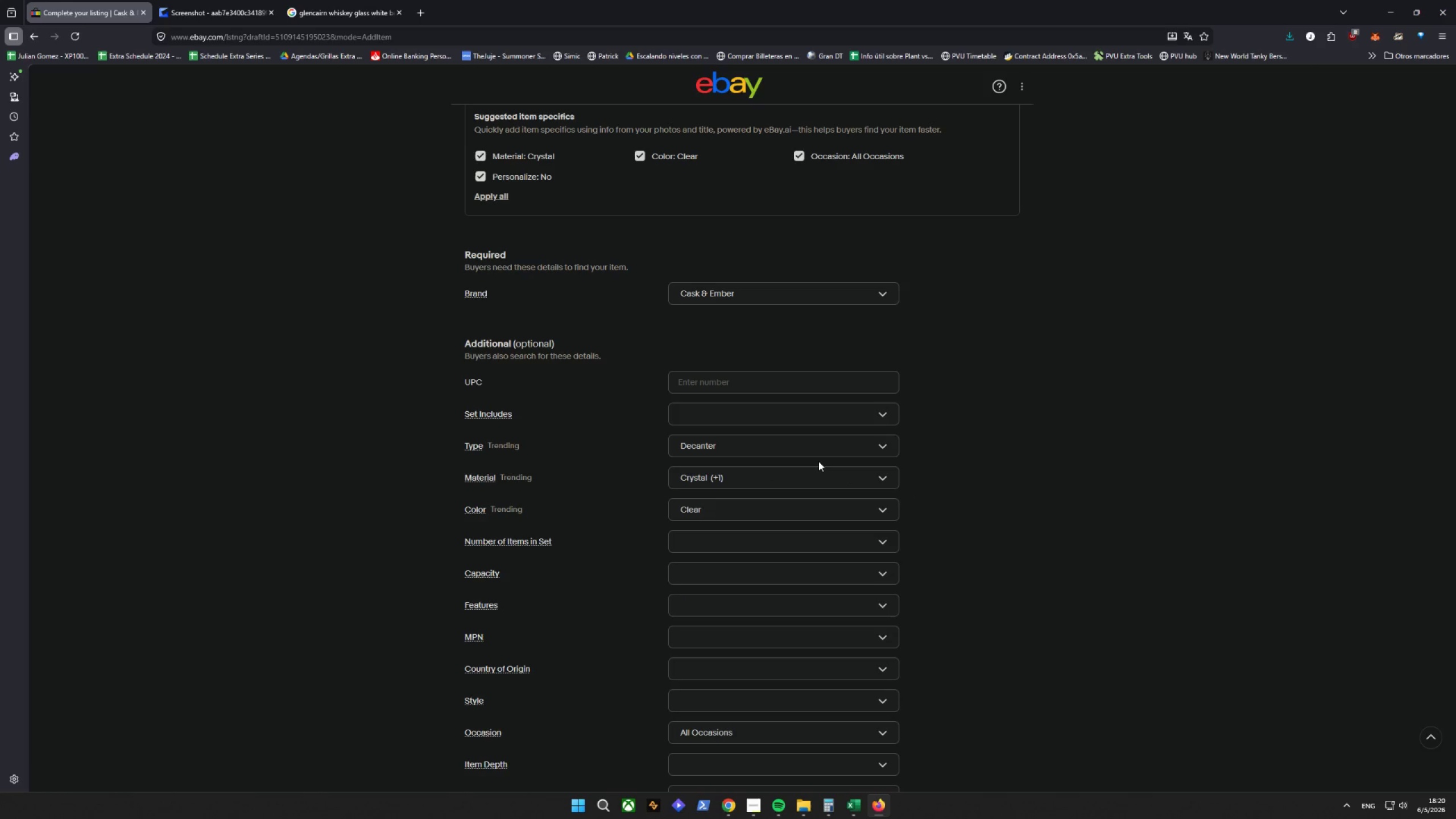 
wait(8.98)
 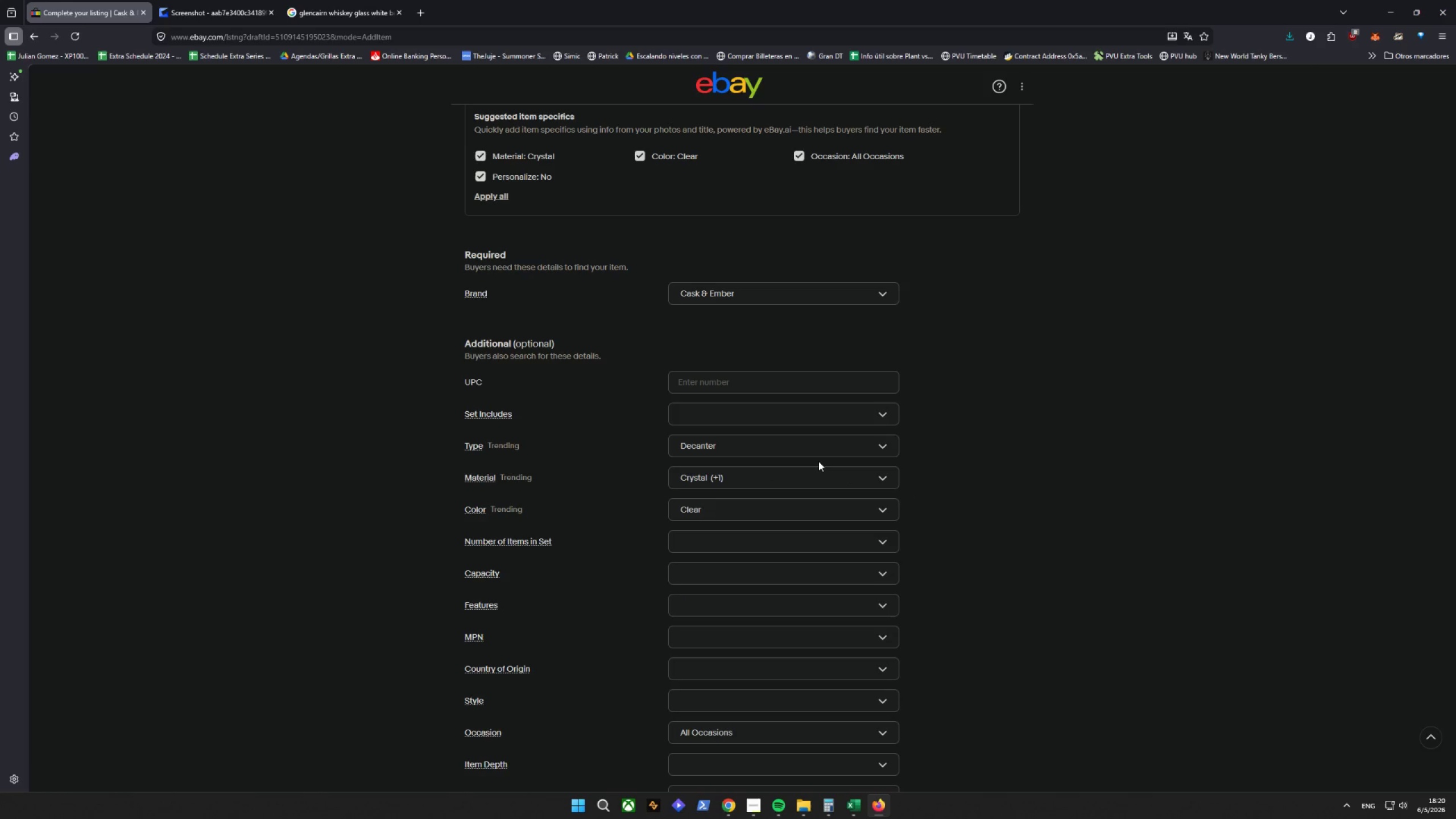 
left_click([39, 174])
 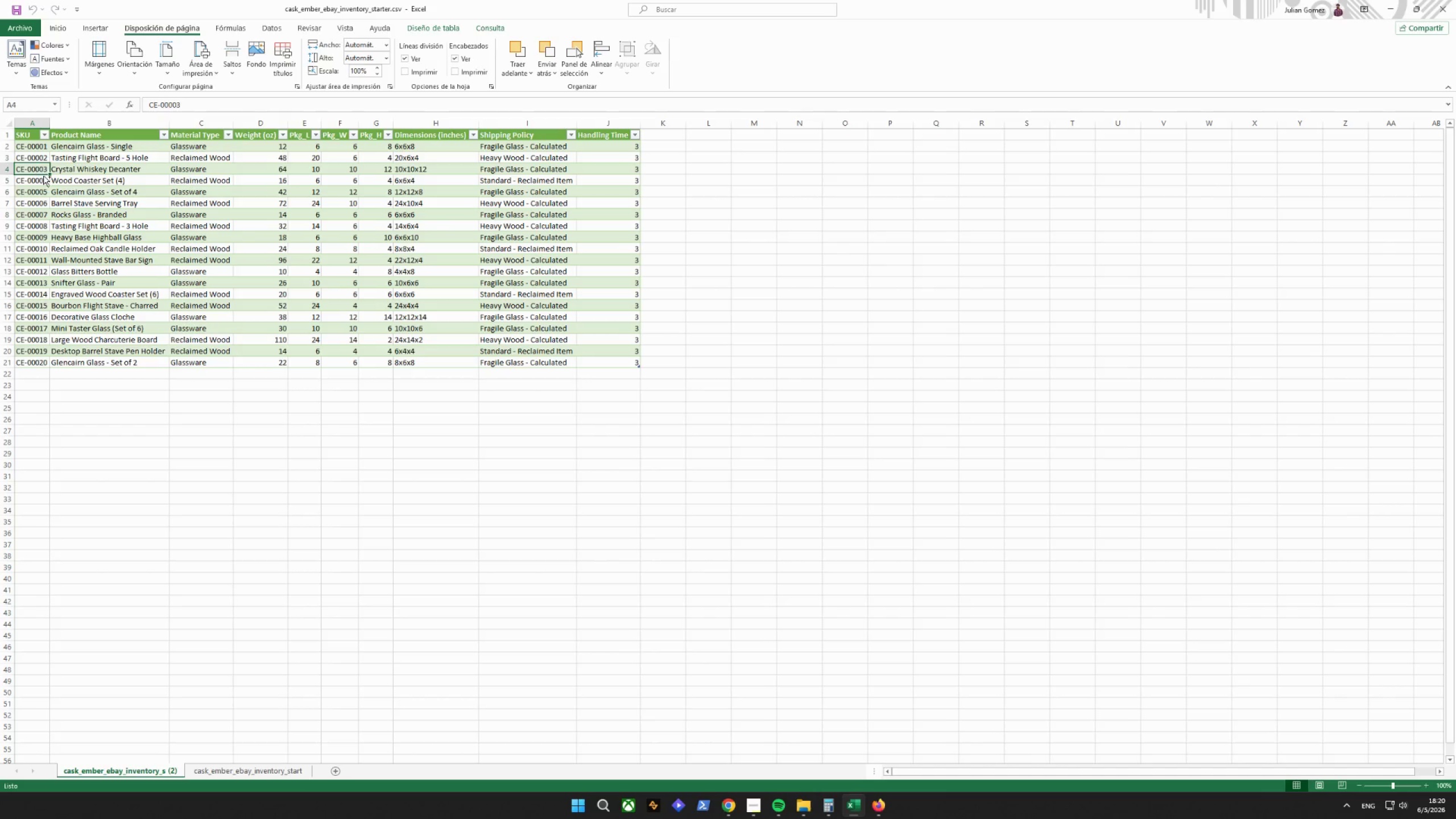 
key(Control+ControlLeft)
 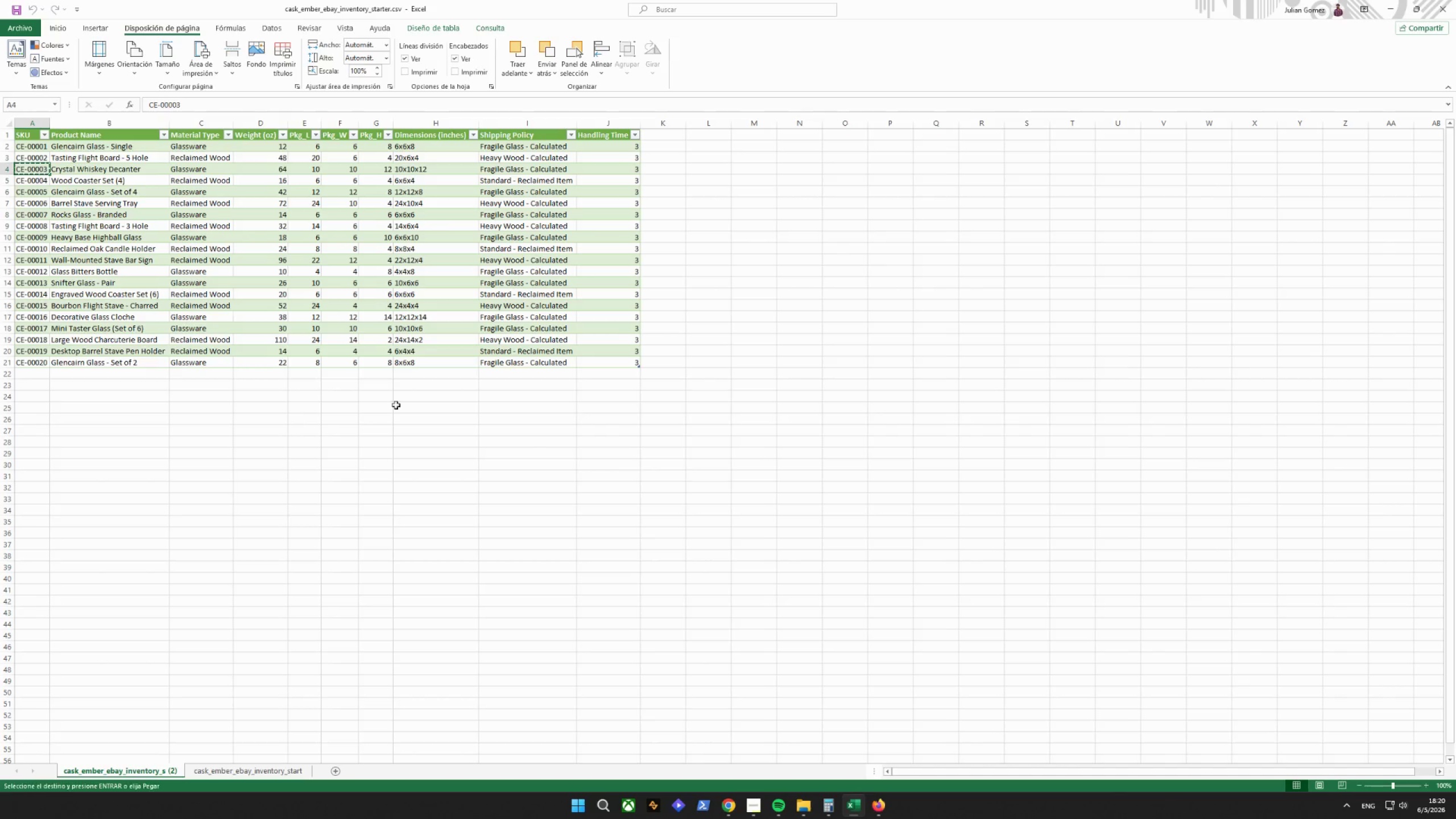 
key(Control+C)
 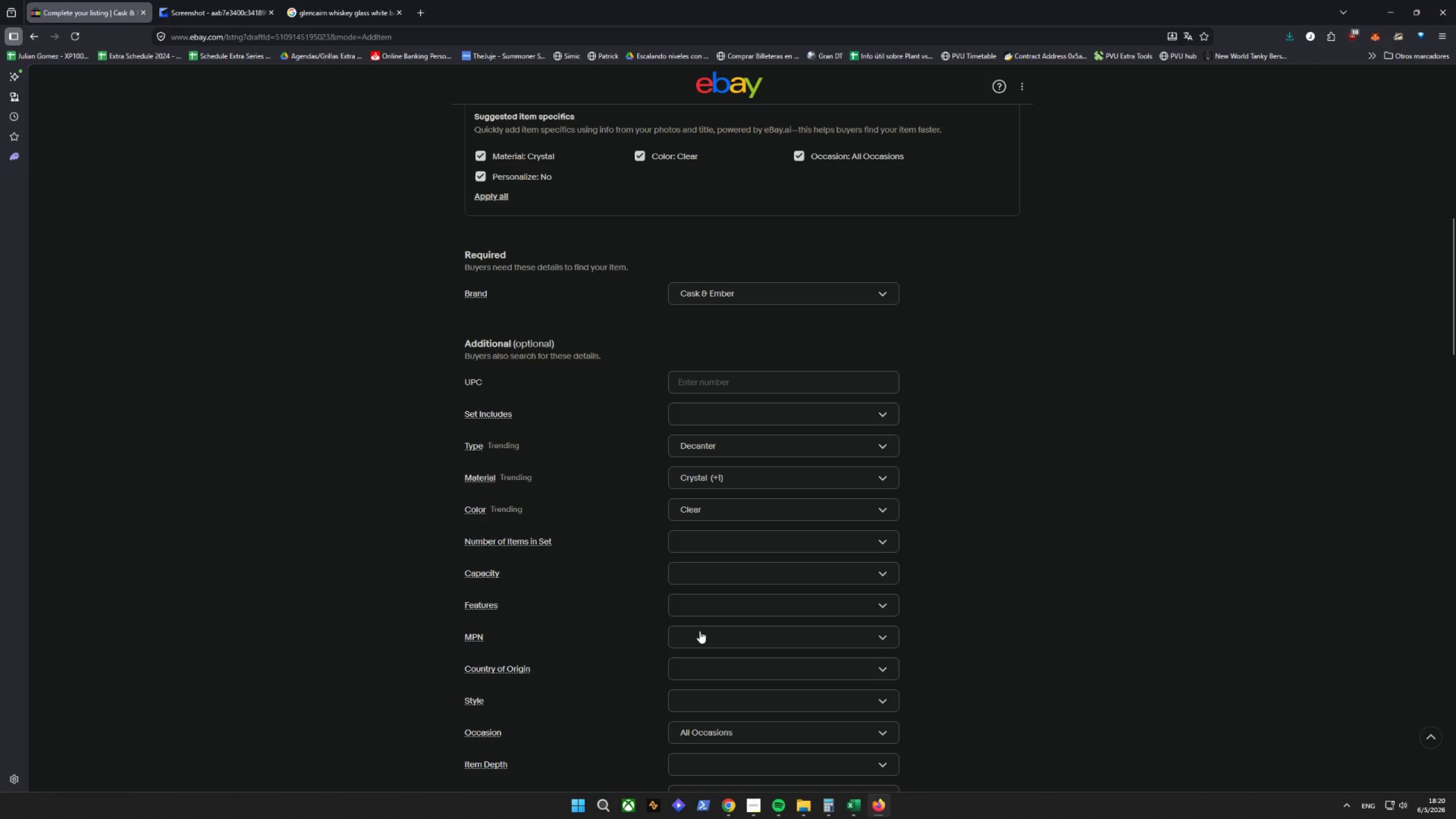 
wait(7.97)
 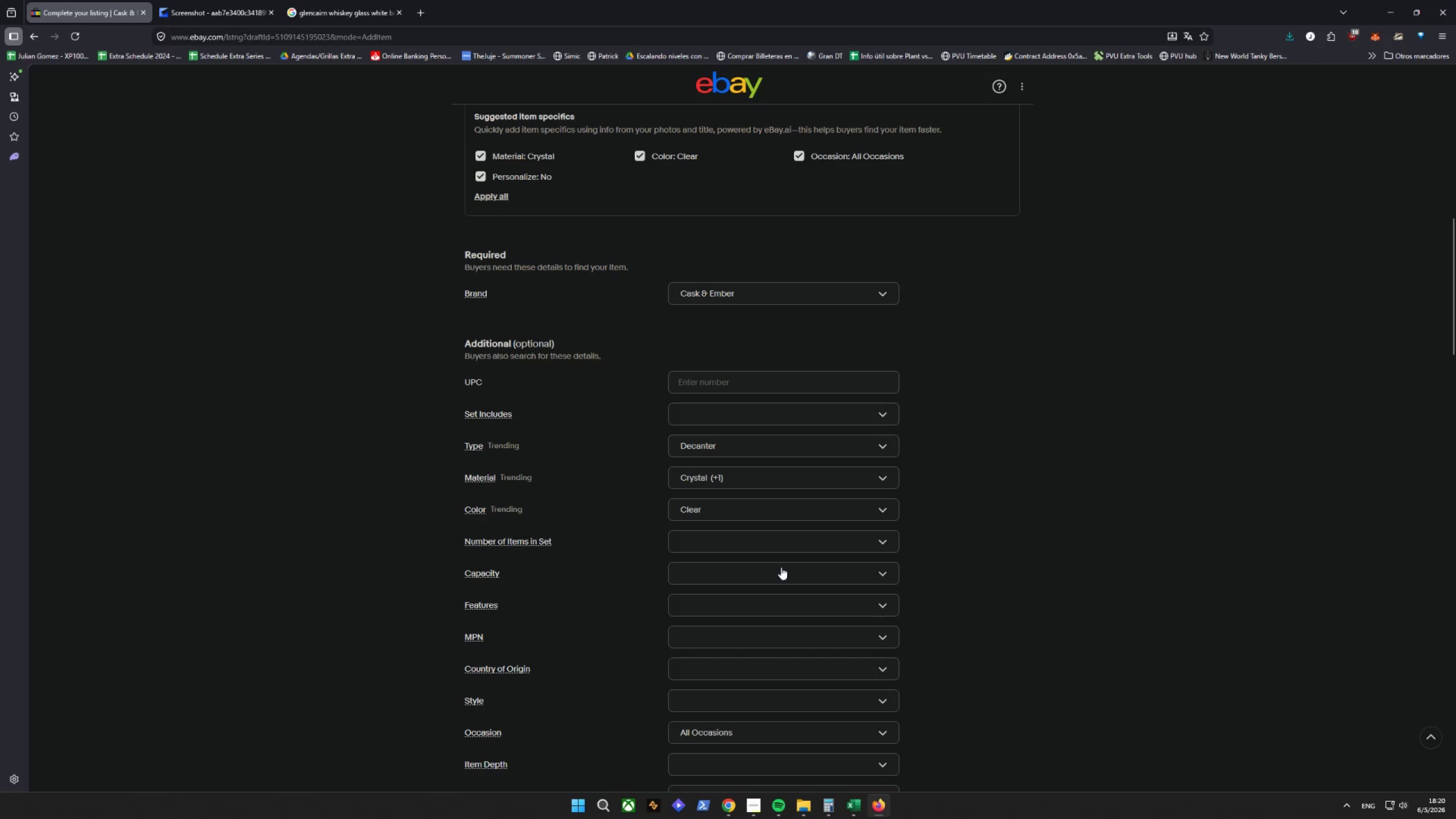 
key(Control+V)
 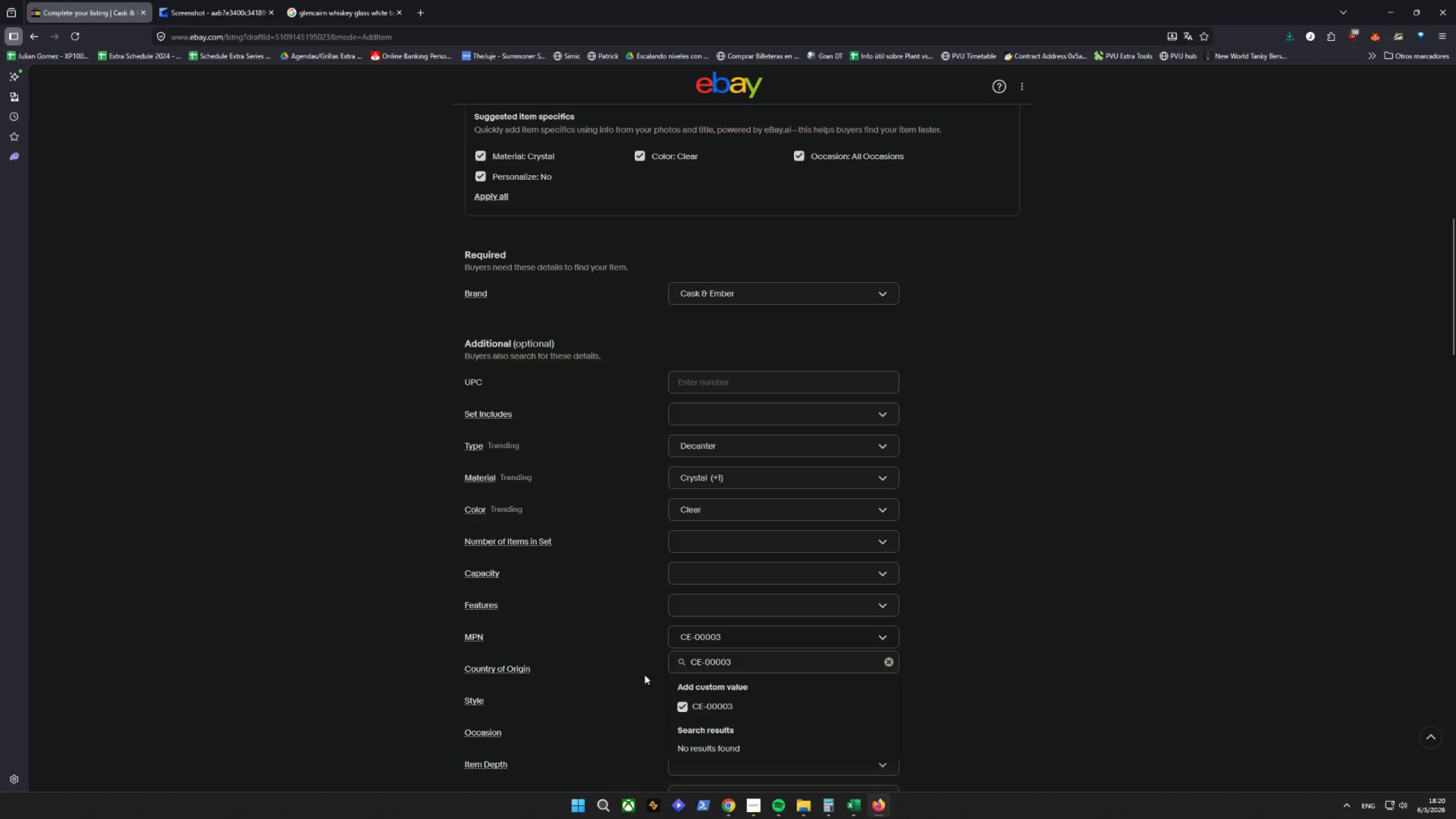 
scroll: coordinate [629, 665], scroll_direction: down, amount: 8.0
 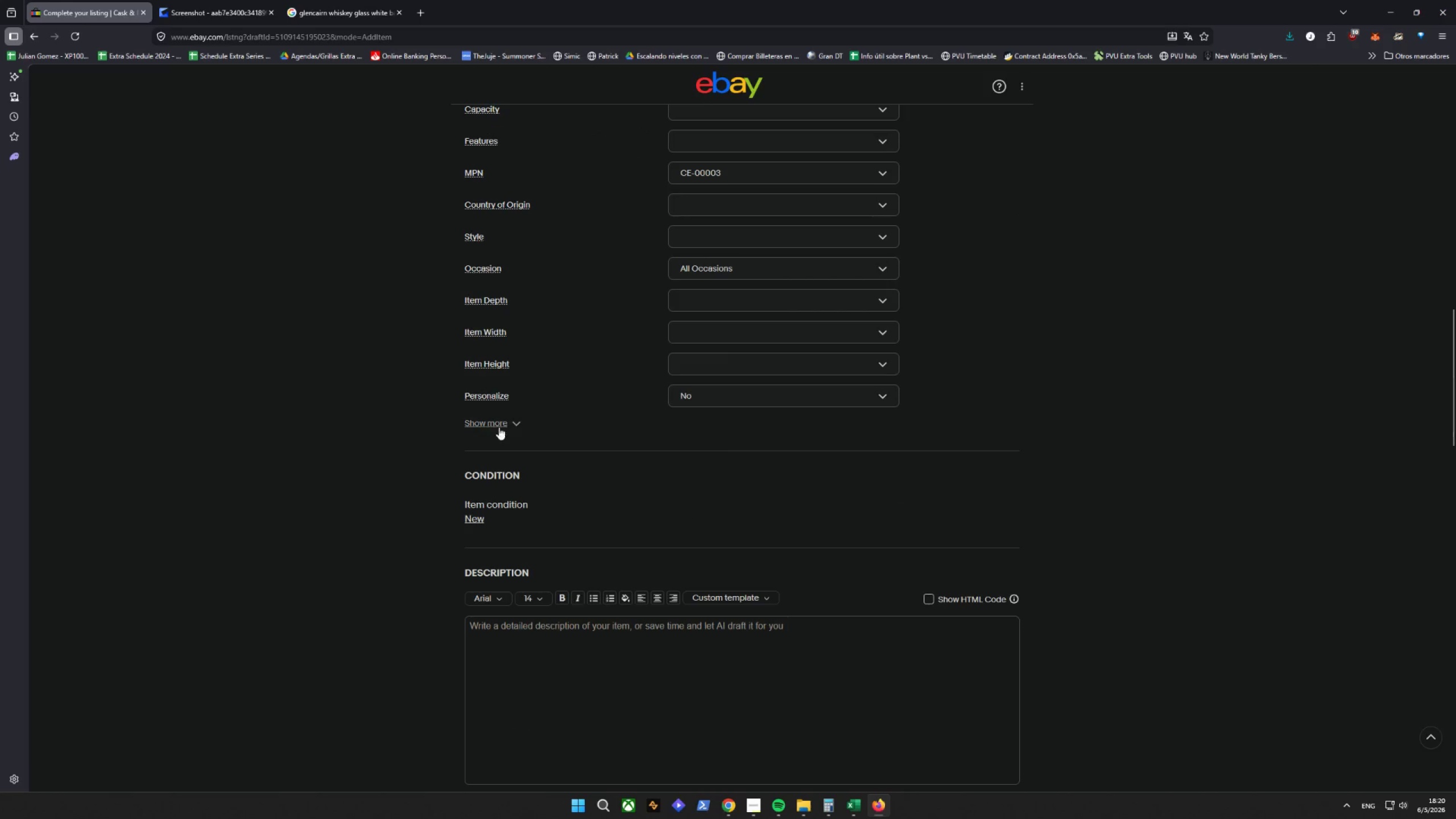 
left_click([499, 425])
 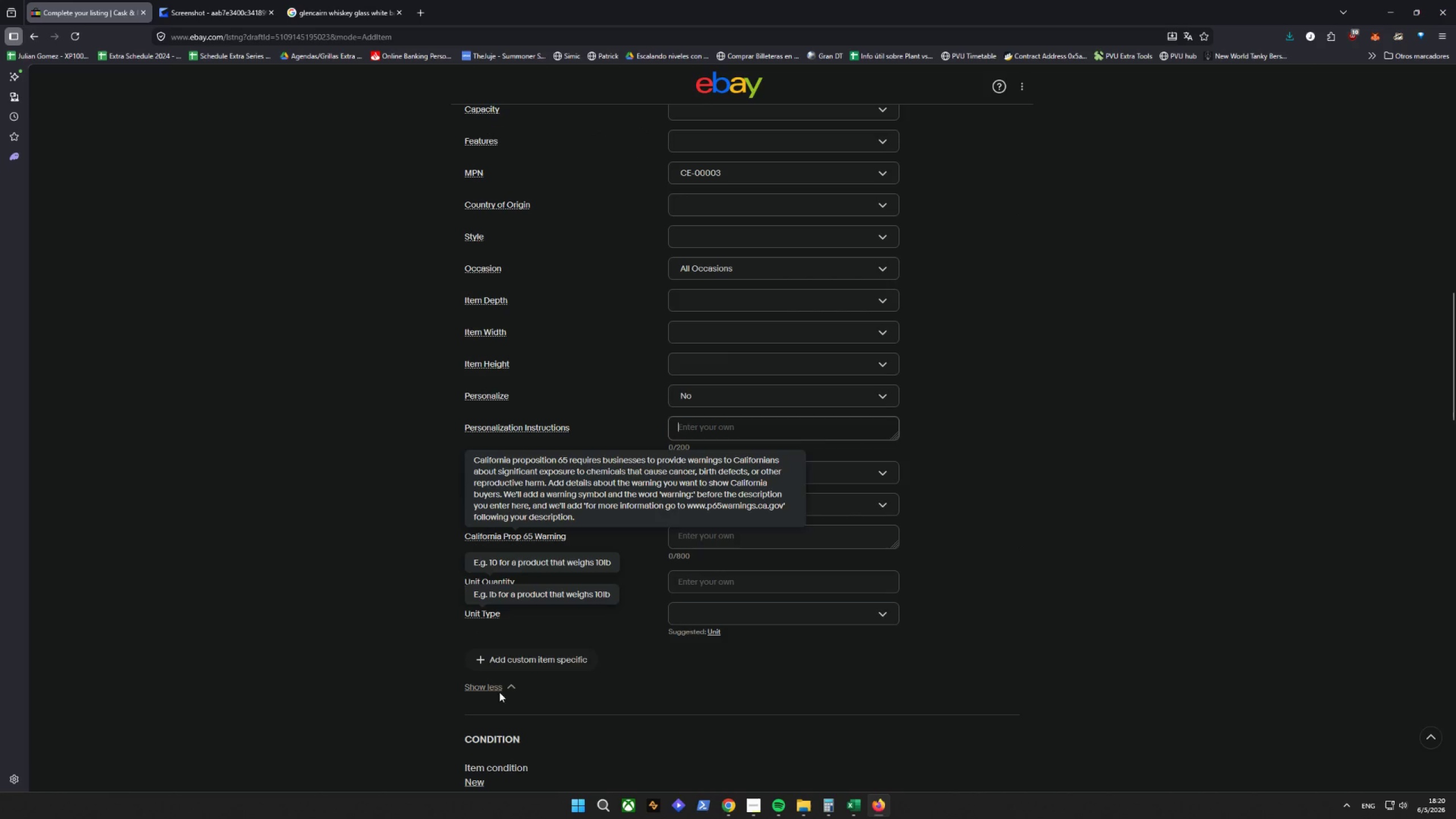 
left_click([510, 658])
 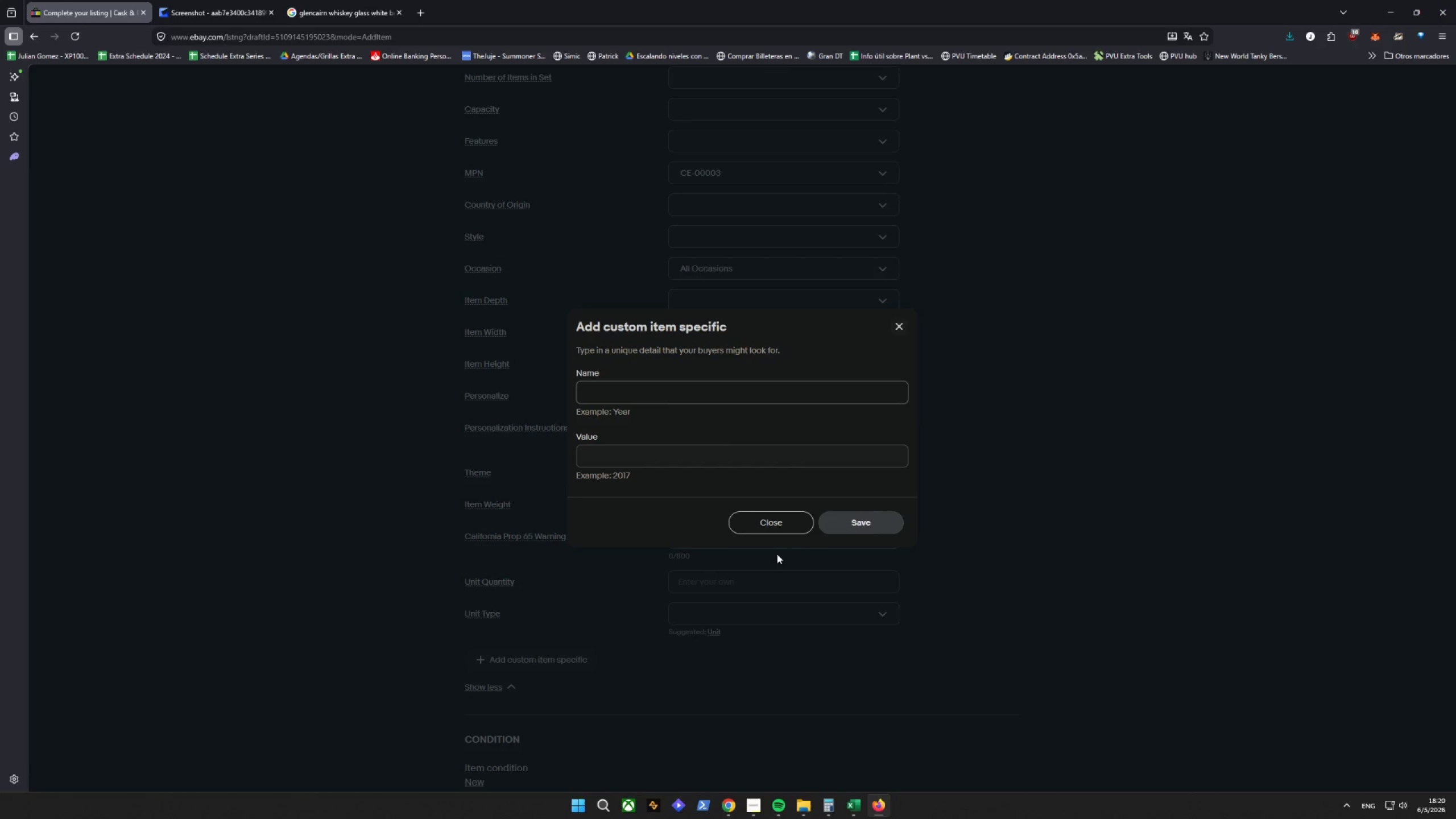 
type(skuy)
key(Backspace)
key(Backspace)
key(Backspace)
key(Backspace)
type(SKUY)
key(Backspace)
key(Backspace)
type(U)
 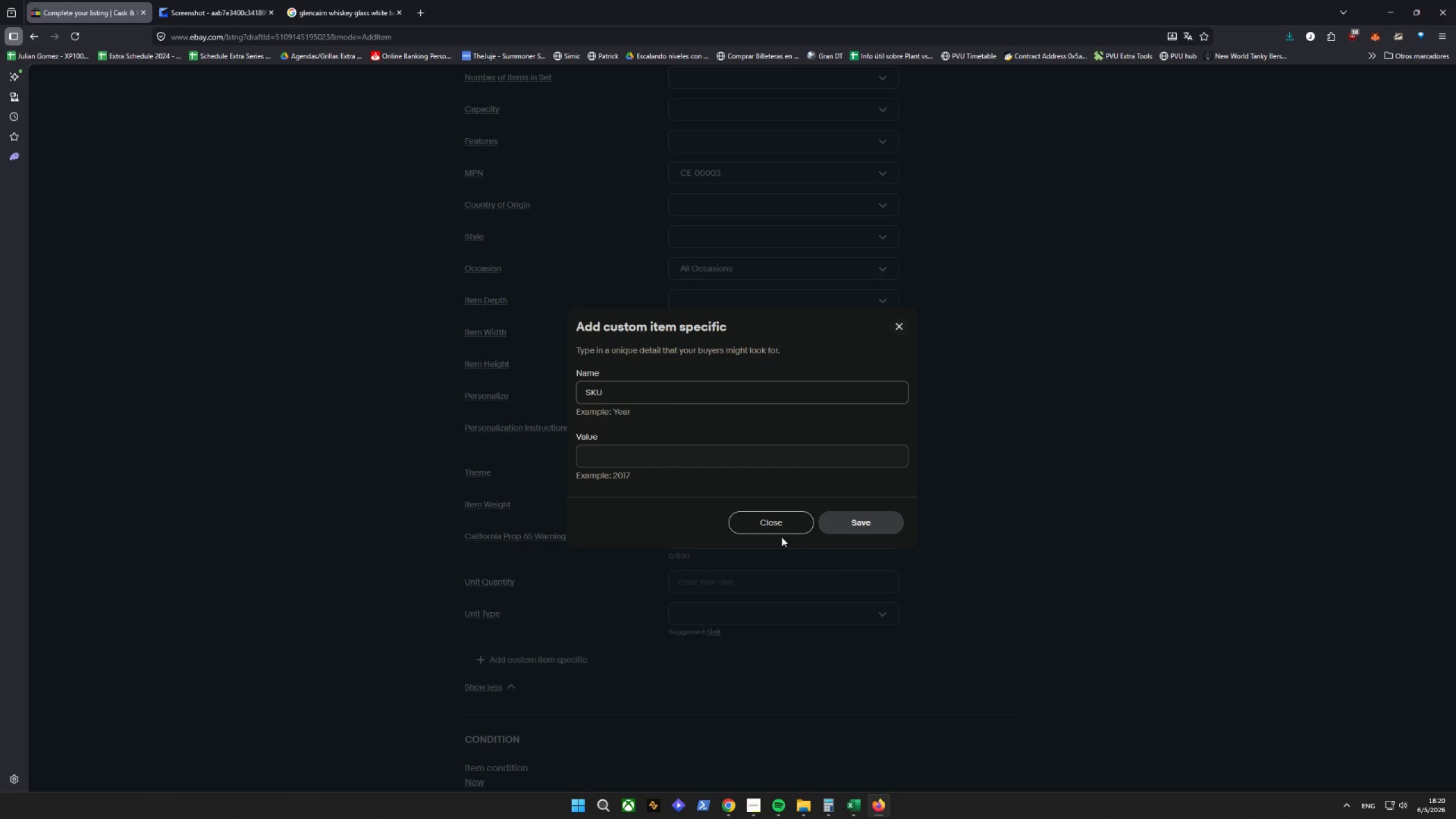 
left_click([759, 469])
 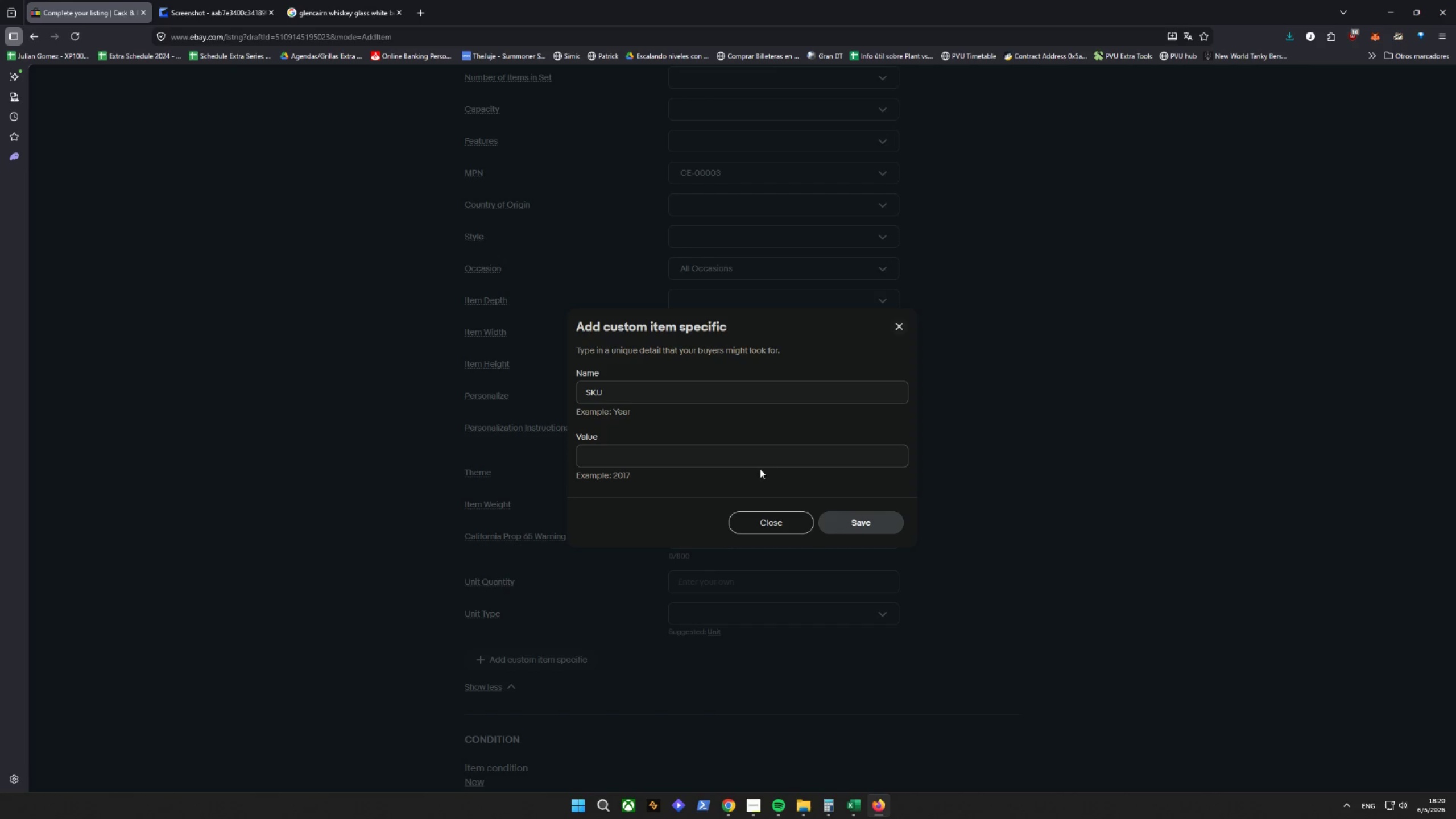 
double_click([758, 447])
 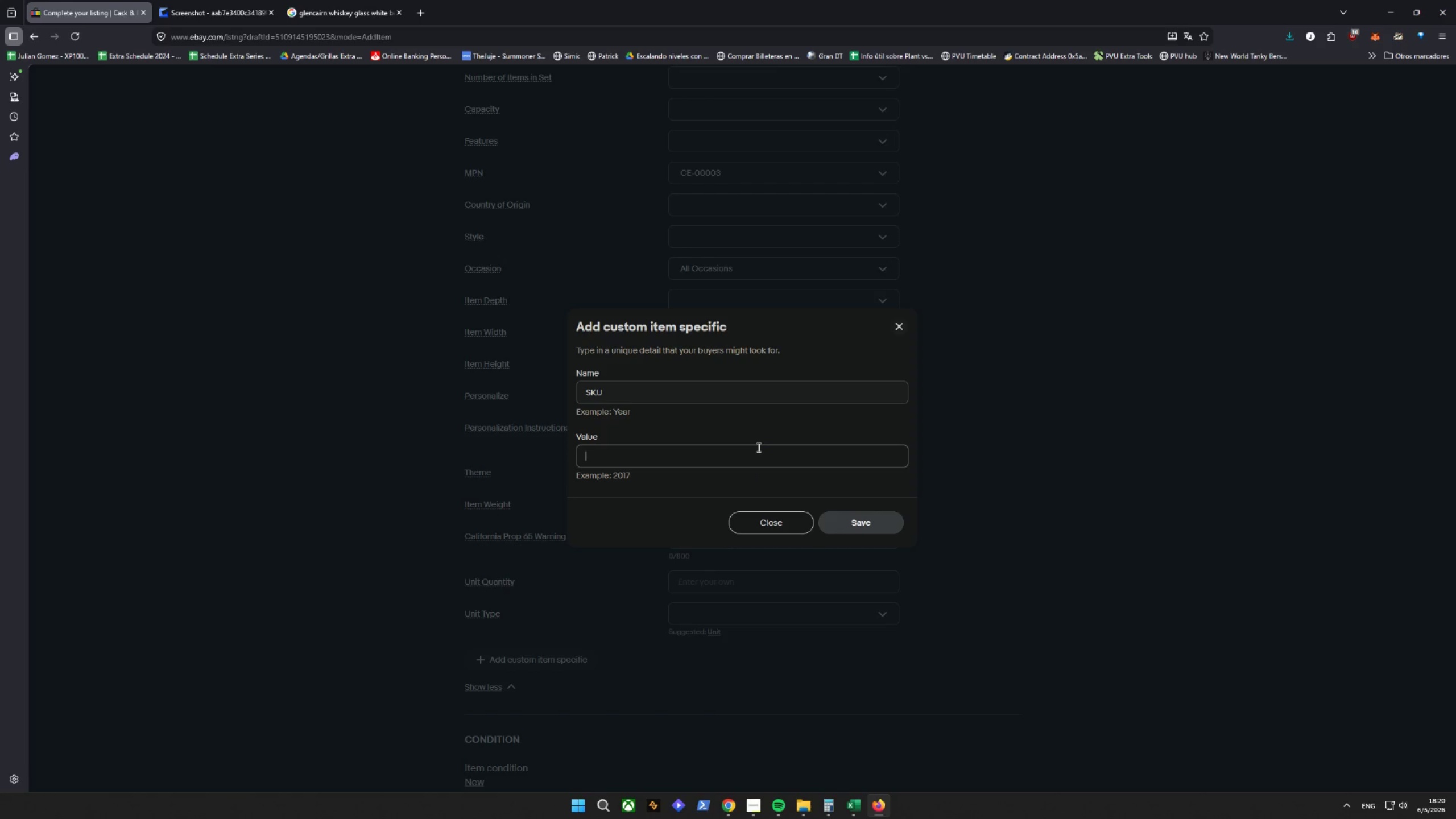 
key(Control+V)
 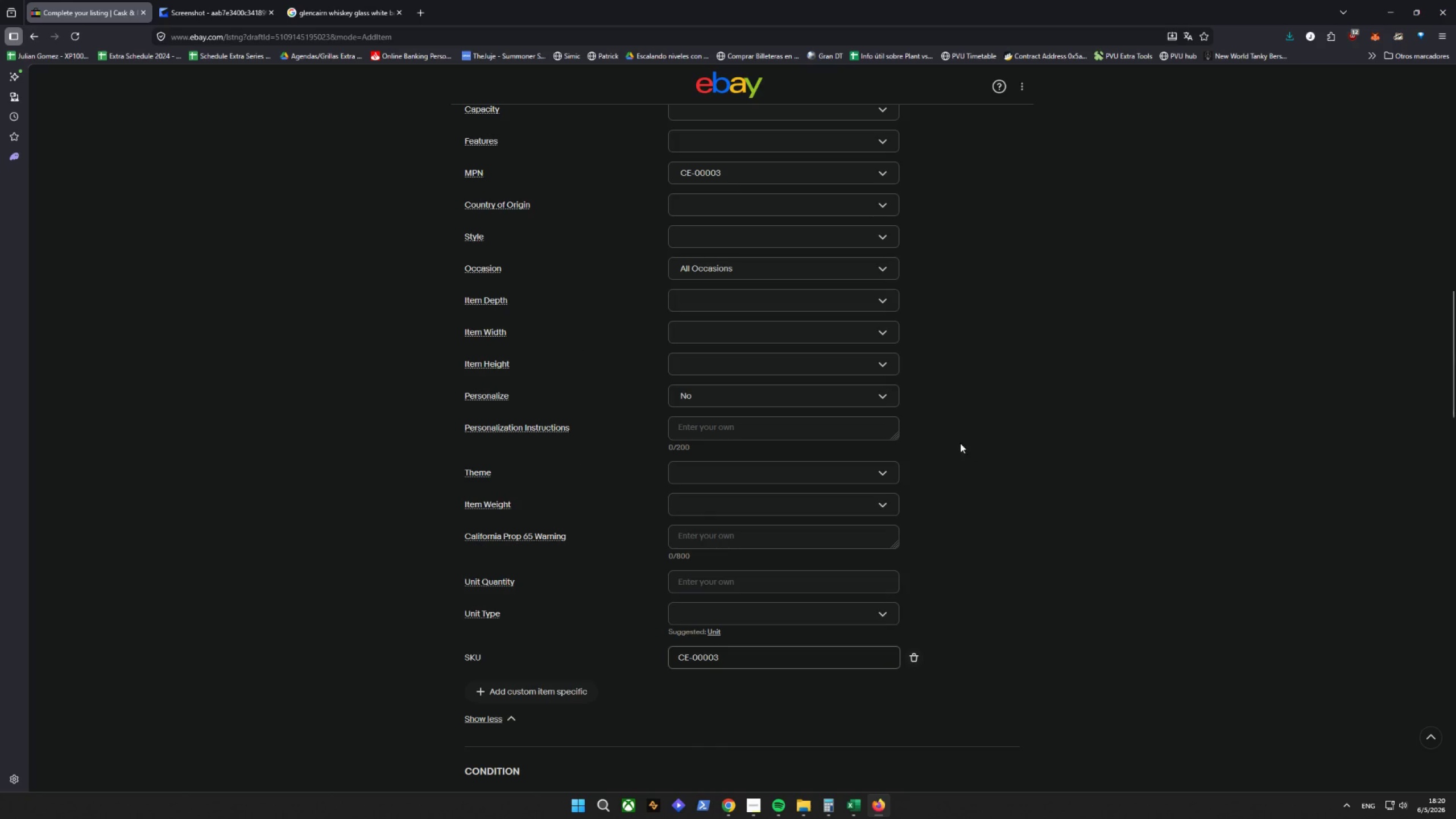 
wait(7.53)
 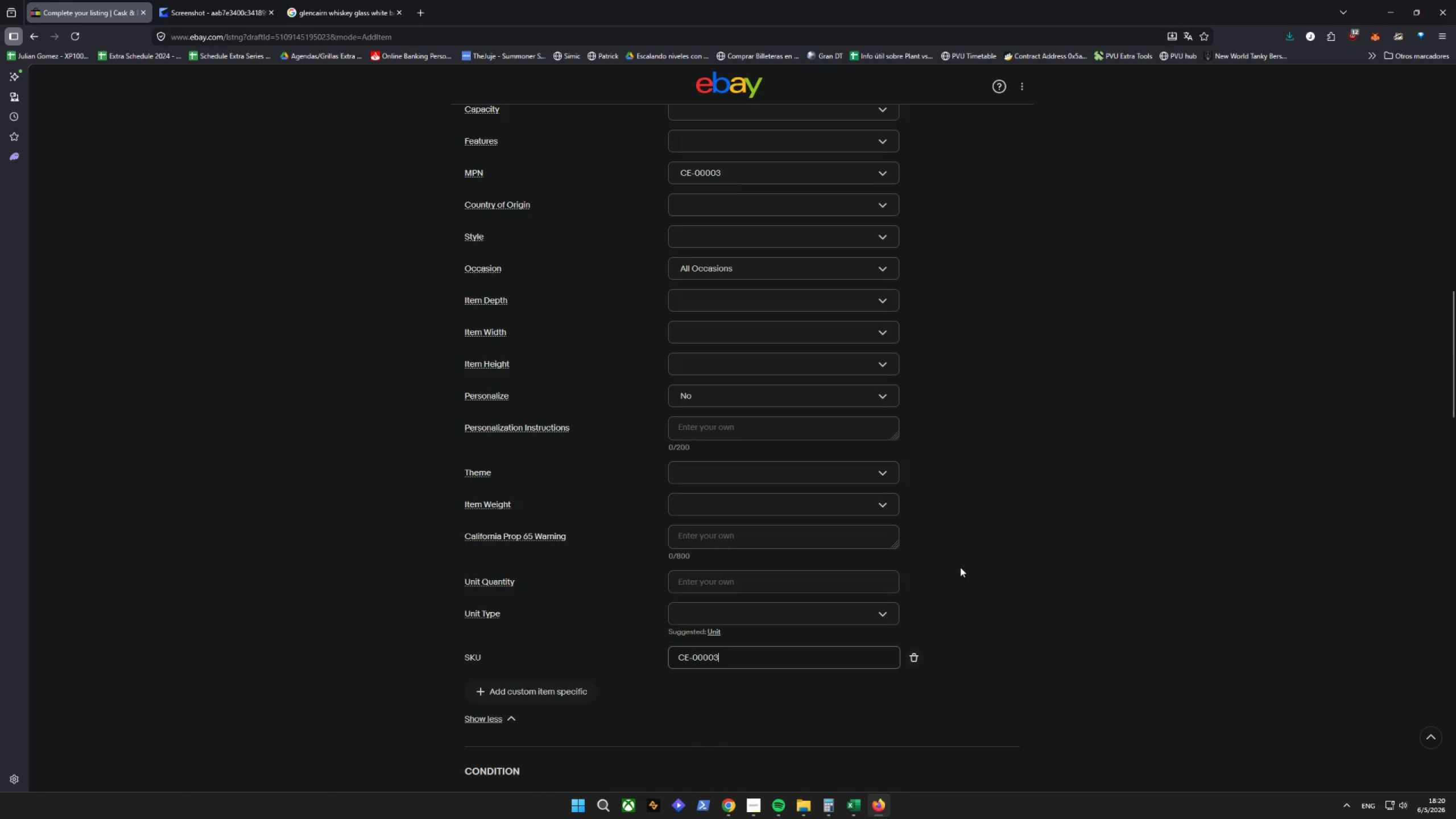 
left_click([726, 502])
 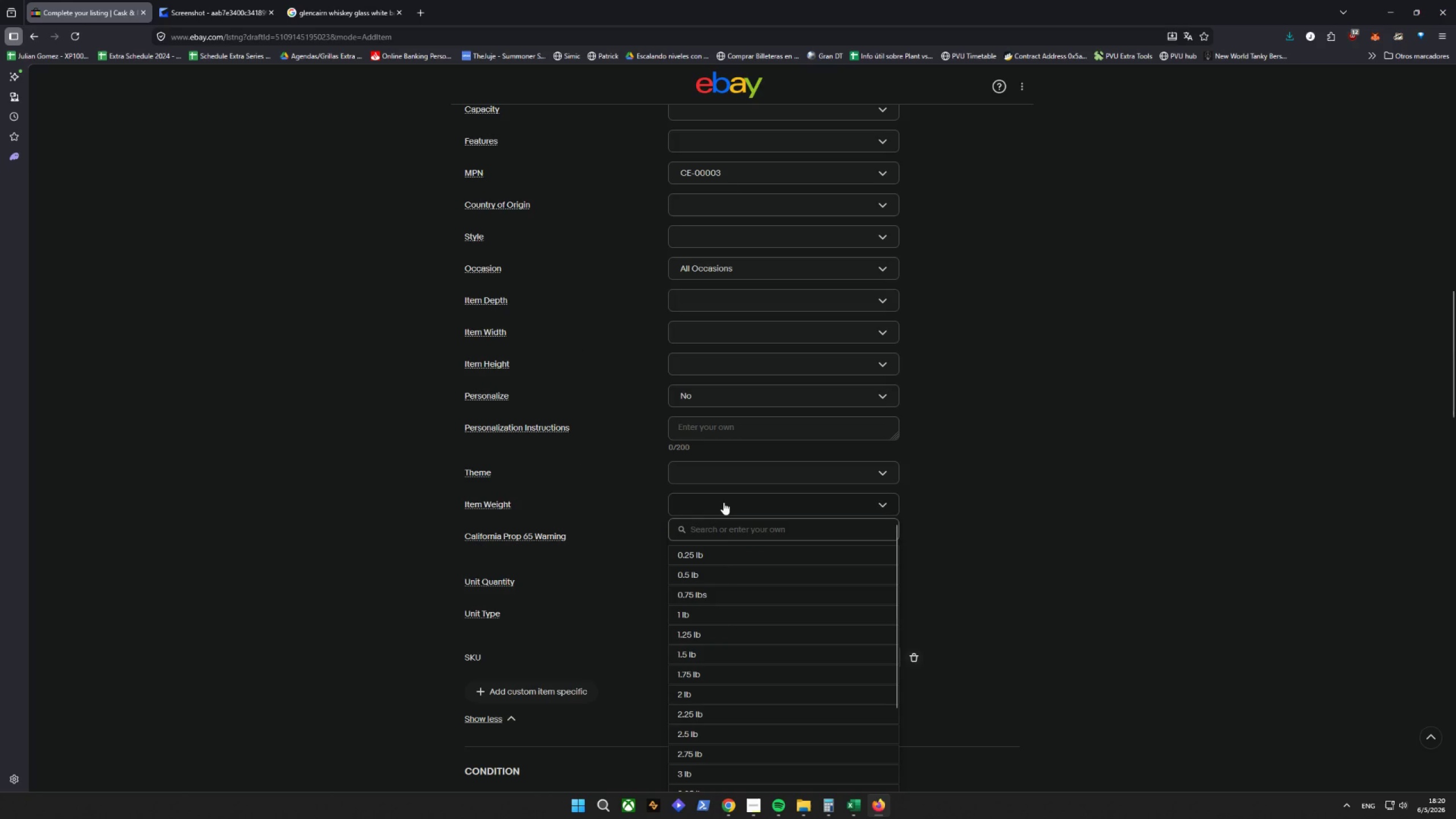 
scroll: coordinate [811, 657], scroll_direction: down, amount: 10.0
 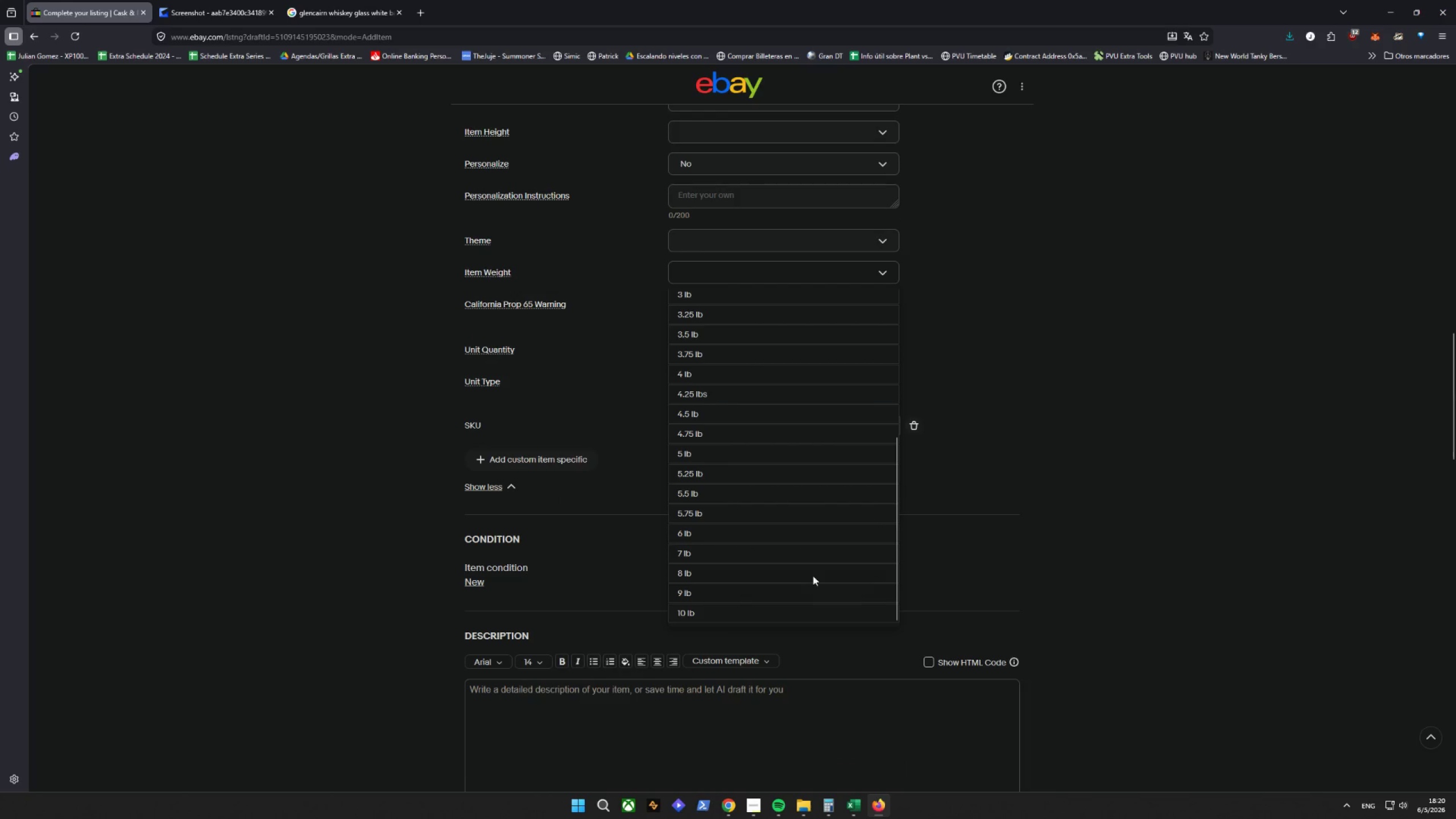 
scroll: coordinate [1160, 563], scroll_direction: up, amount: 6.0
 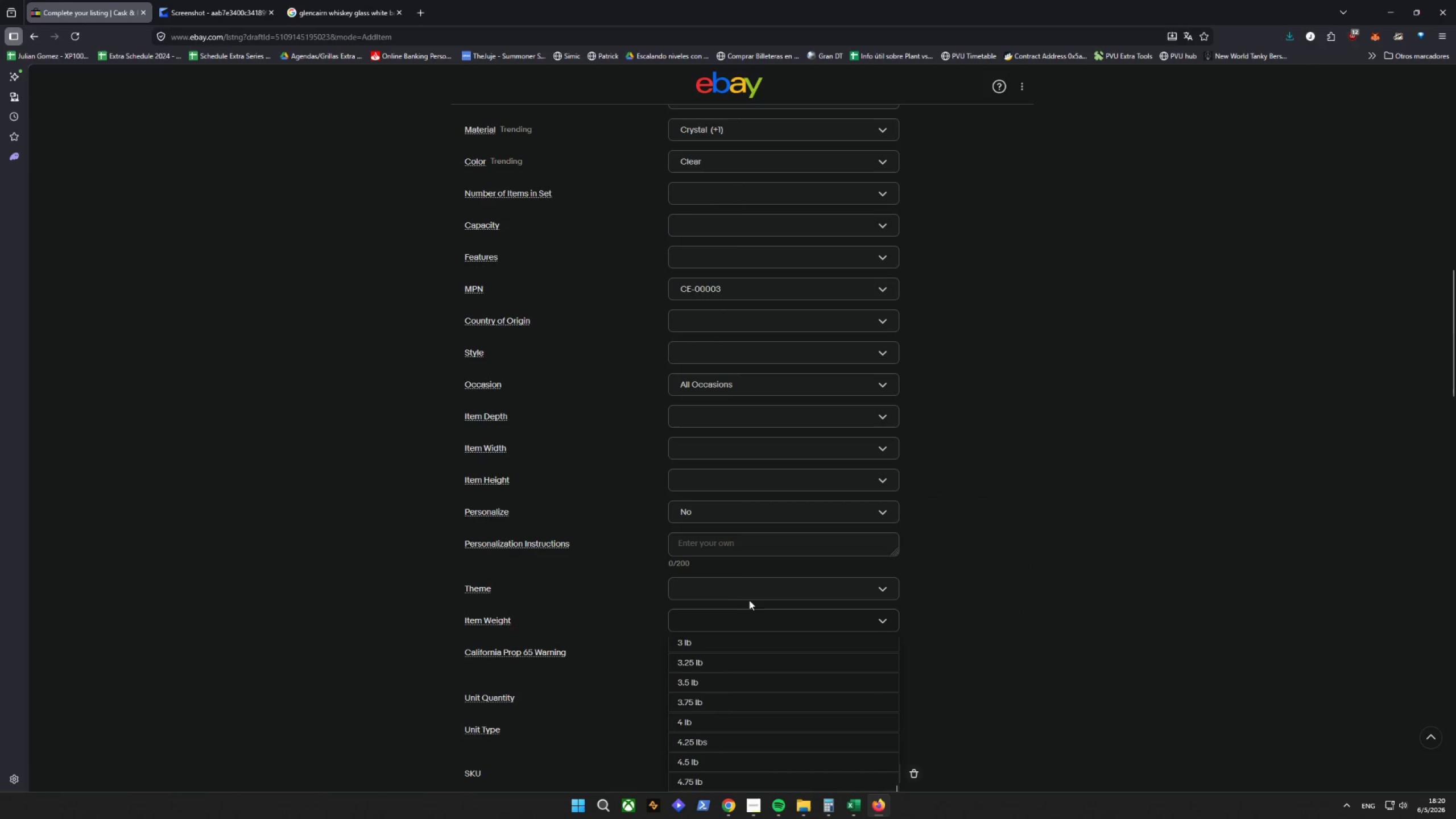 
left_click([733, 588])
 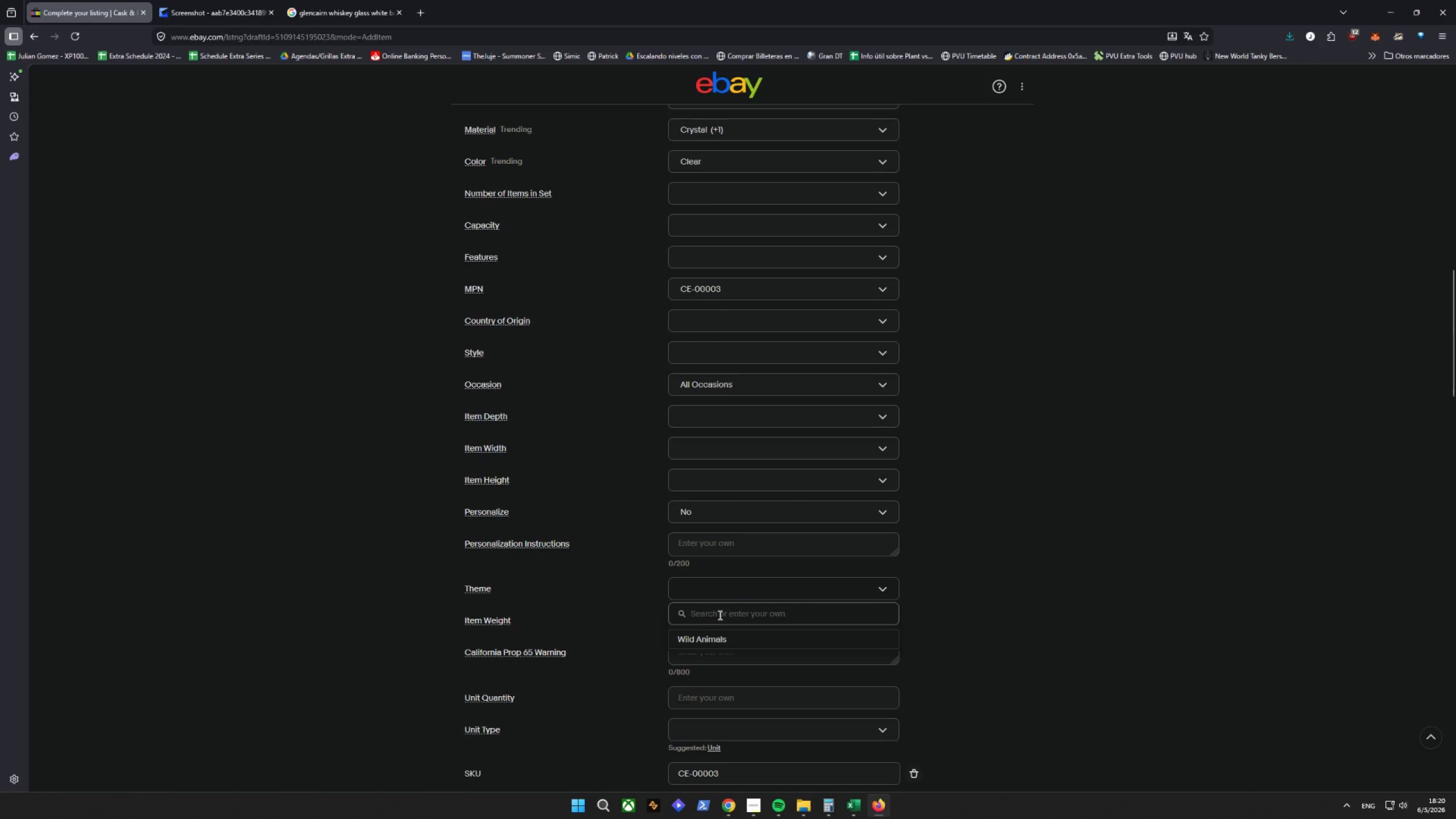 
left_click([713, 618])
 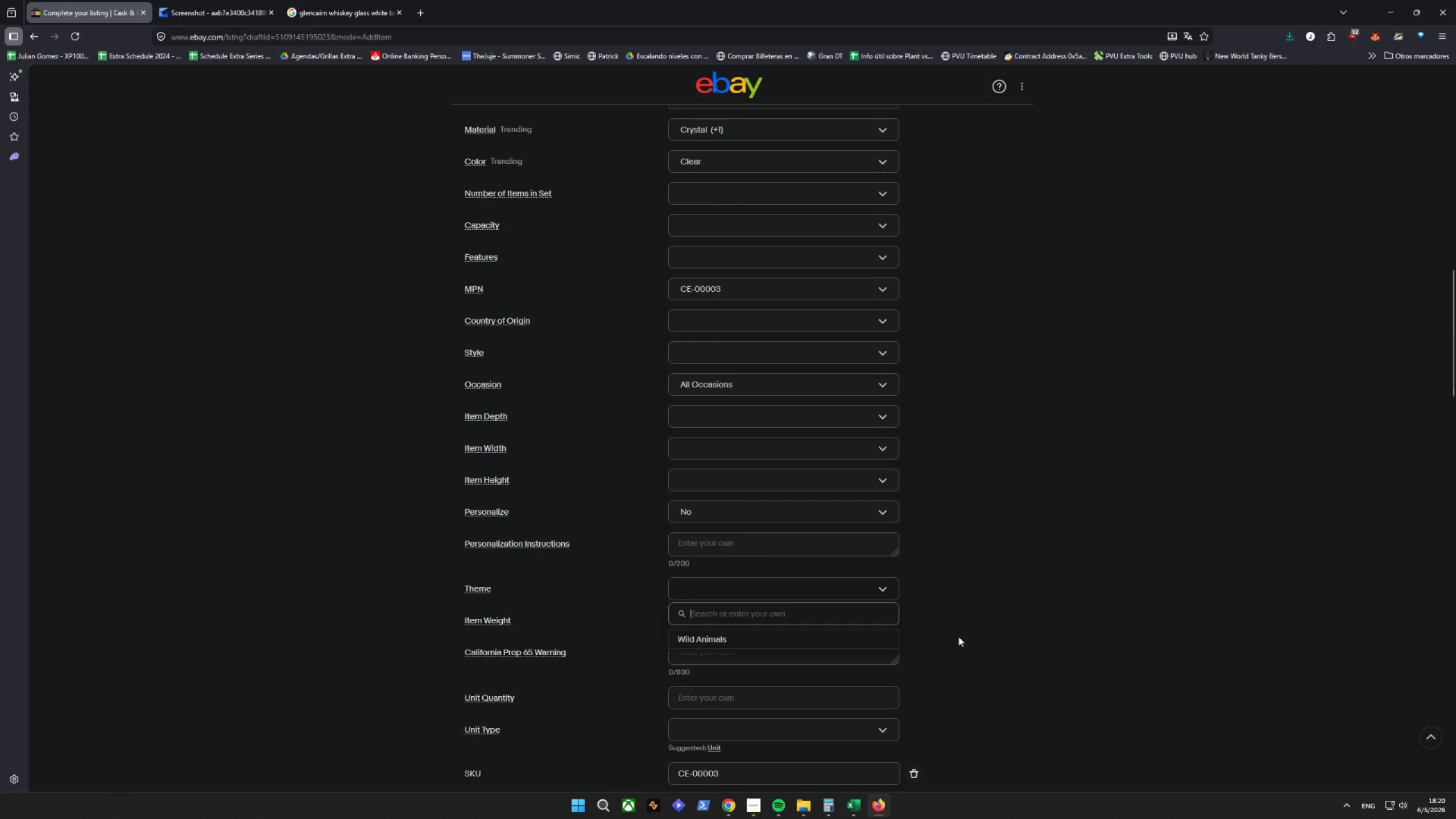 
left_click([1018, 630])
 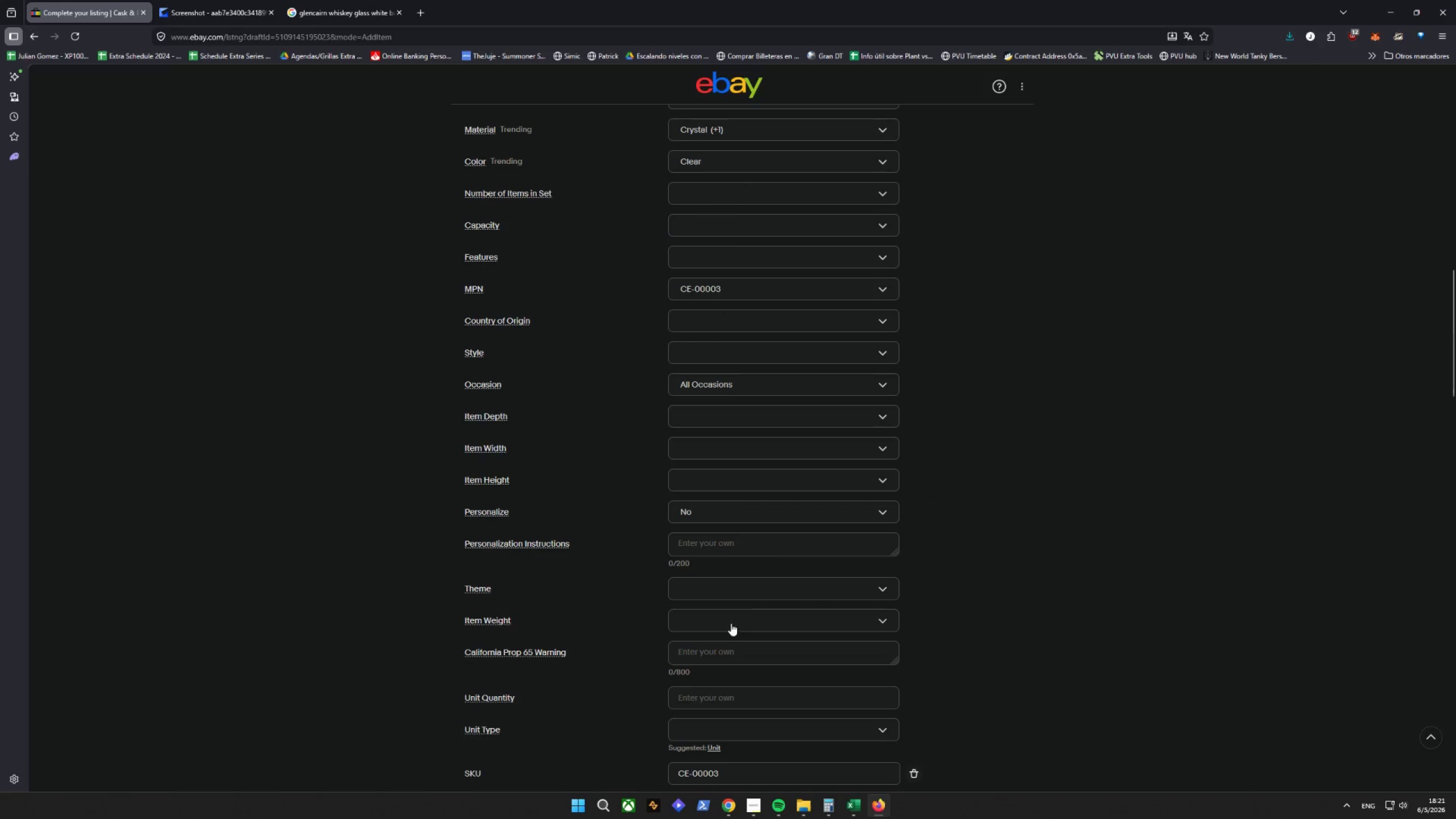 
left_click([725, 621])
 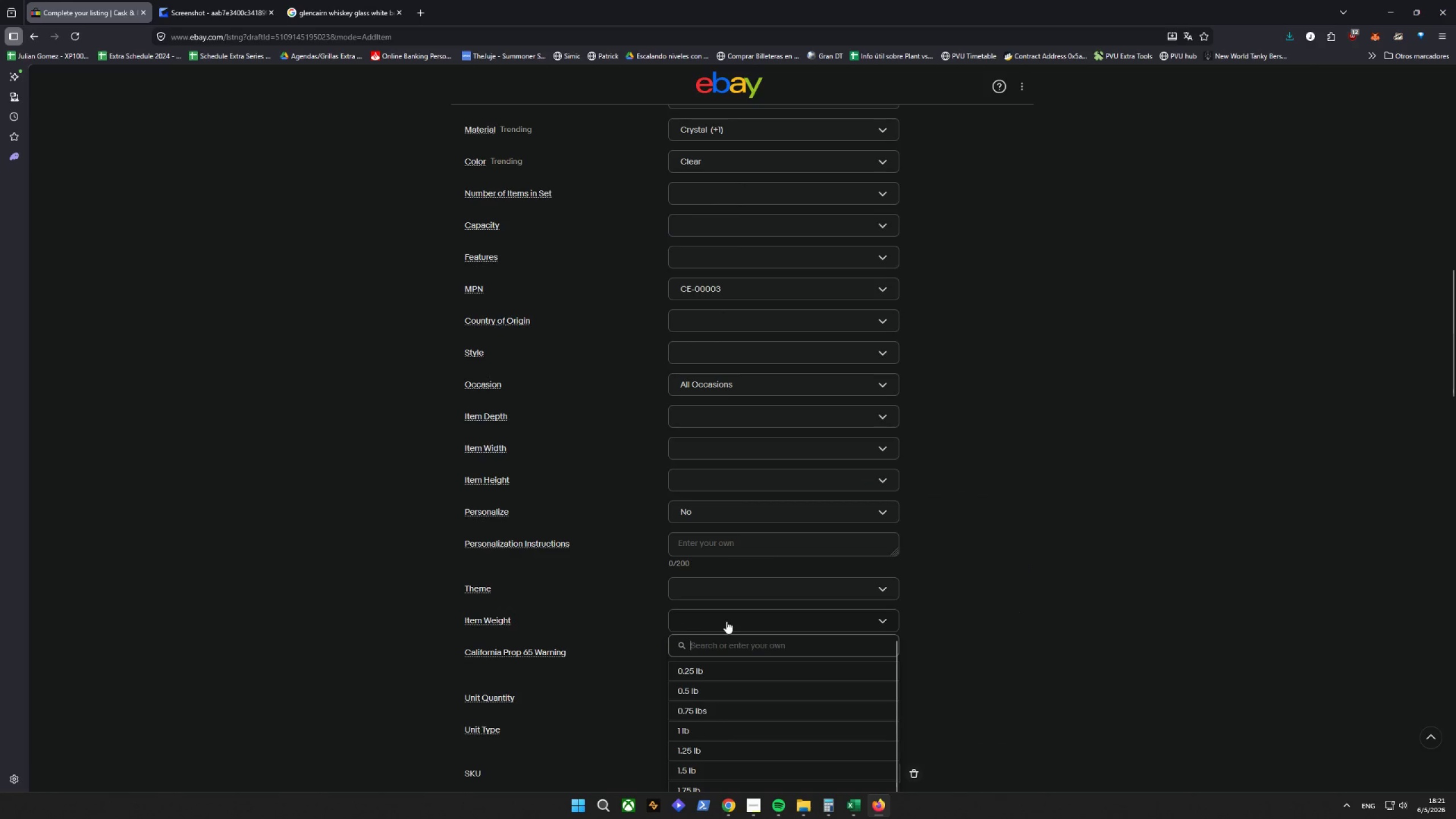 
type(64 OXZ)
key(Backspace)
key(Backspace)
key(Backspace)
type(oz)
 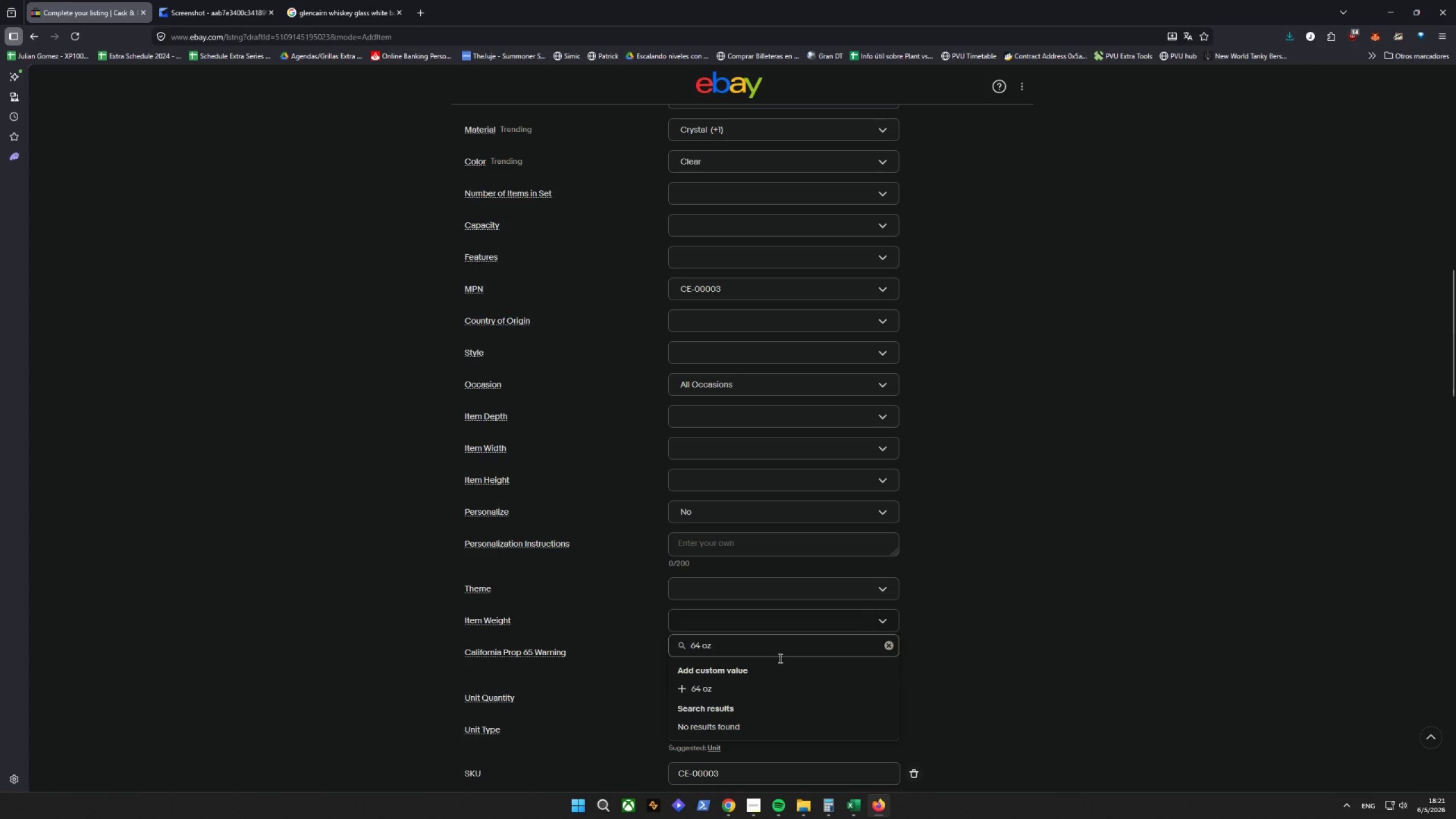 
left_click([718, 689])
 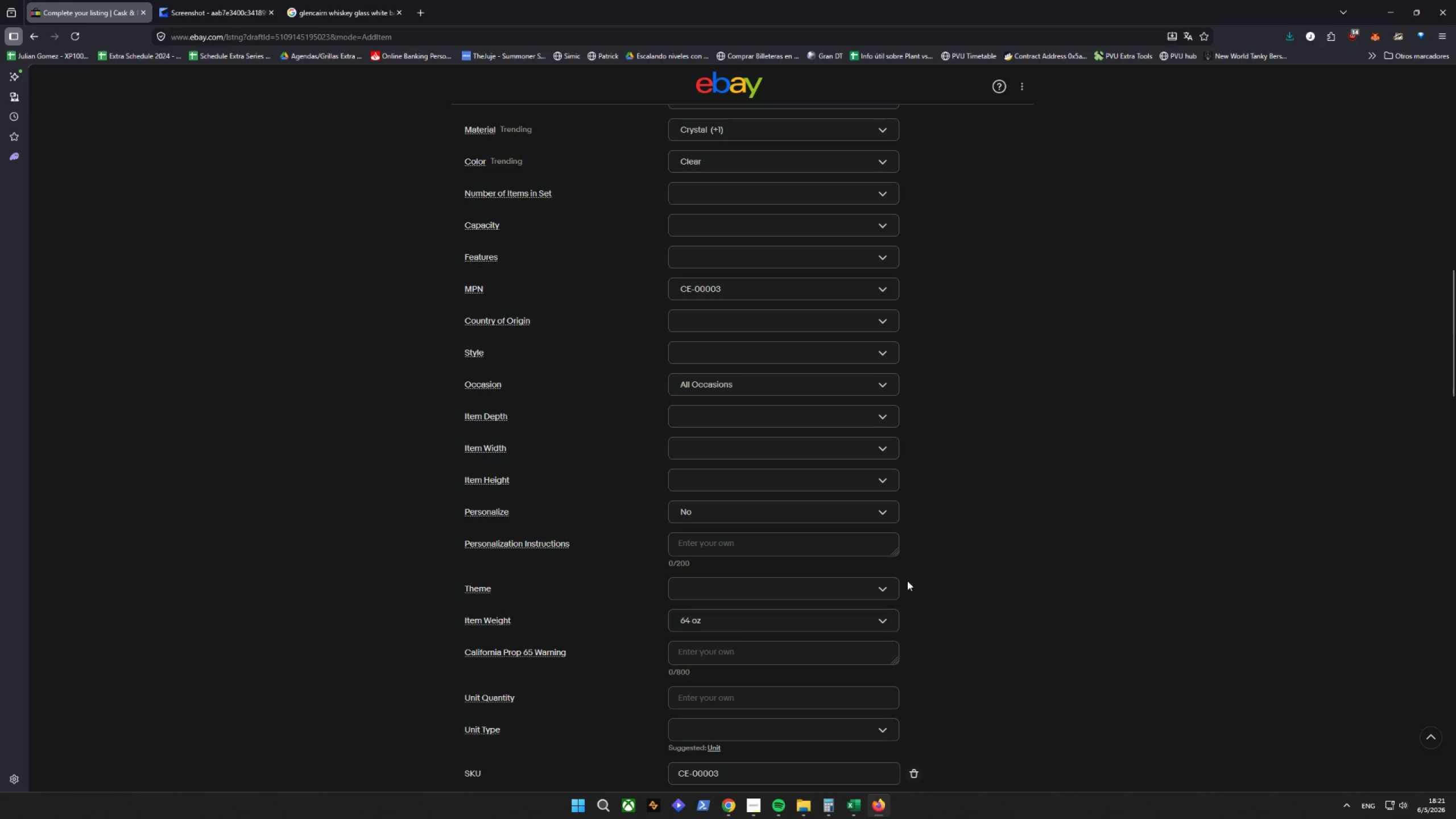 
scroll: coordinate [890, 588], scroll_direction: down, amount: 1.0
 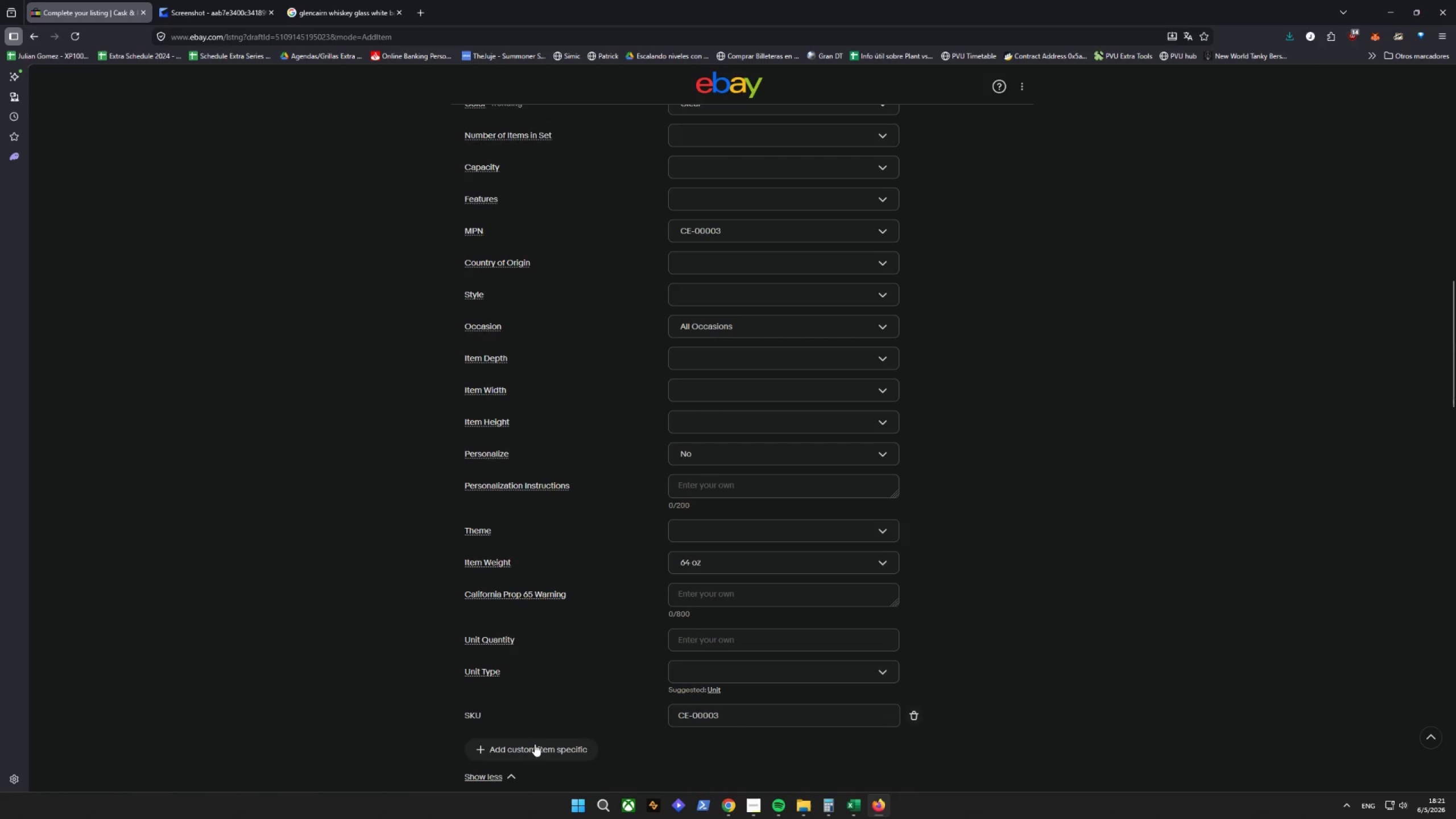 
left_click([534, 745])
 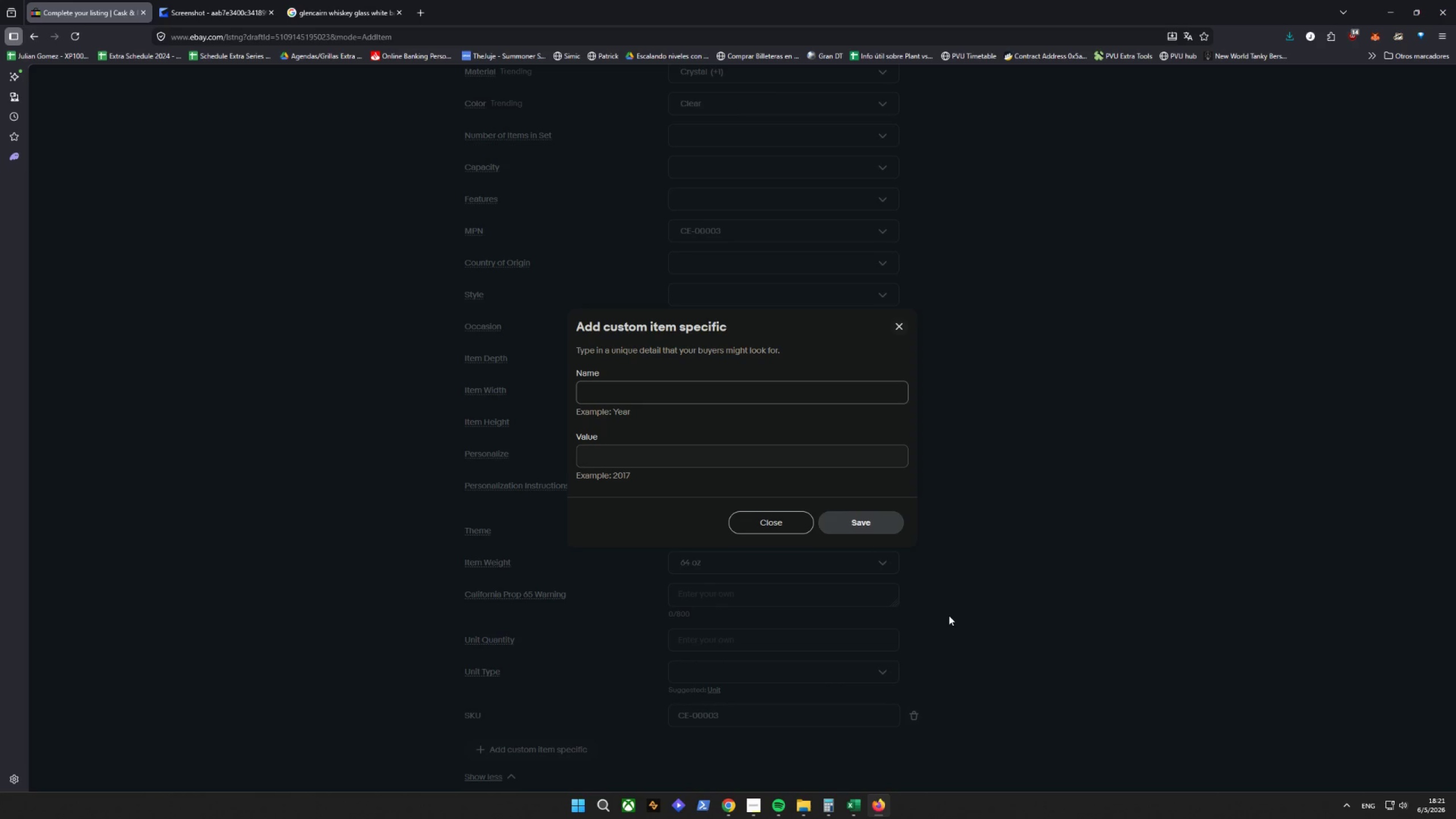 
type(Package Dimensions)
key(Tab)
type(10 x 10 x 12 in)
 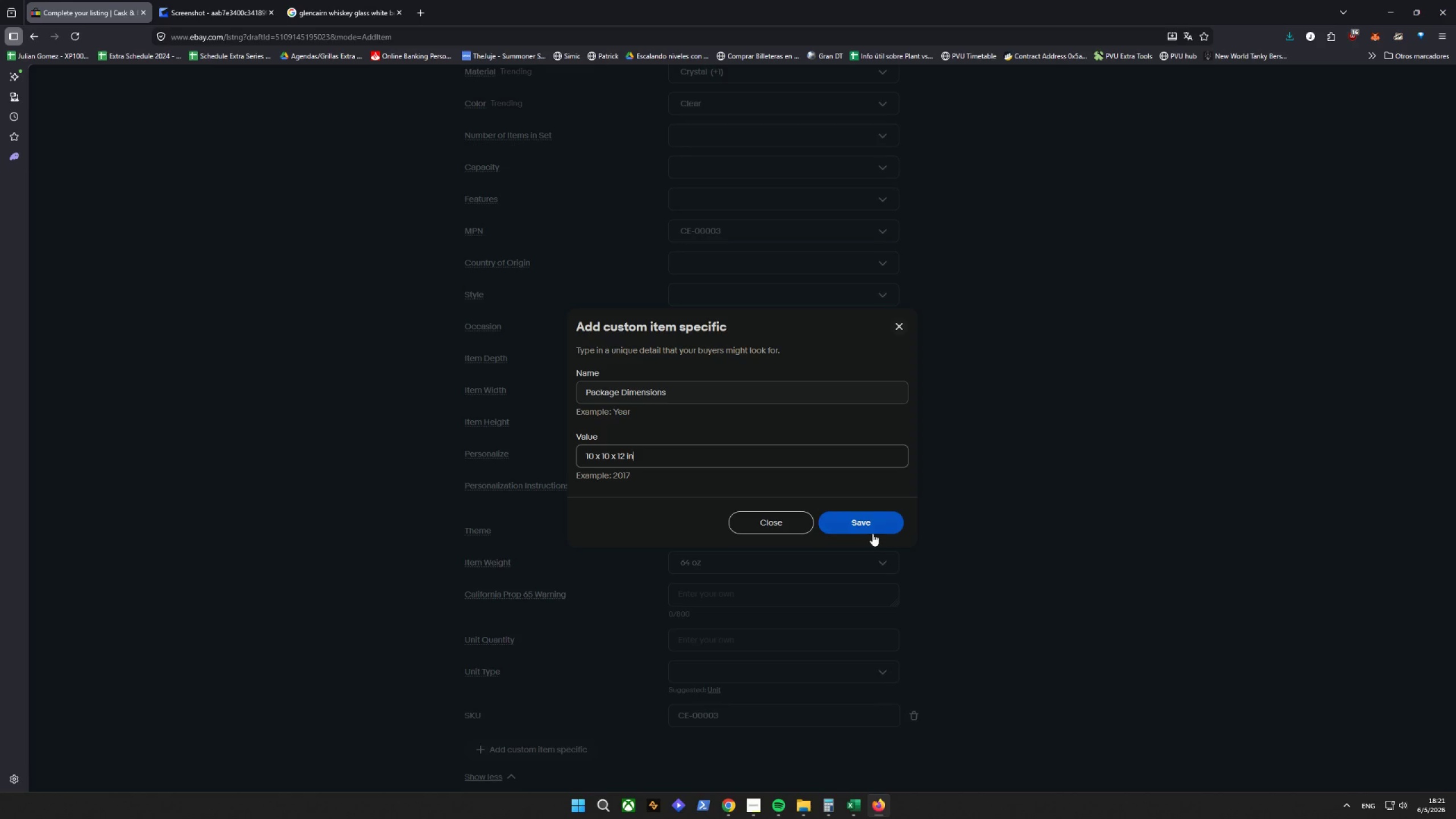 
left_click([877, 530])
 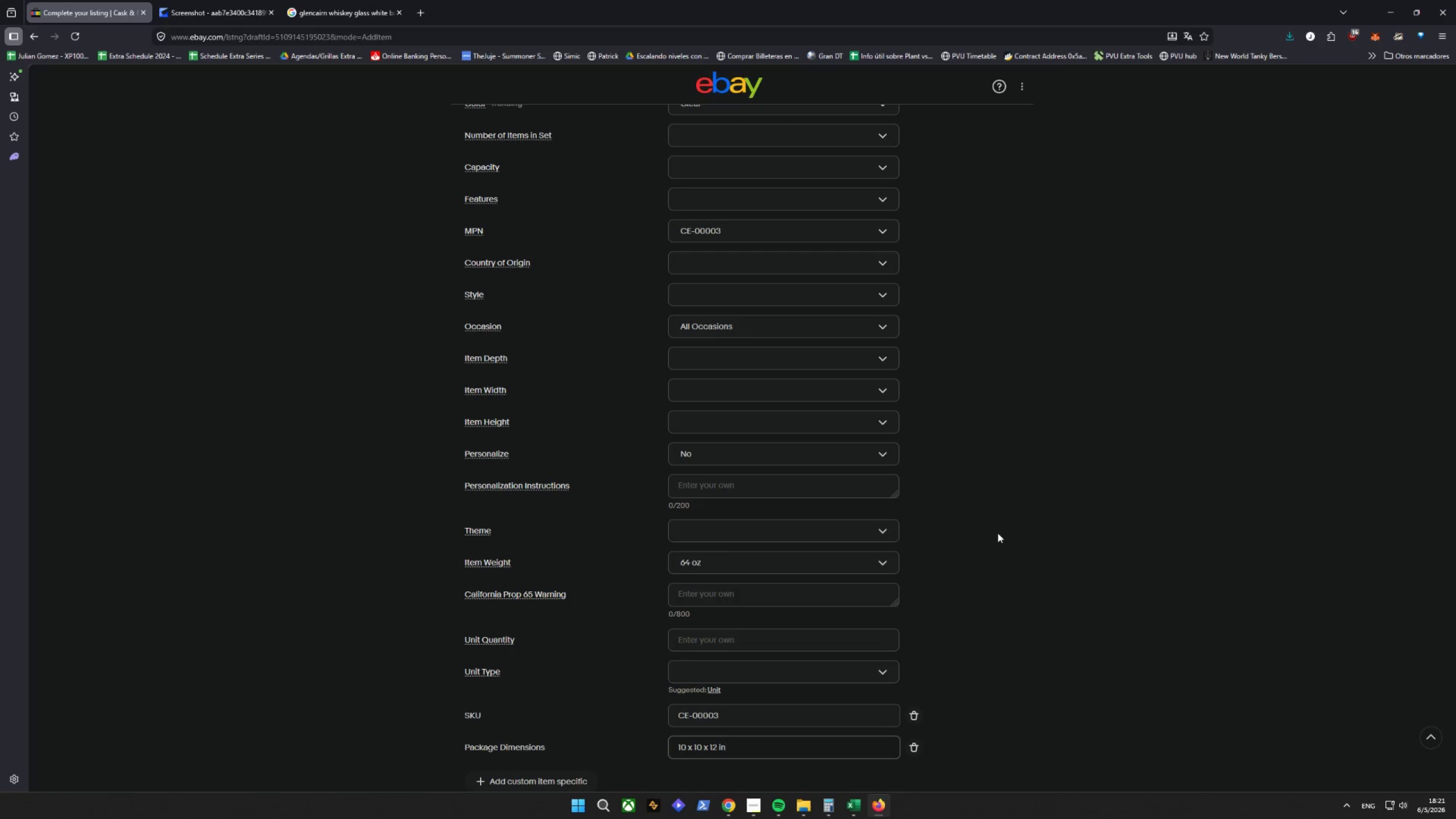 
wait(5.98)
 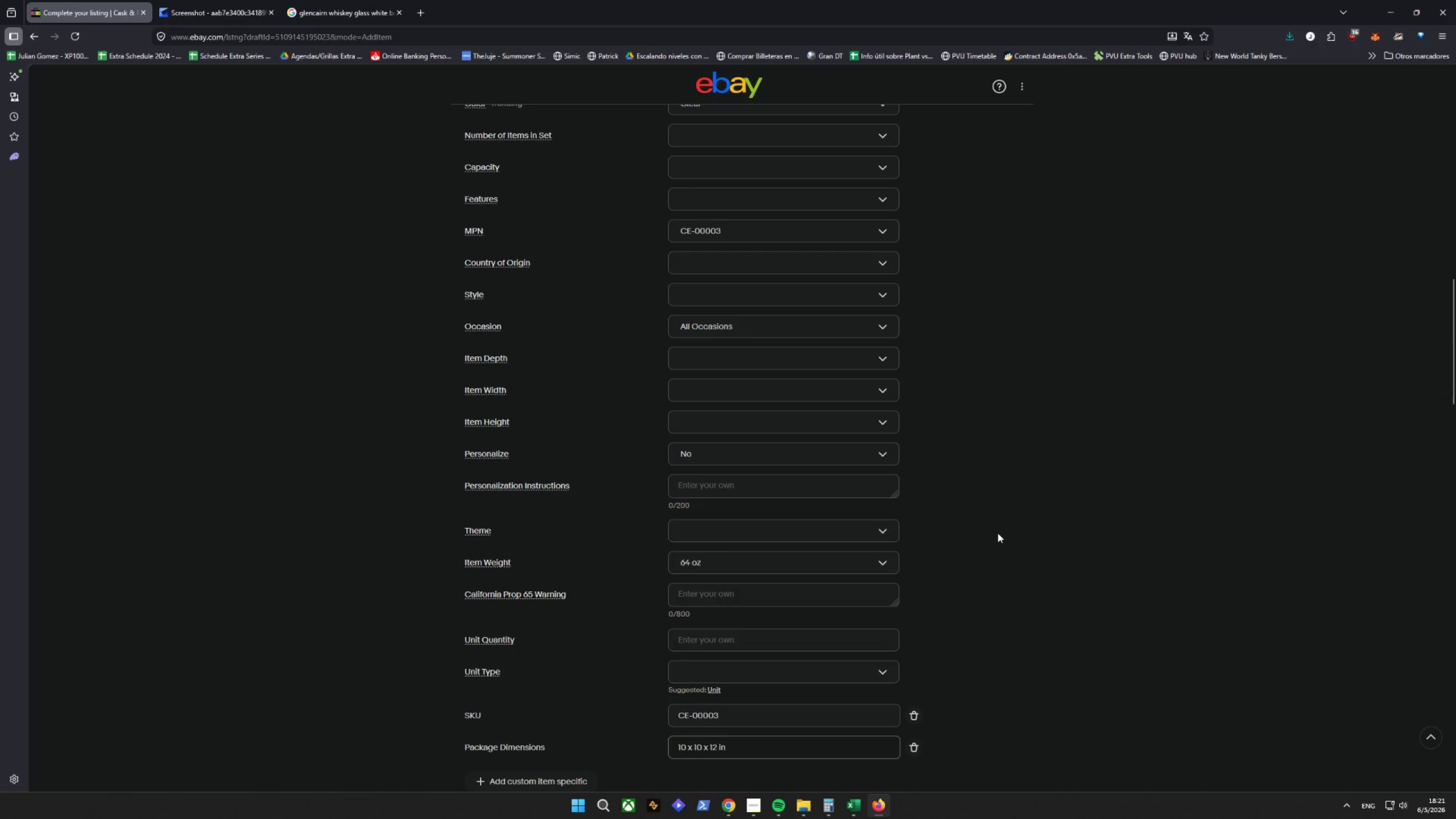 
left_click([743, 291])
 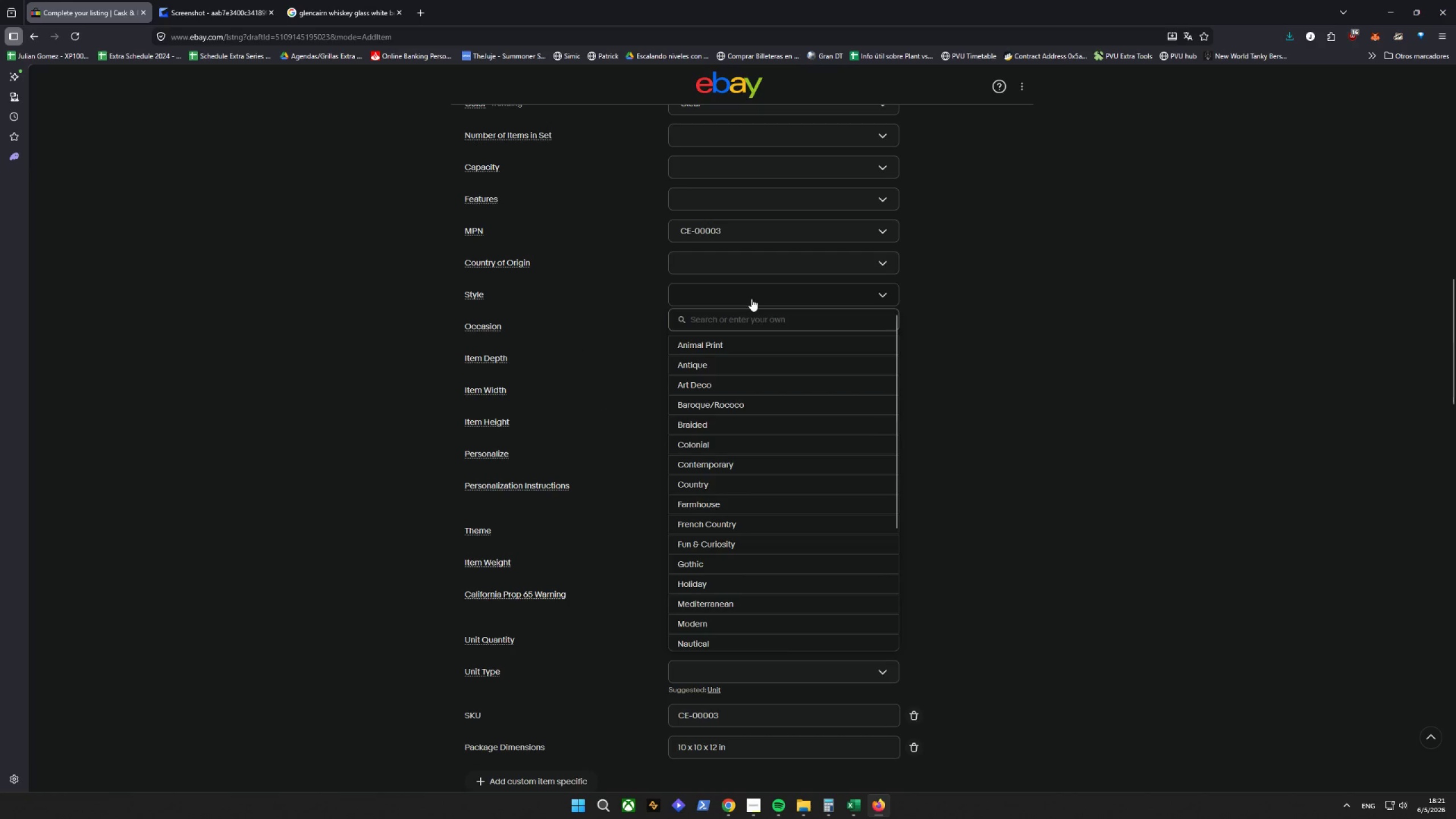 
type(CL)
key(Backspace)
type(lassic)
 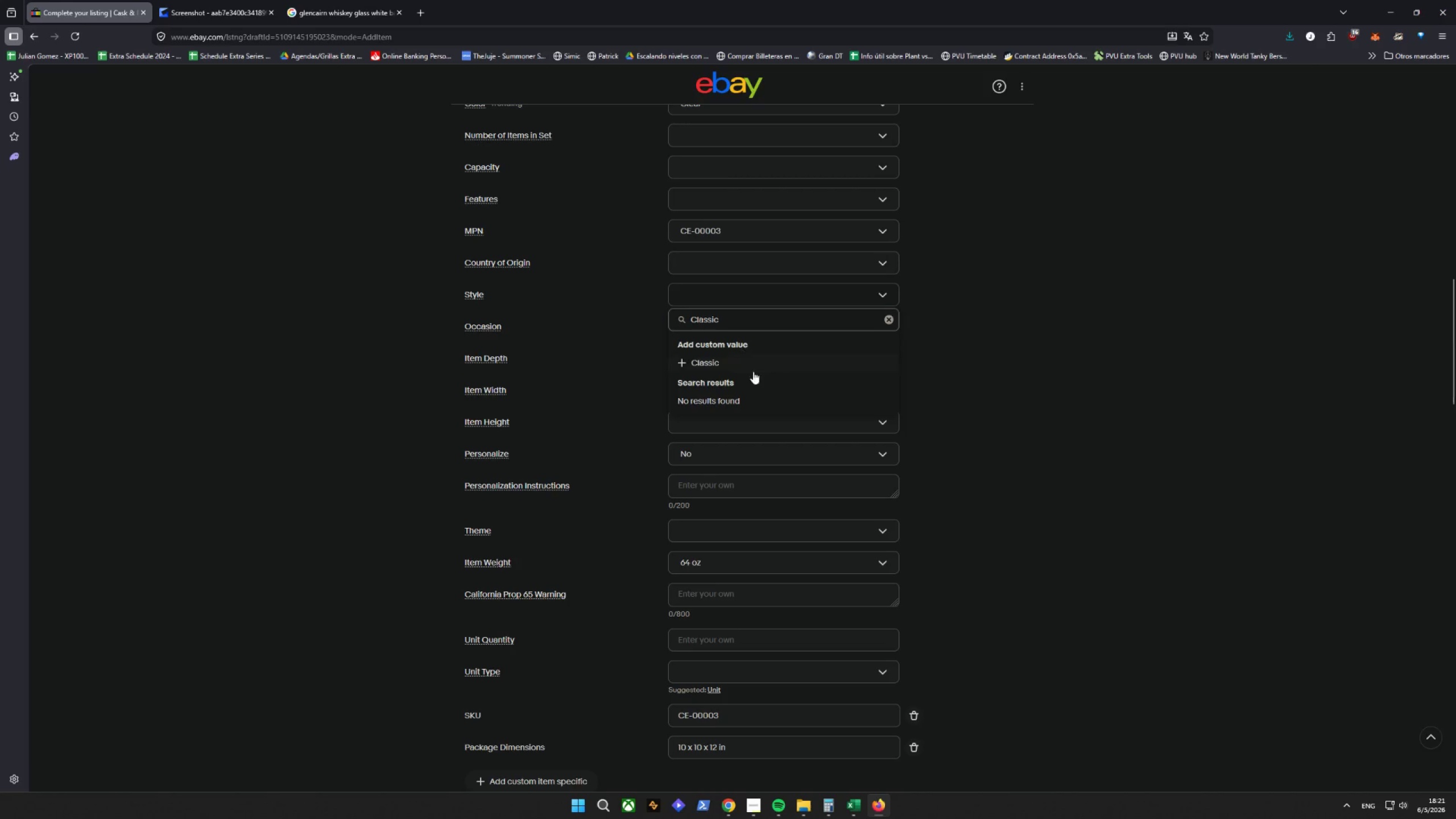 
left_click([725, 360])
 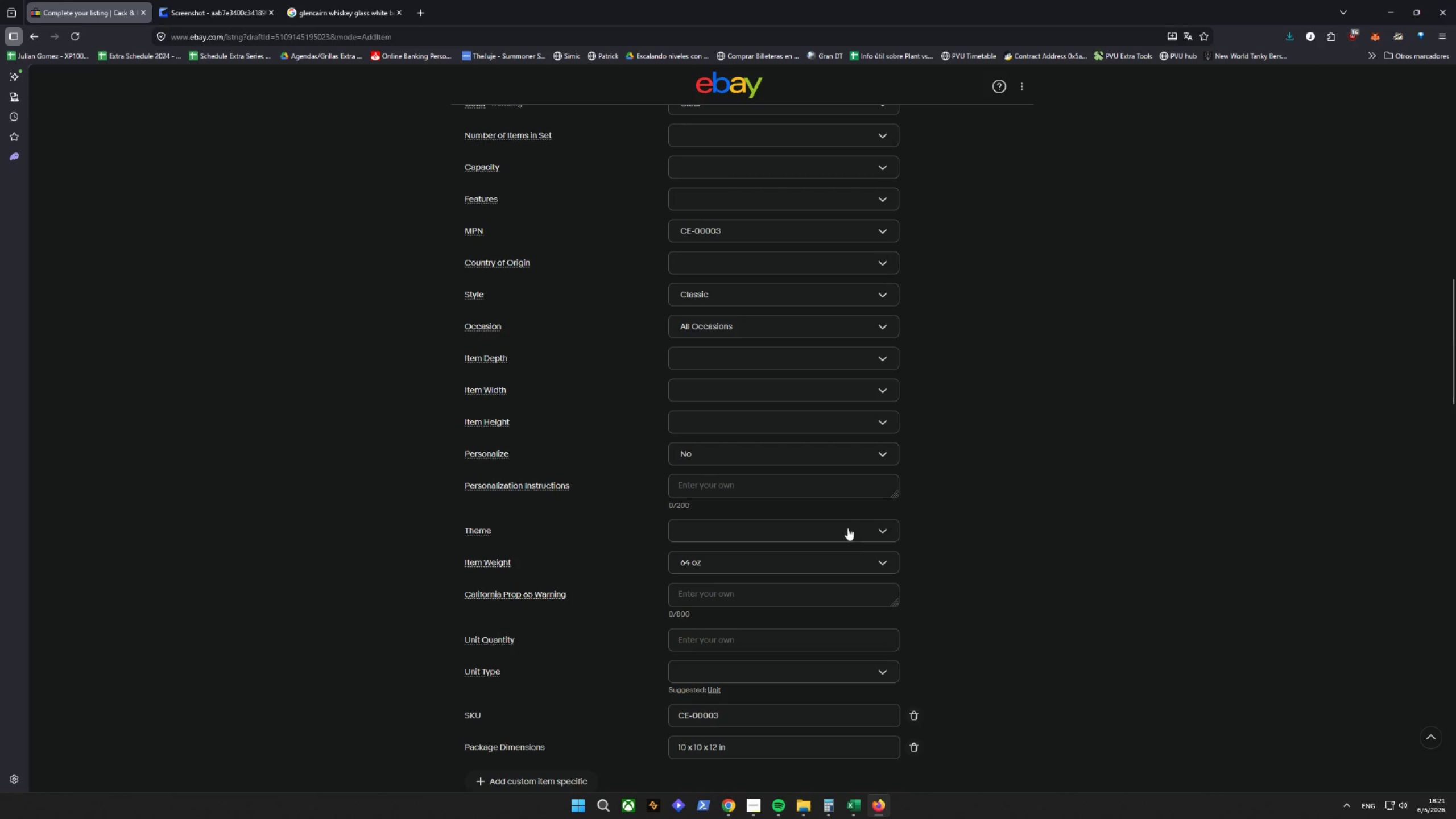 
scroll: coordinate [843, 526], scroll_direction: down, amount: 4.0
 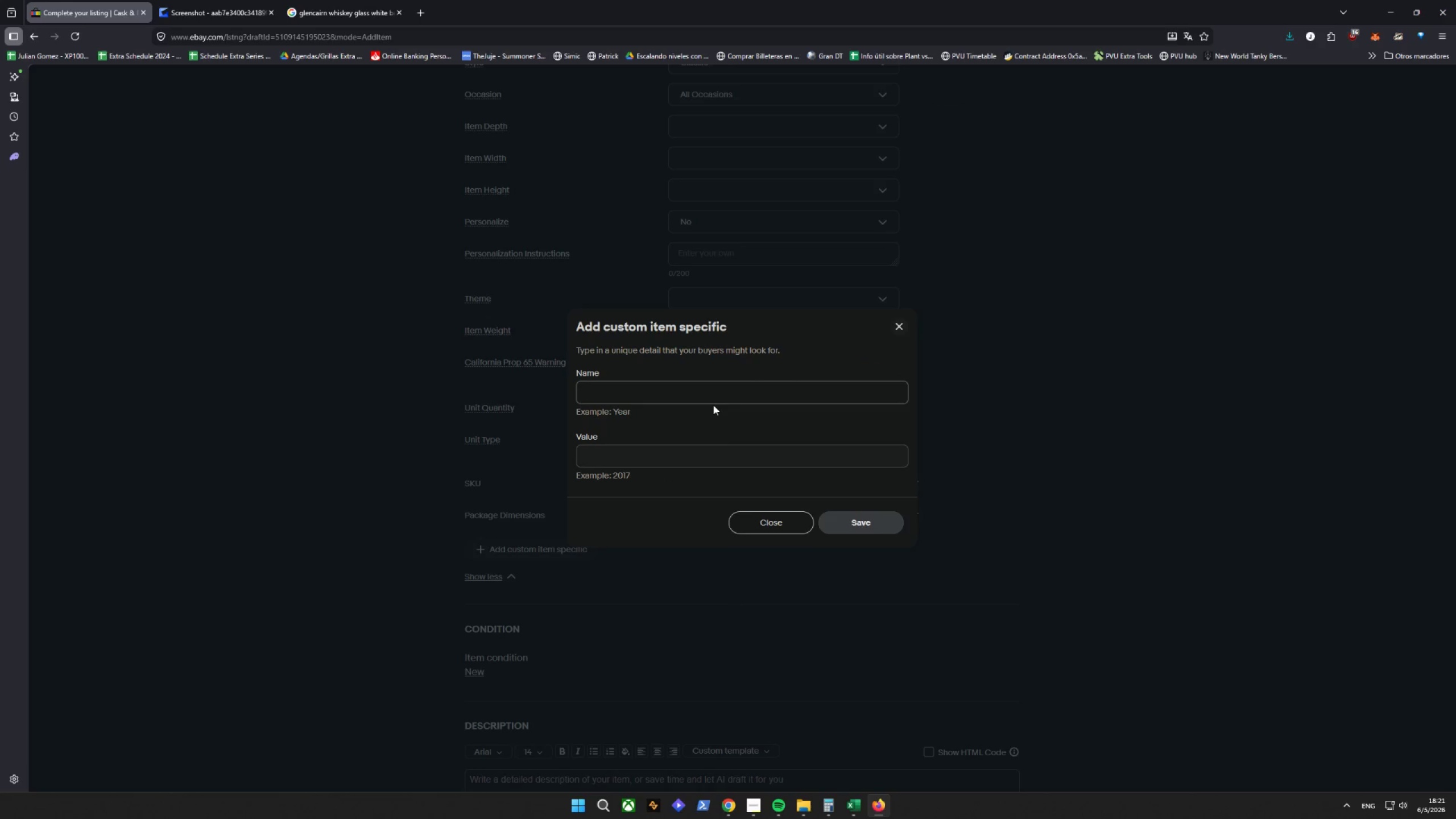 
type(Set Inclyu)
key(Backspace)
key(Backspace)
type(udes)
key(Tab)
 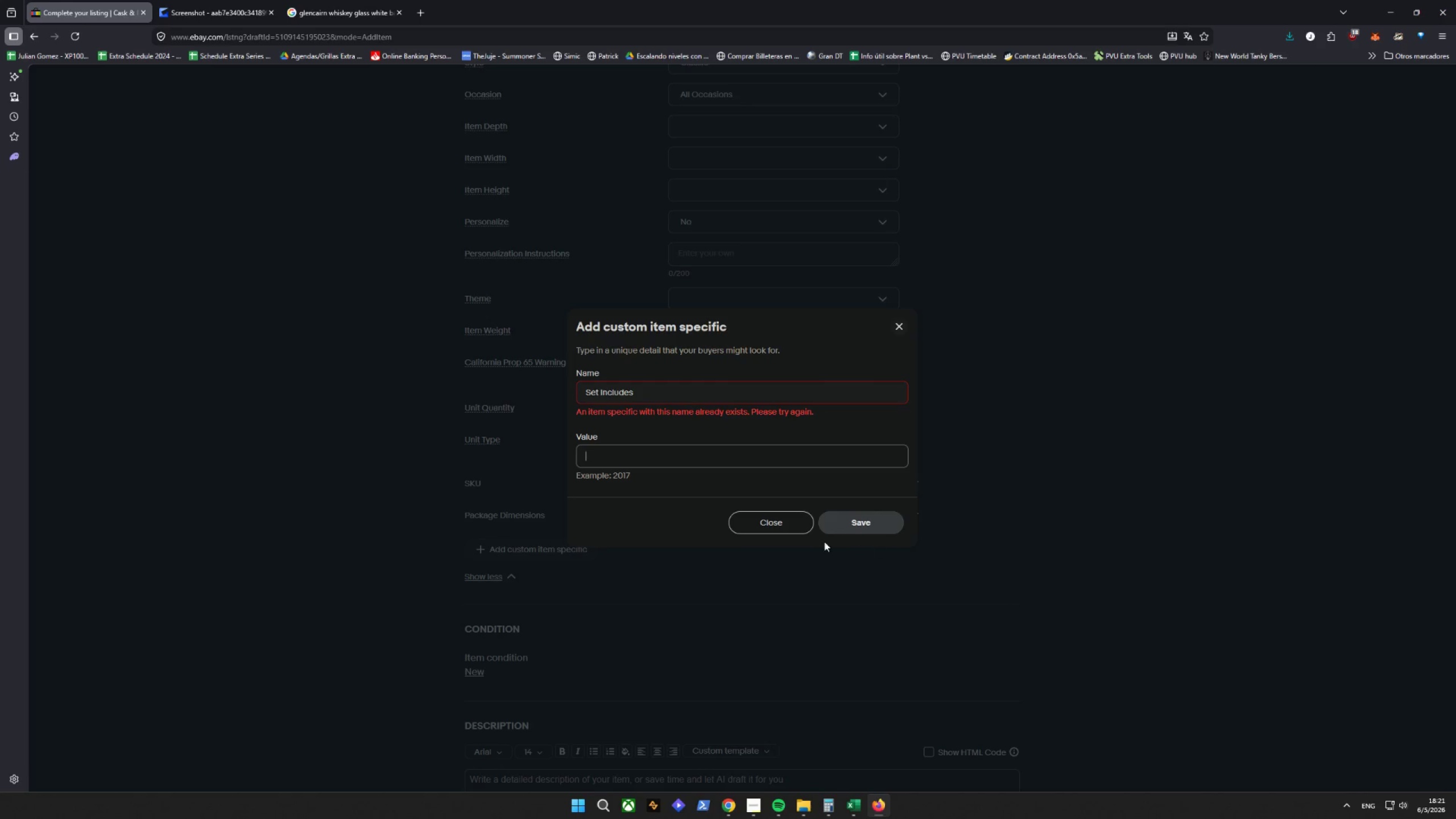 
left_click_drag(start_coordinate=[797, 526], to_coordinate=[796, 522])
 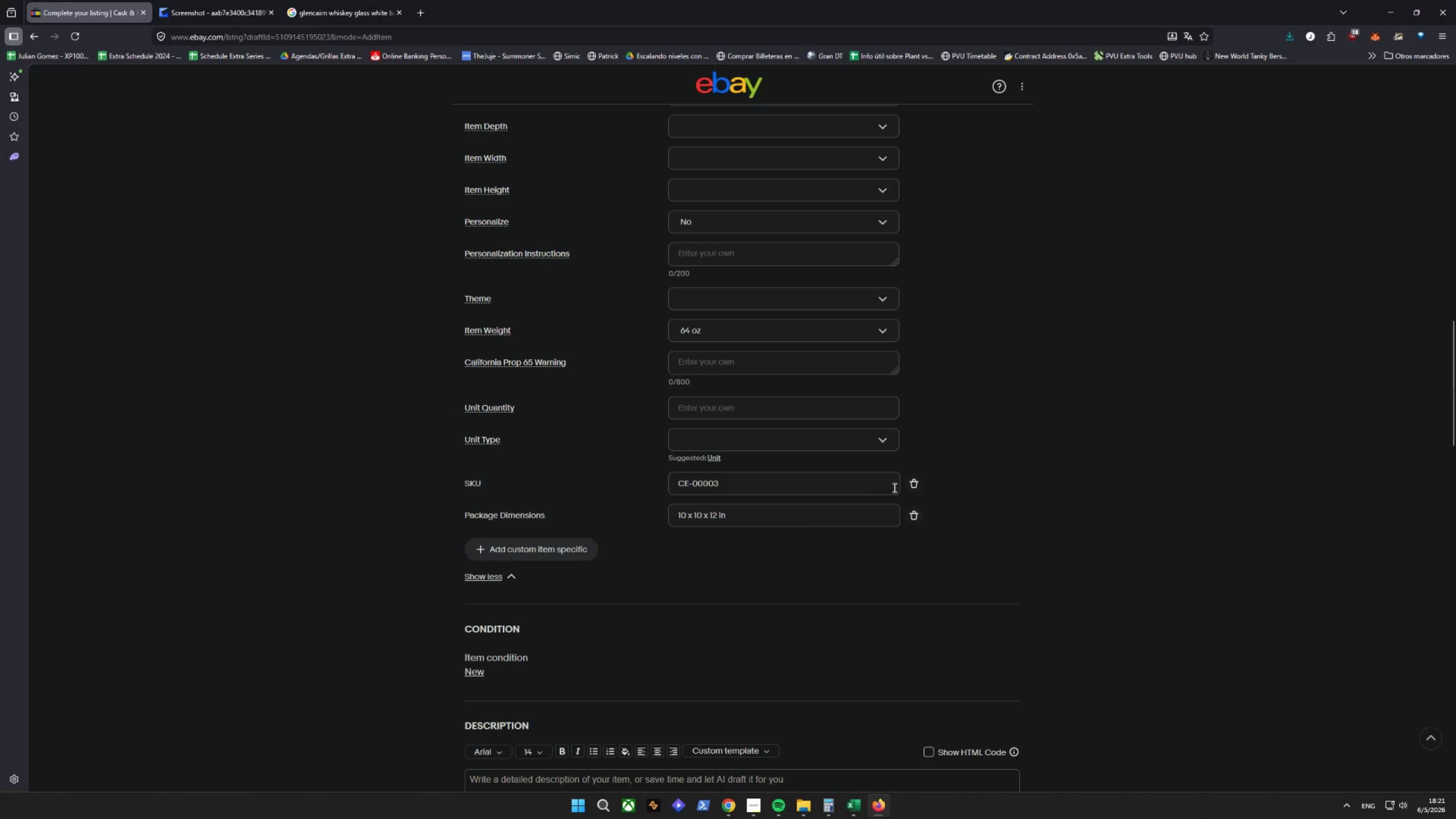 
scroll: coordinate [948, 444], scroll_direction: up, amount: 6.0
 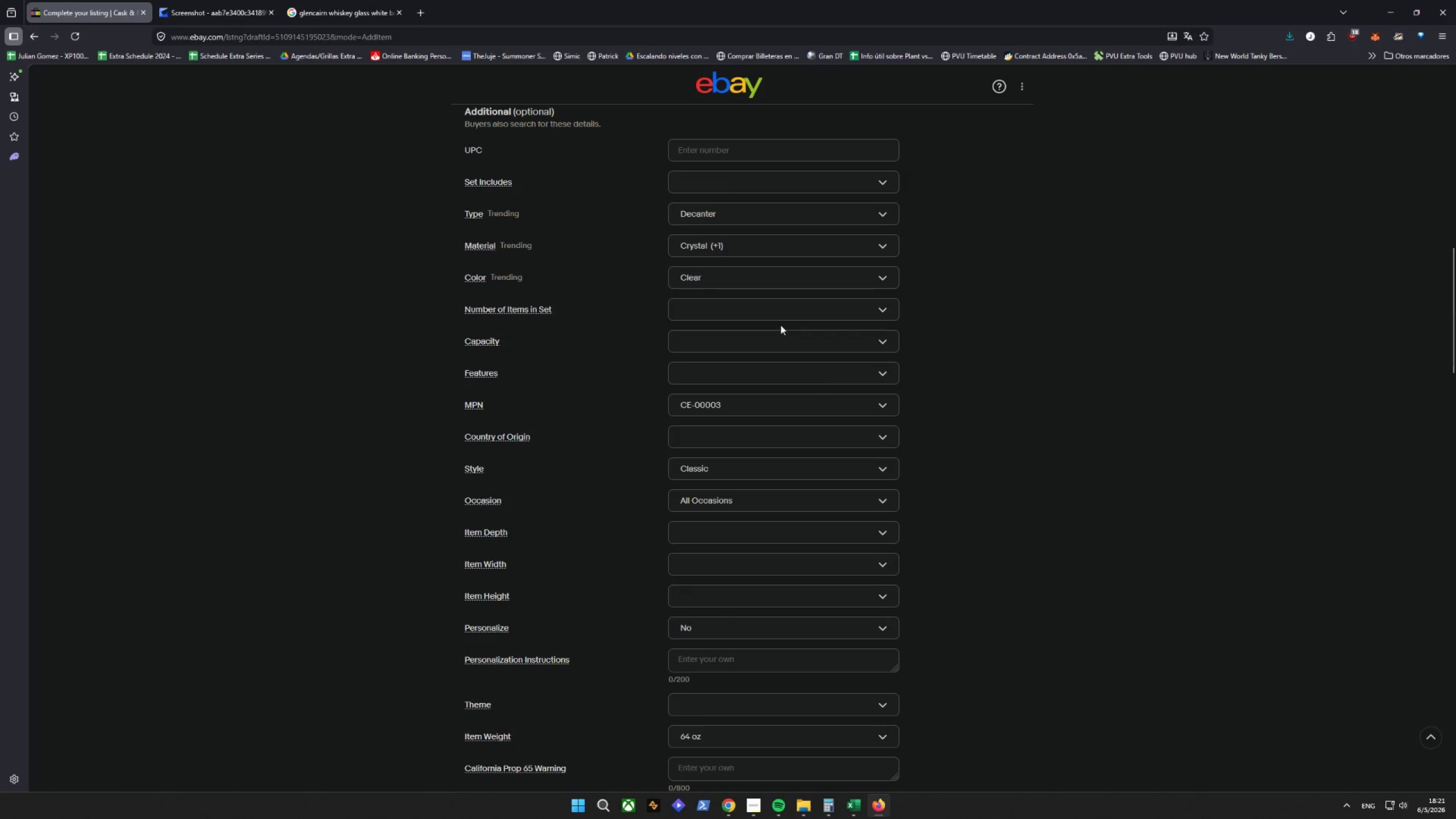 
left_click([747, 183])
 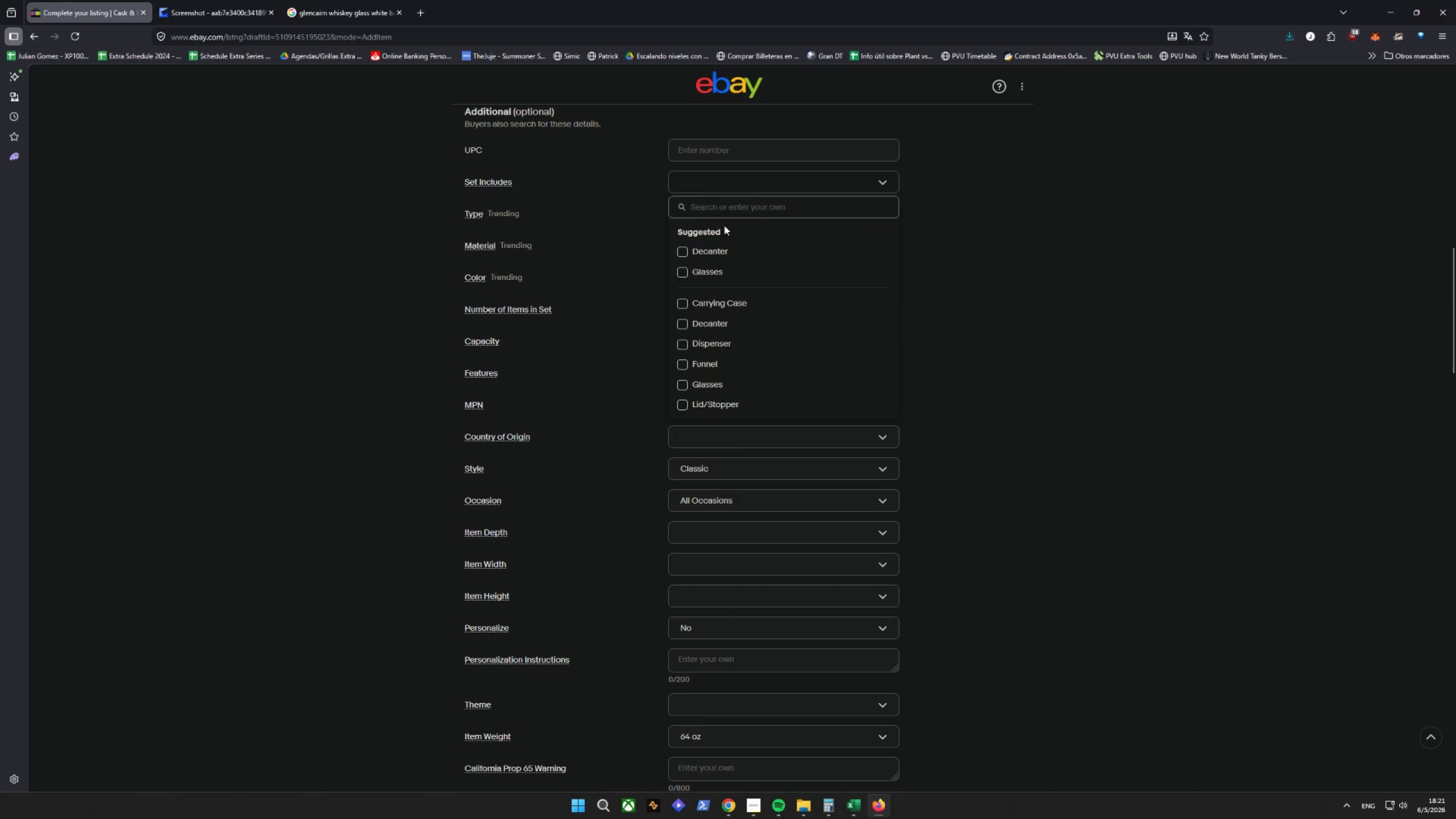 
left_click([651, 280])
 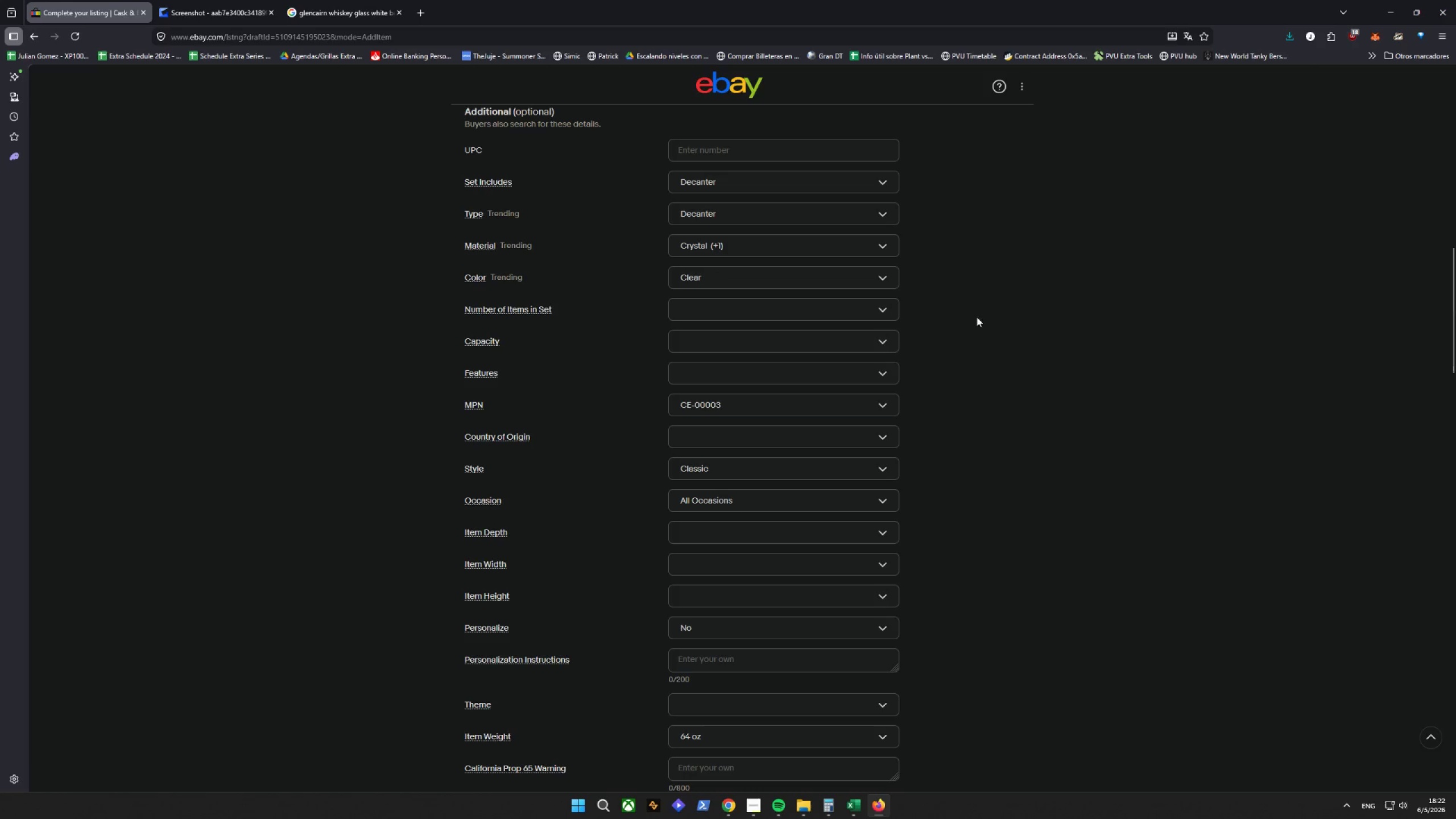 
scroll: coordinate [952, 423], scroll_direction: down, amount: 11.0
 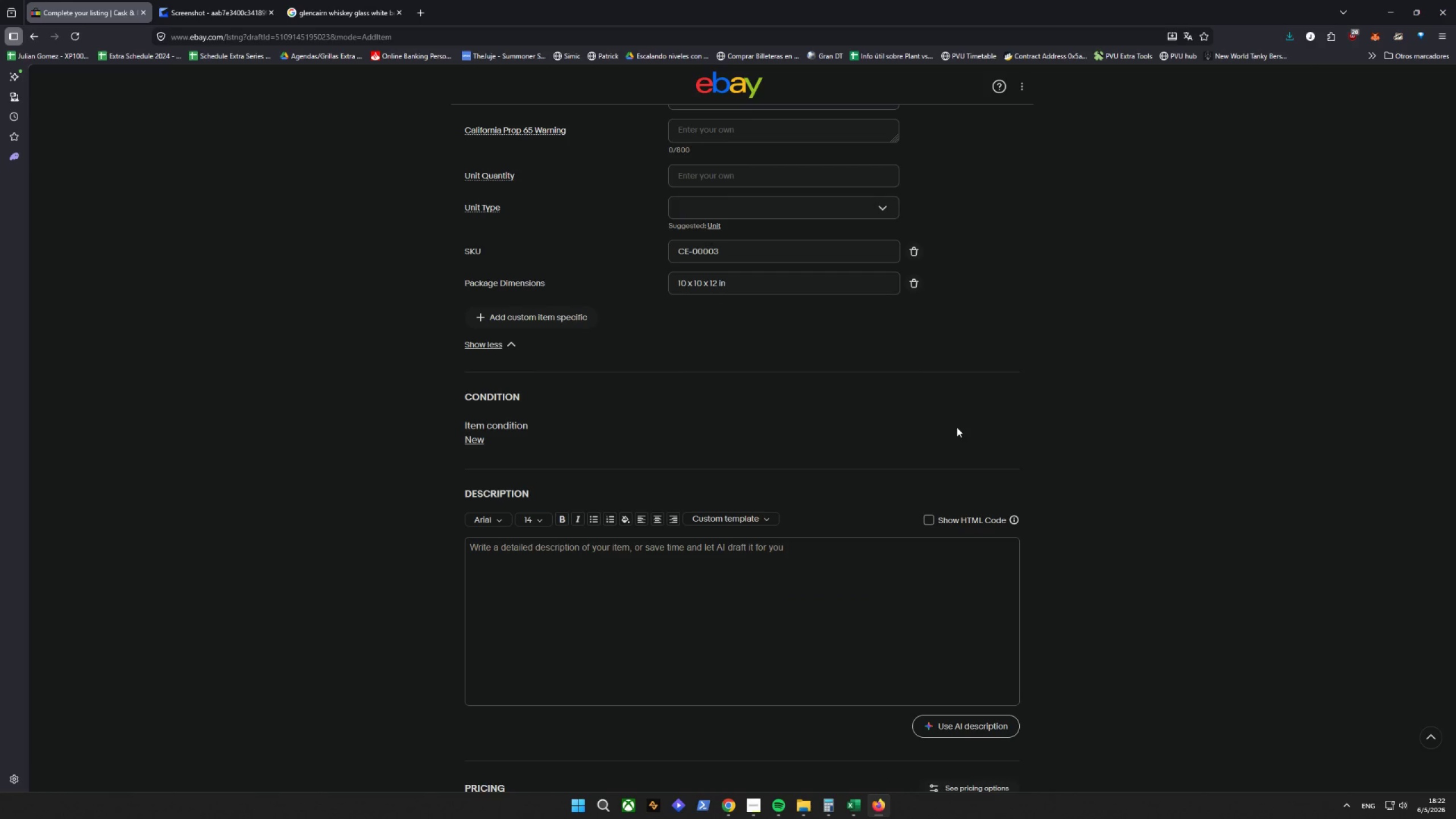 
wait(12.24)
 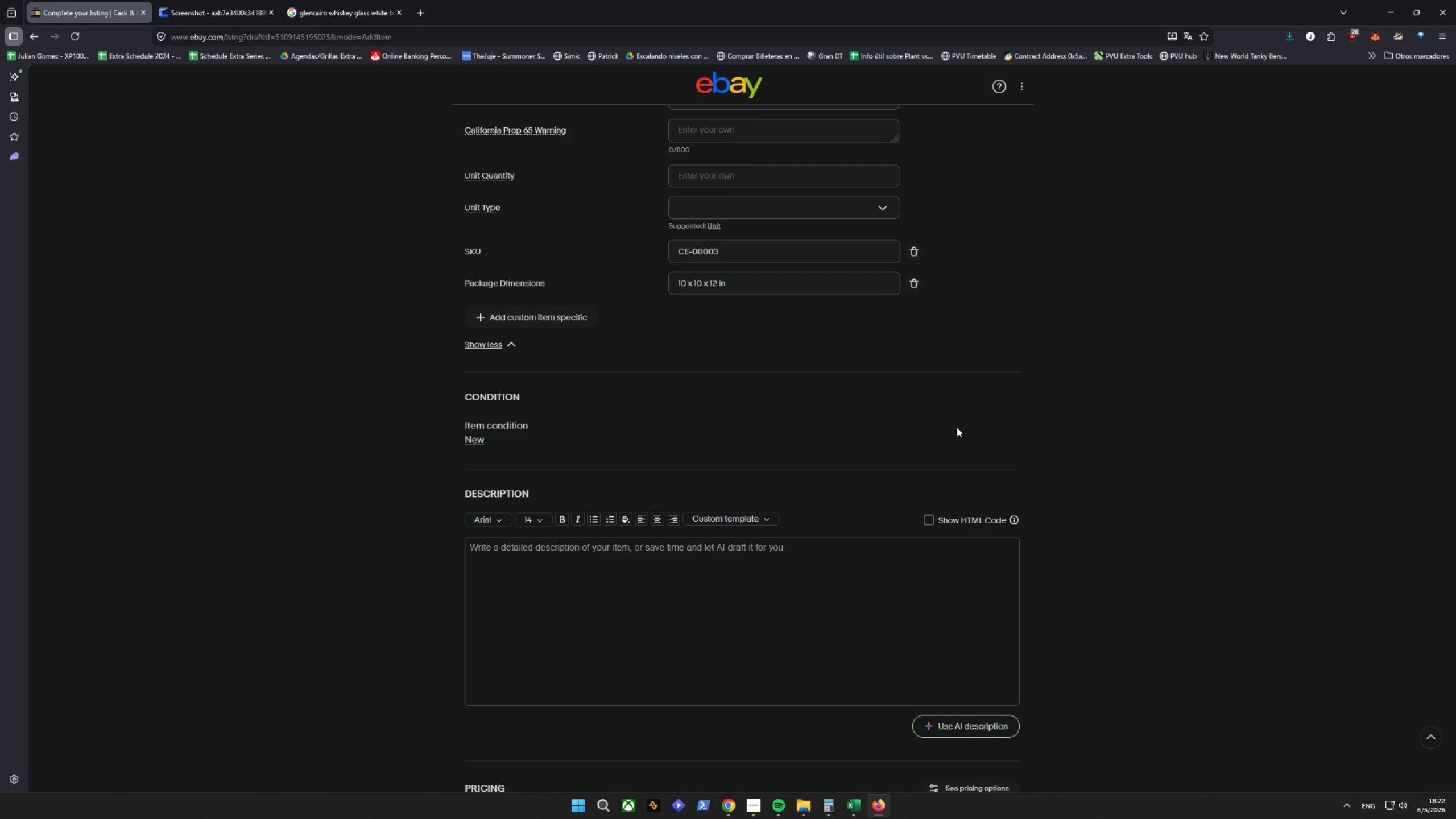 
left_click([938, 515])
 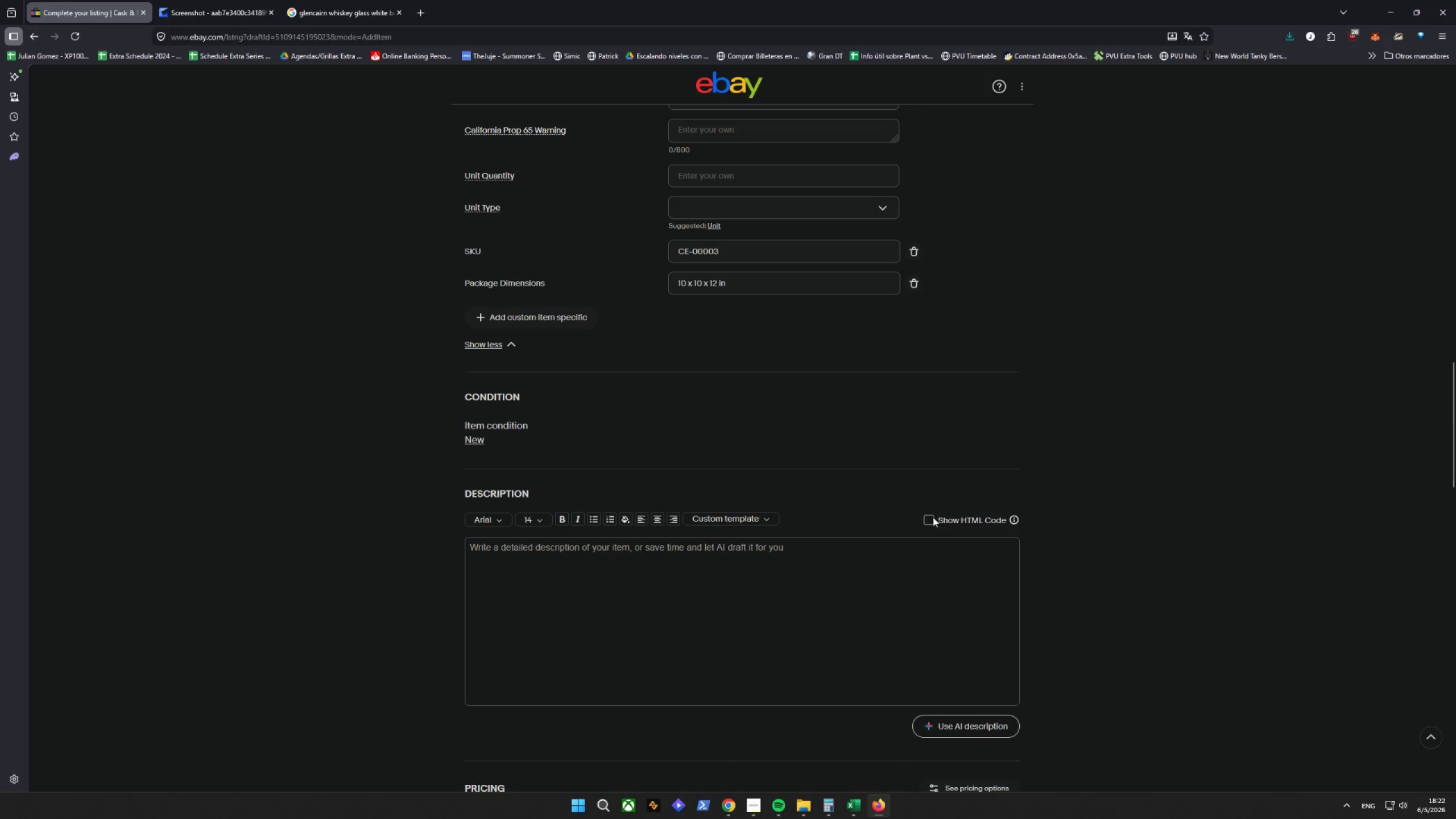 
left_click([933, 517])
 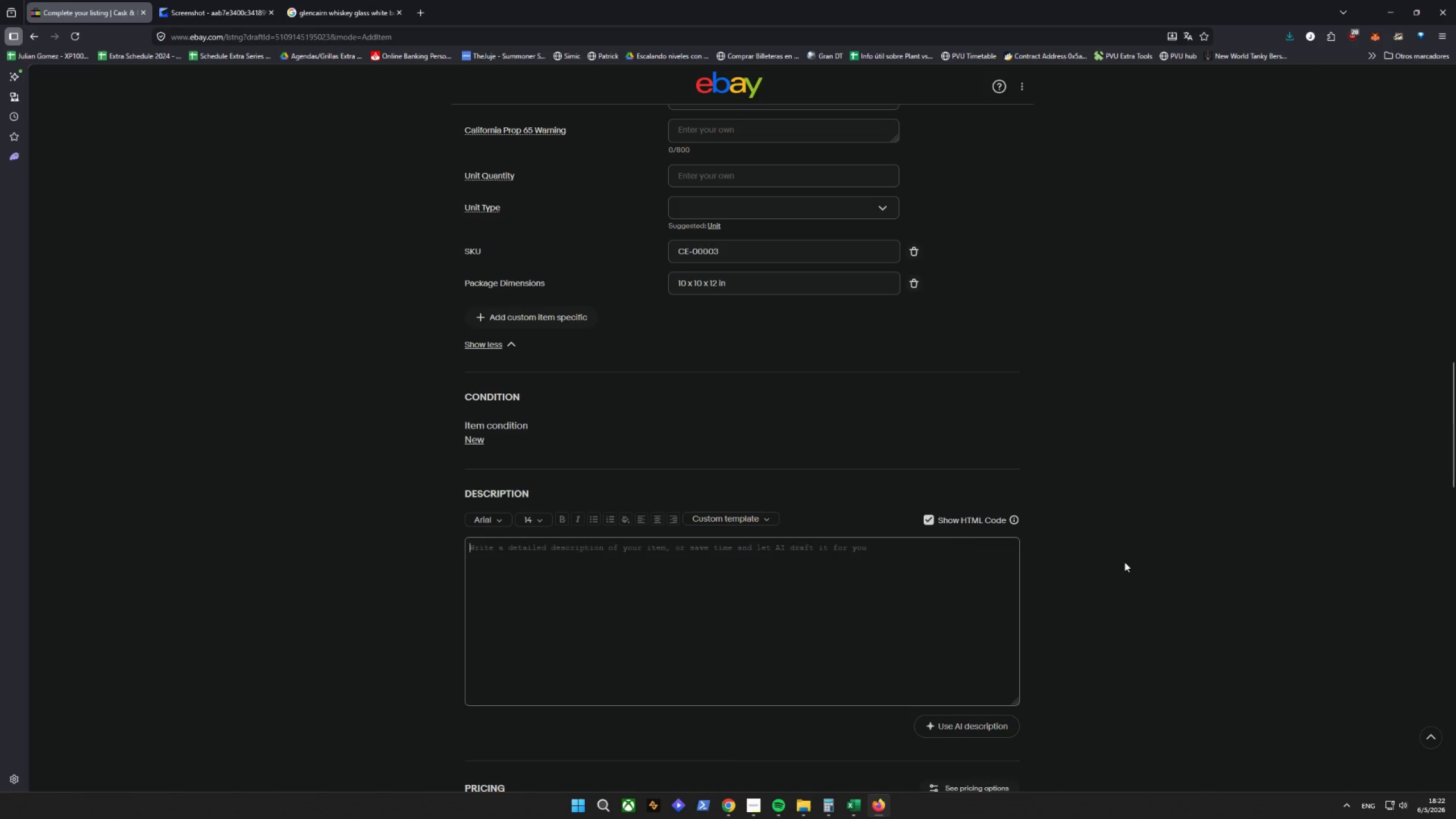 
scroll: coordinate [1130, 562], scroll_direction: down, amount: 4.0
 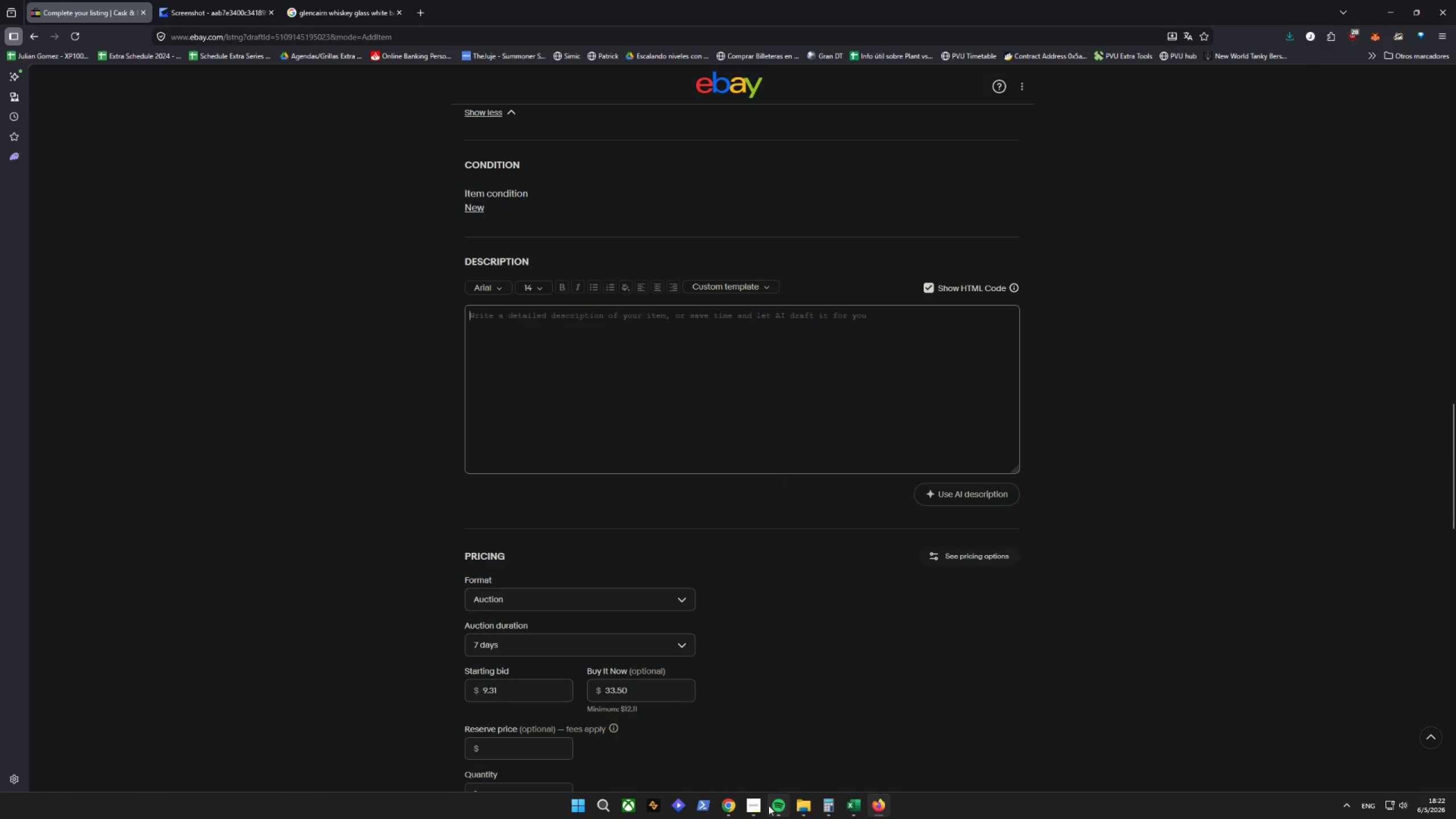 
left_click([730, 806])
 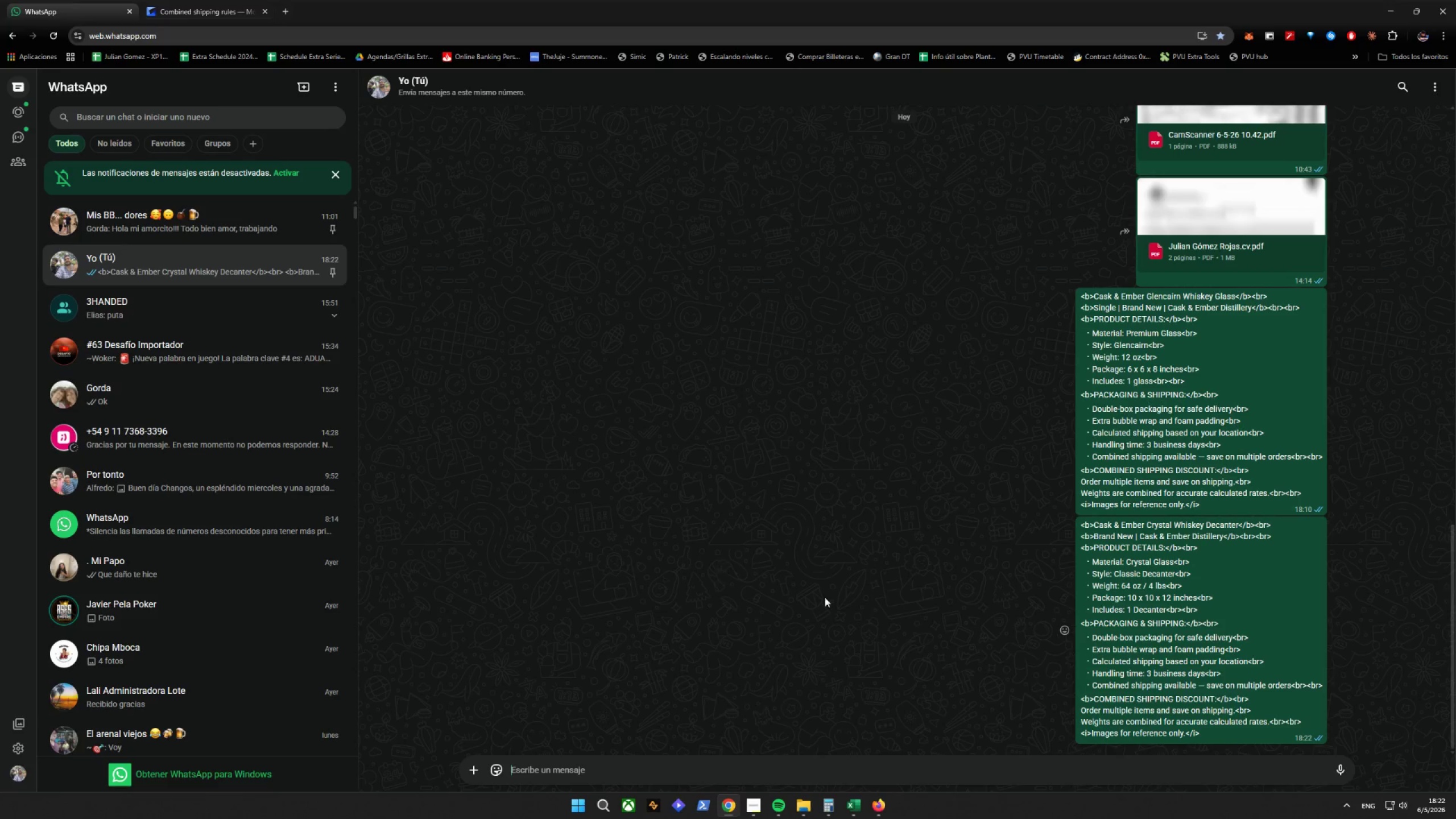 
right_click([1147, 585])
 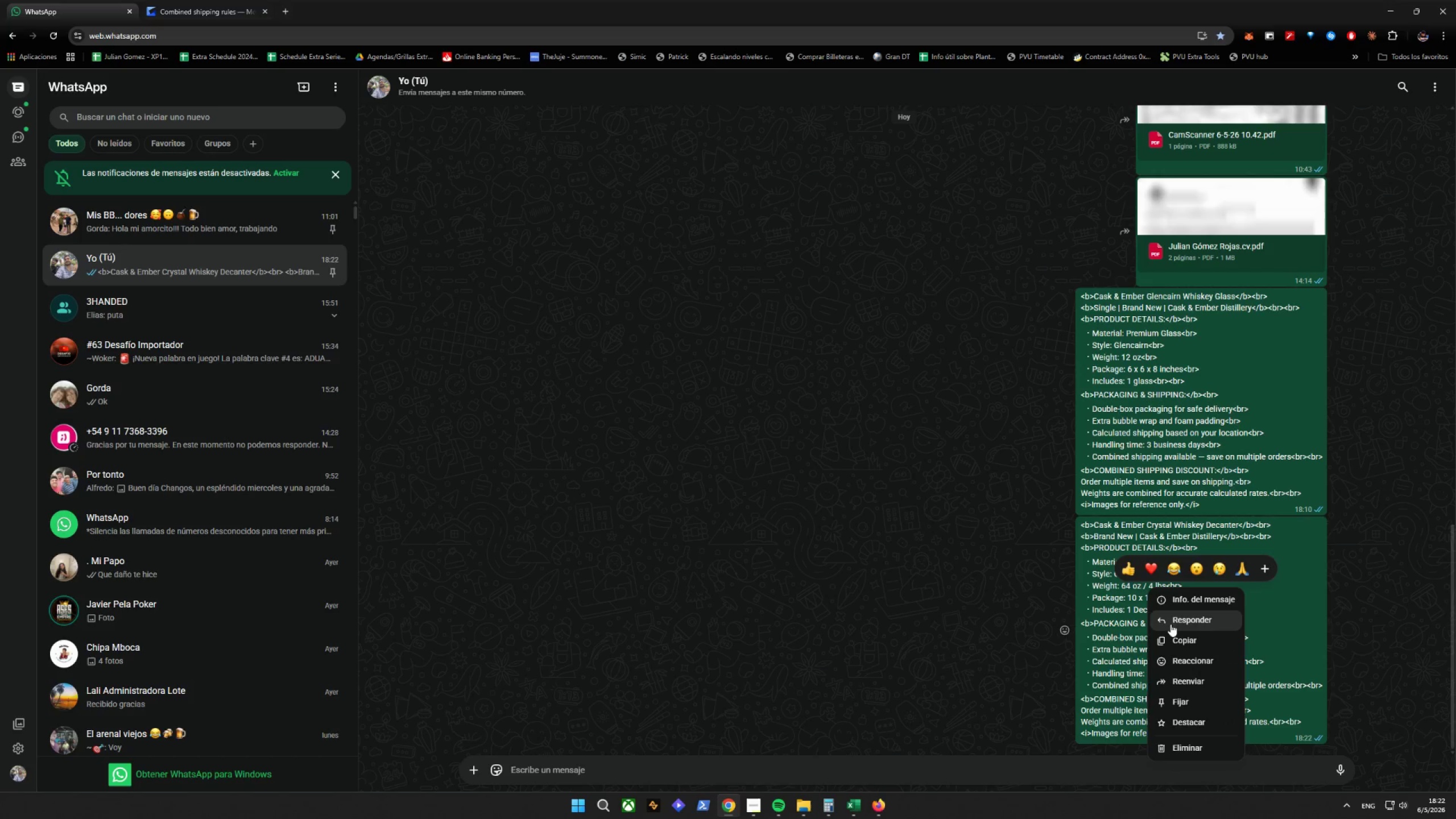 
scroll: coordinate [1140, 591], scroll_direction: down, amount: 4.0
 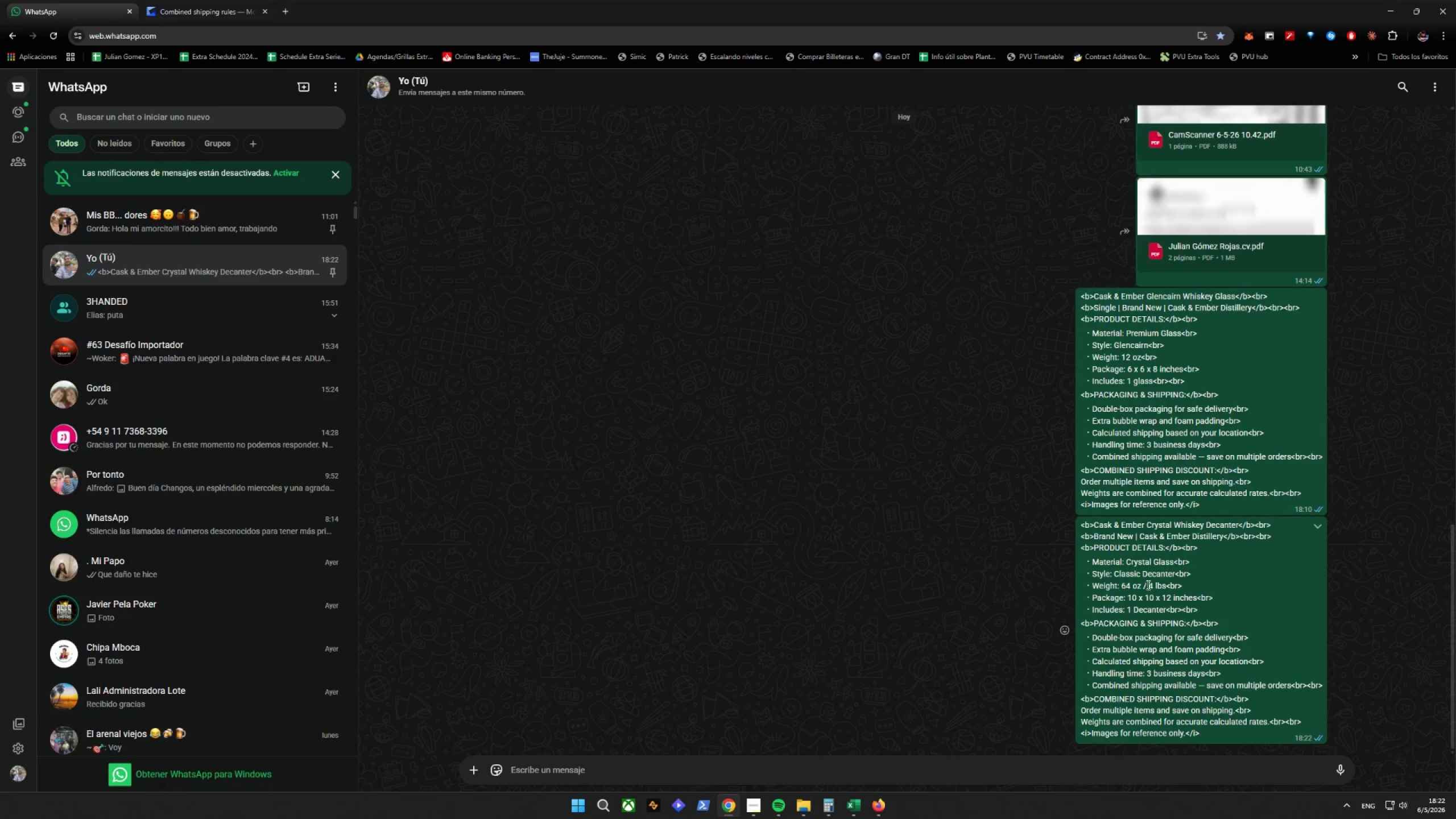 
left_click([1173, 638])
 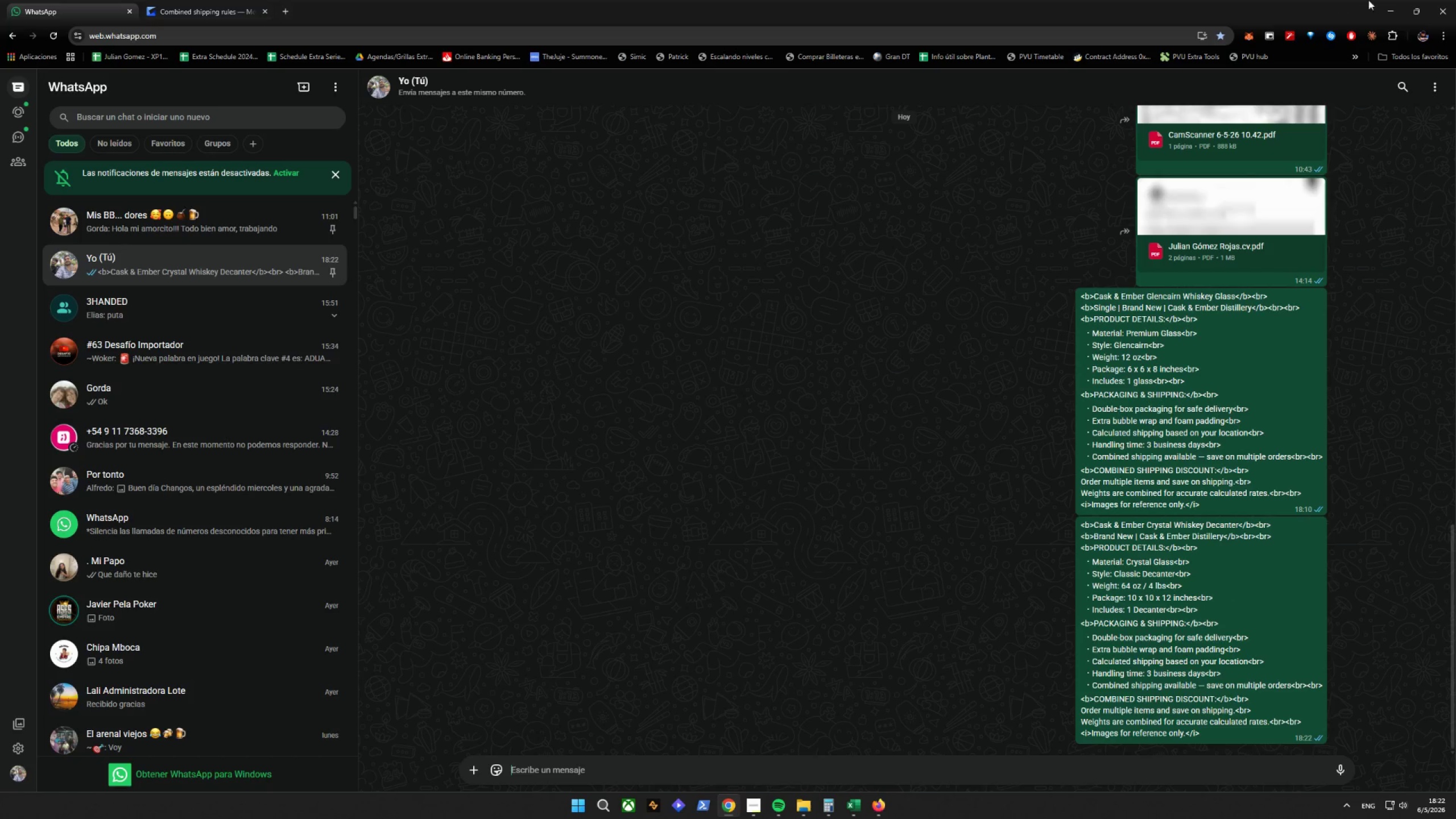 
left_click([1389, 0])
 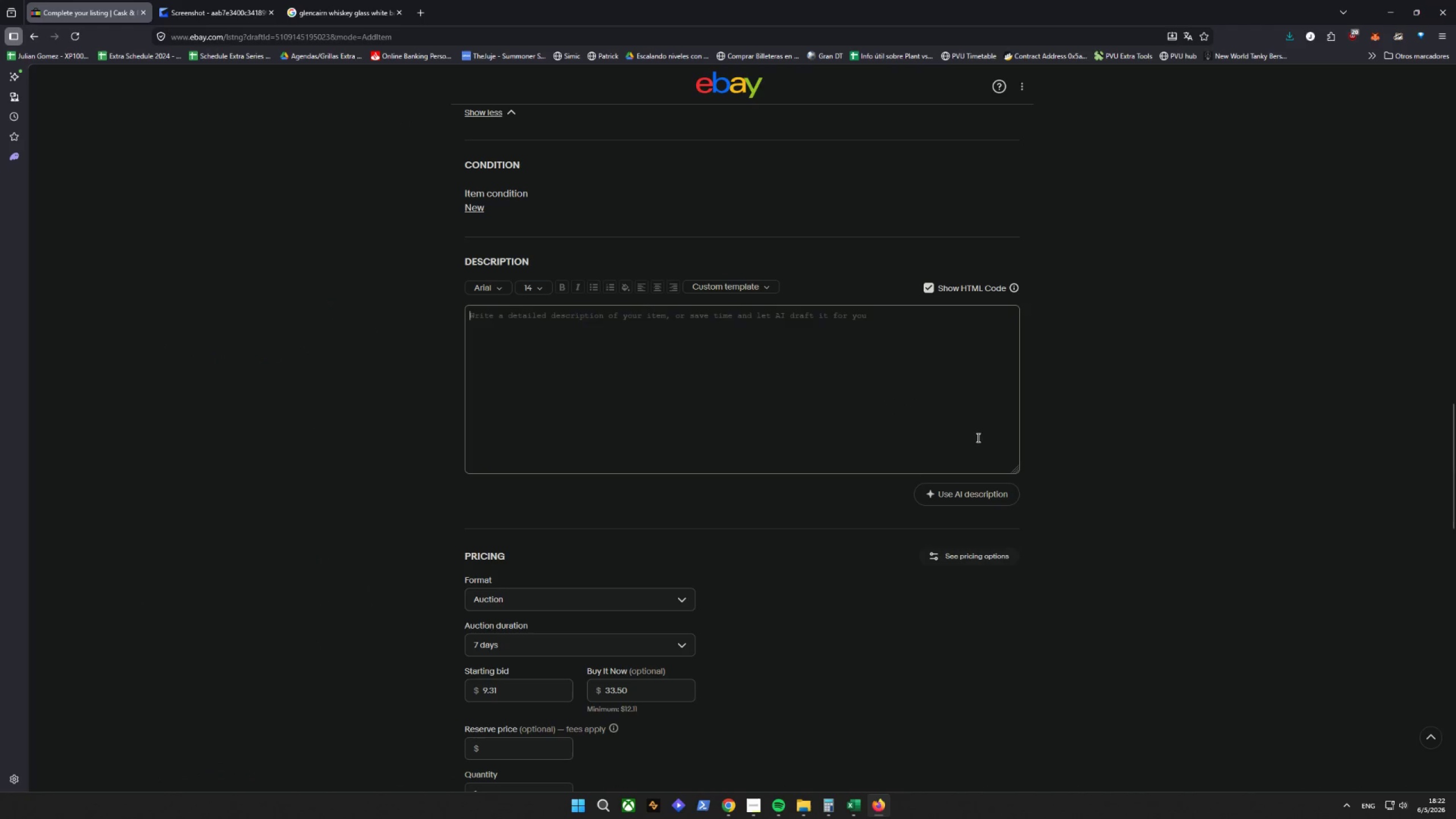 
key(Control+ControlLeft)
 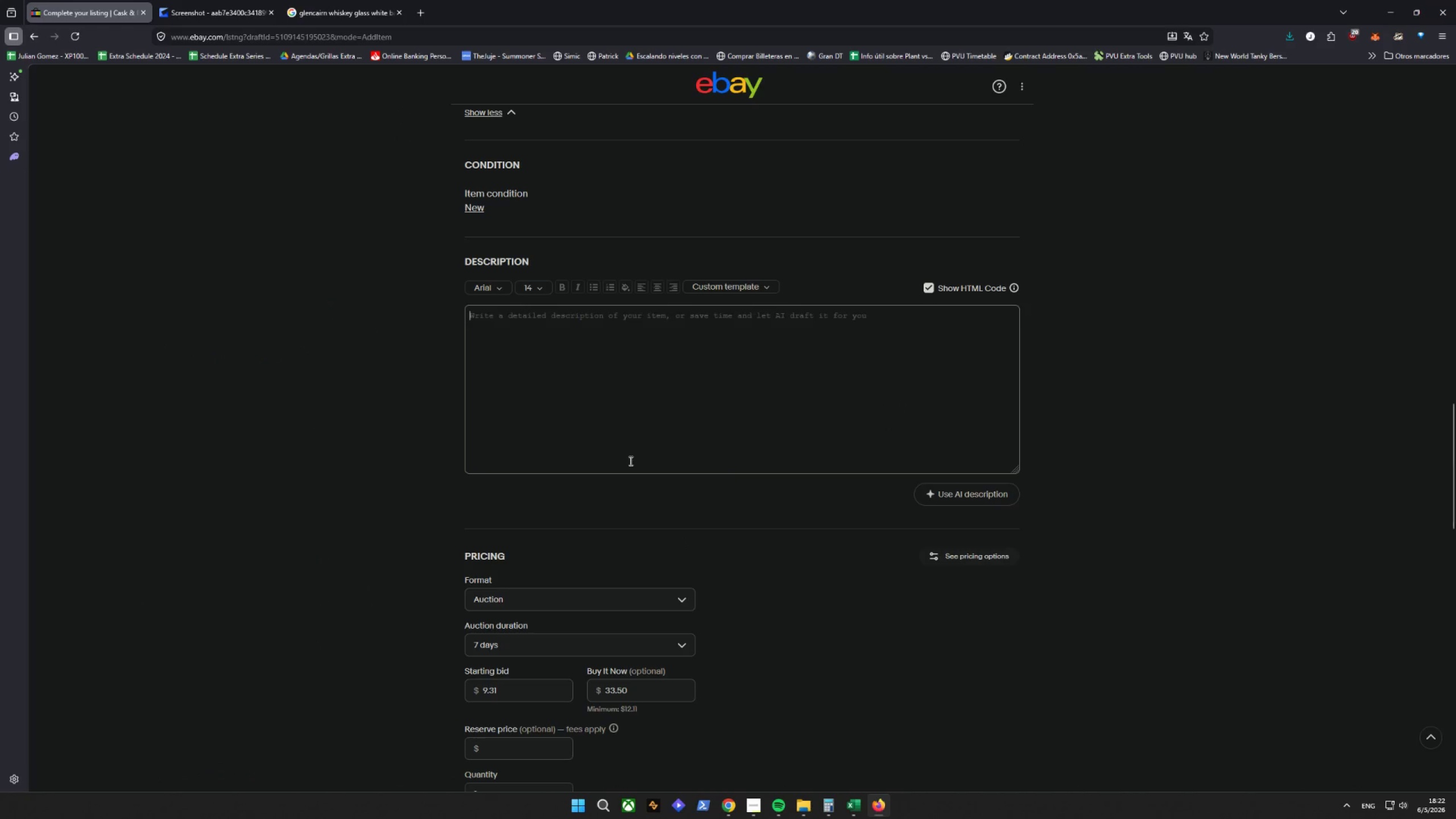 
key(Control+V)
 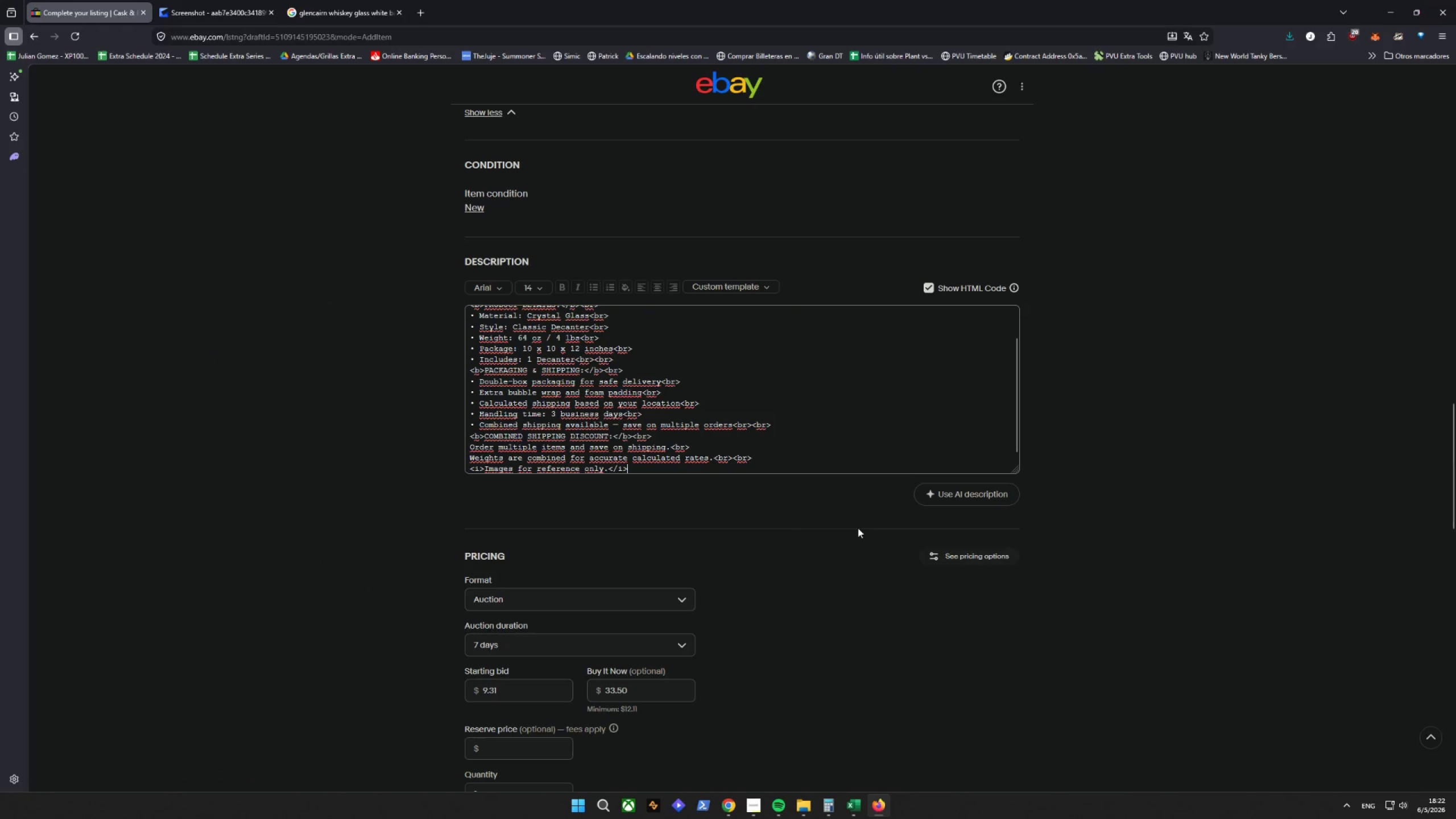 
scroll: coordinate [785, 417], scroll_direction: up, amount: 6.0
 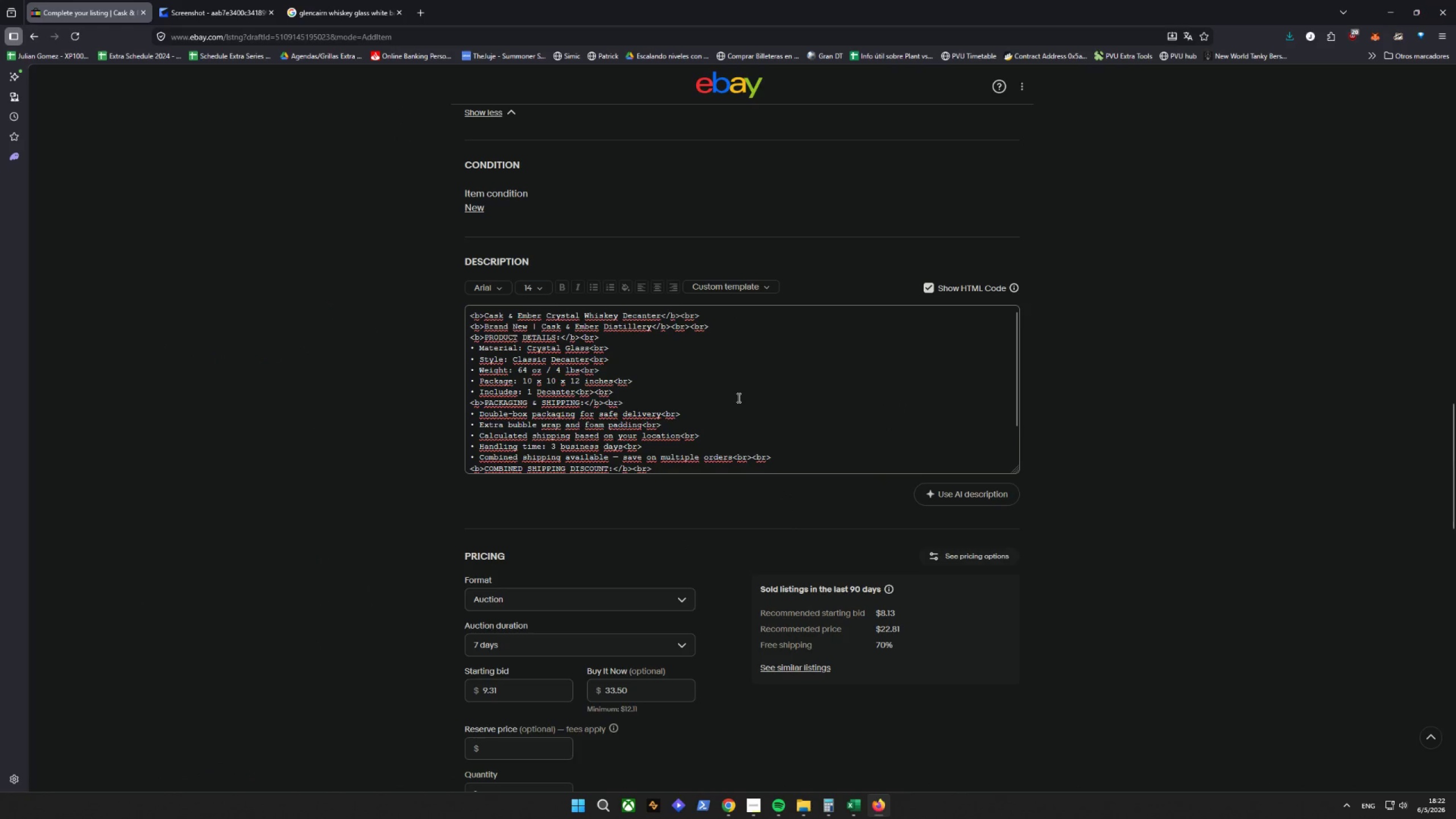 
wait(7.74)
 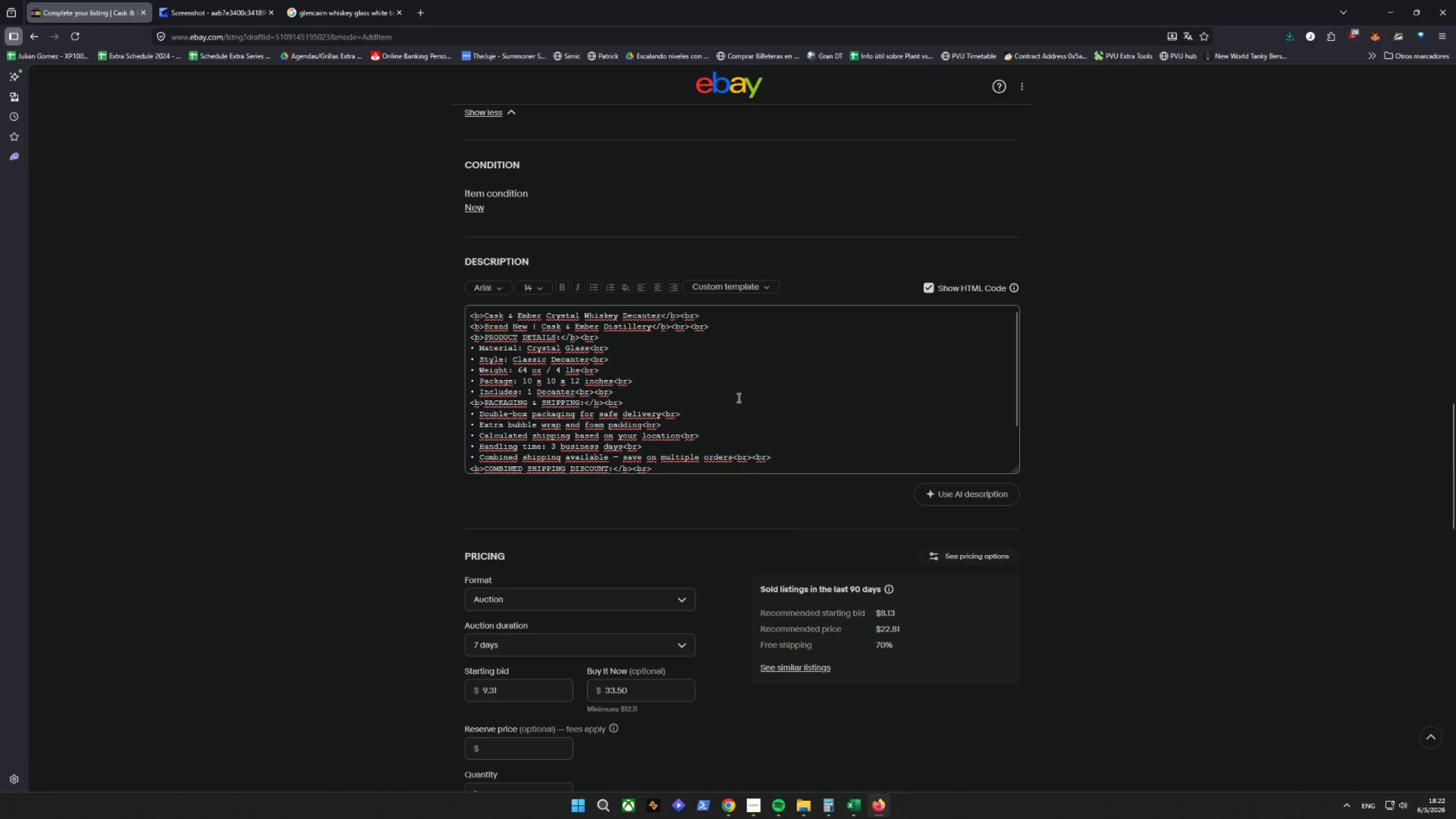 
left_click([507, 643])
 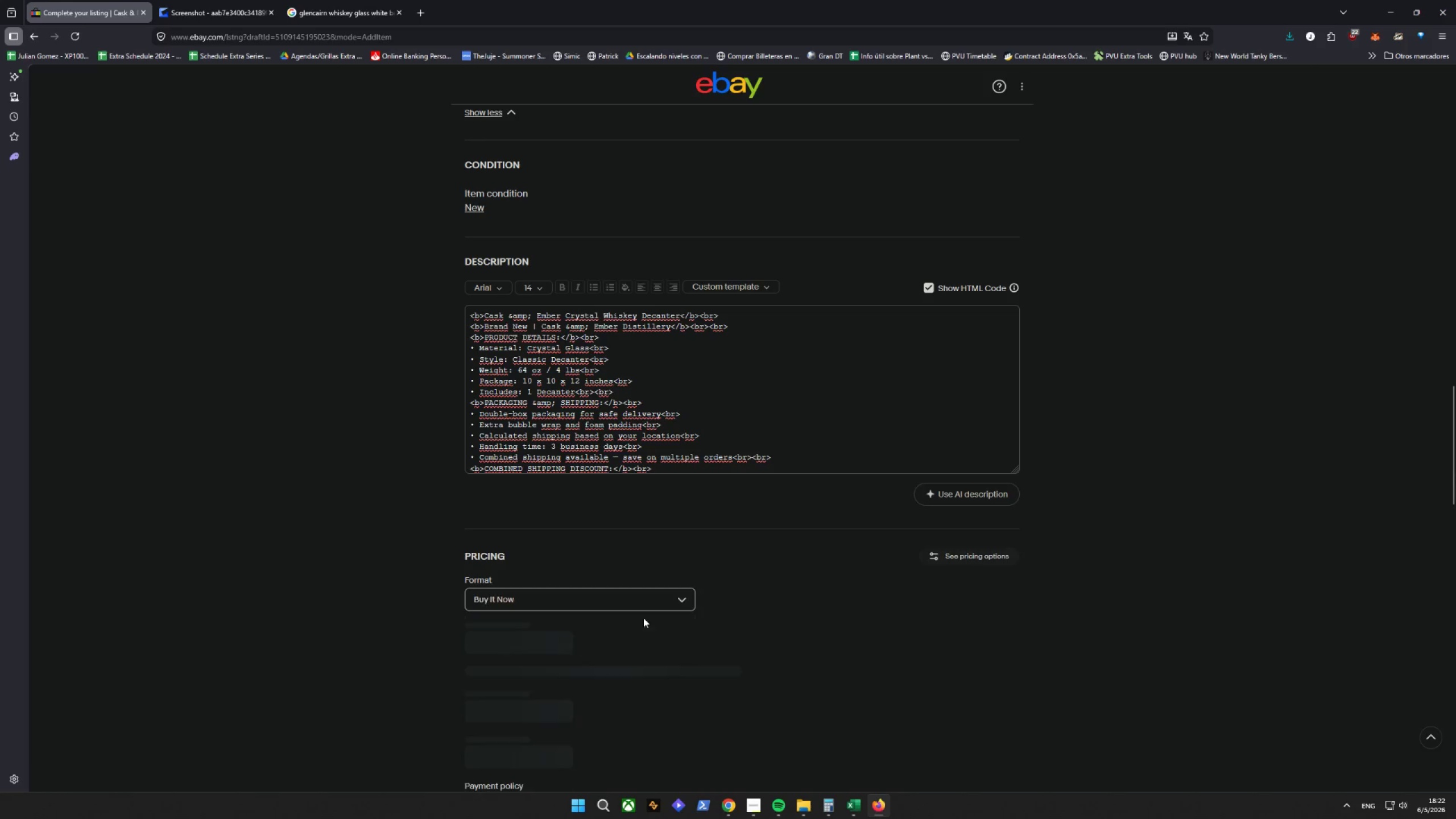 
scroll: coordinate [656, 612], scroll_direction: down, amount: 3.0
 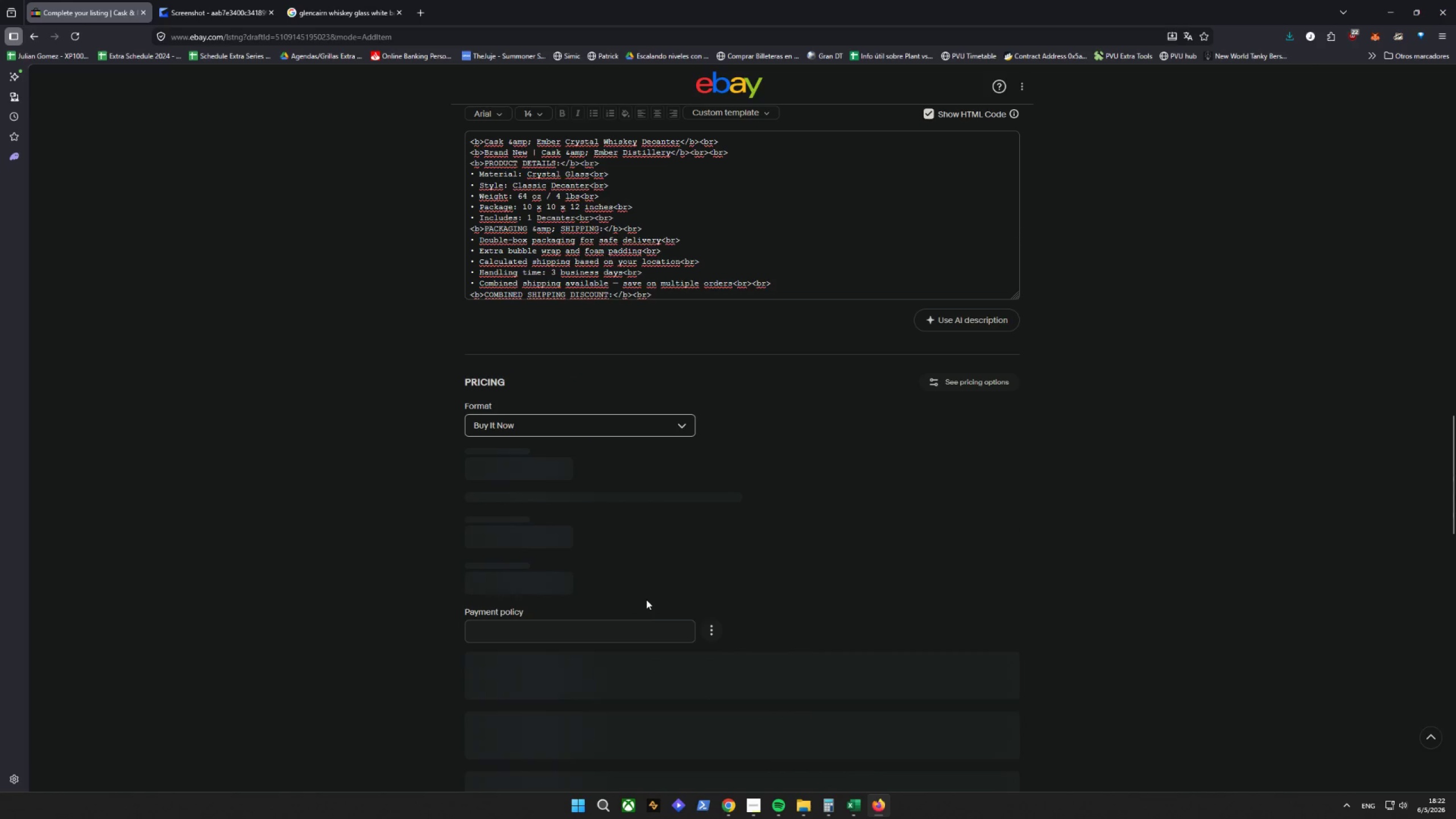 
left_click_drag(start_coordinate=[520, 470], to_coordinate=[458, 487])
 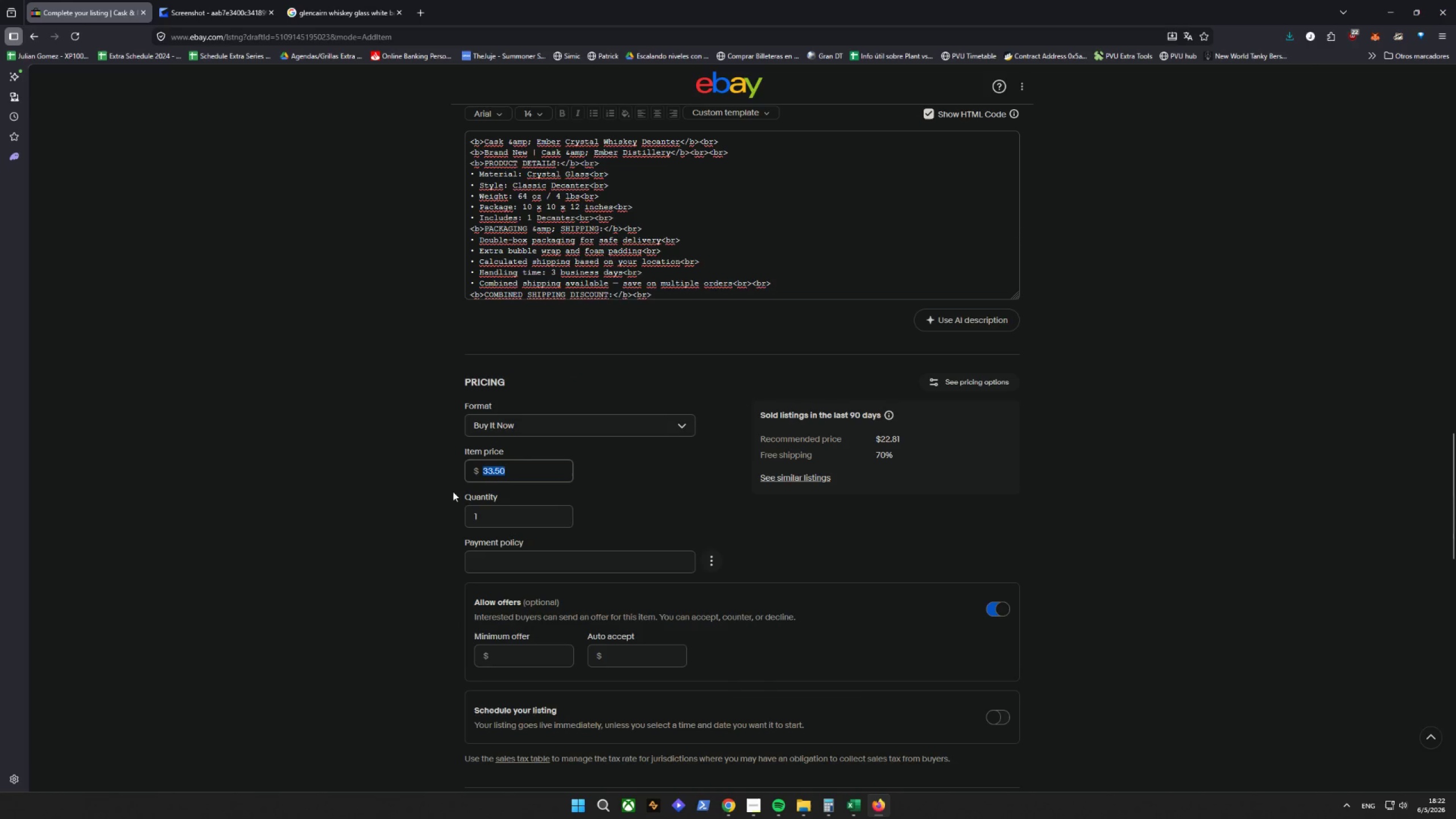 
type(89.99)
 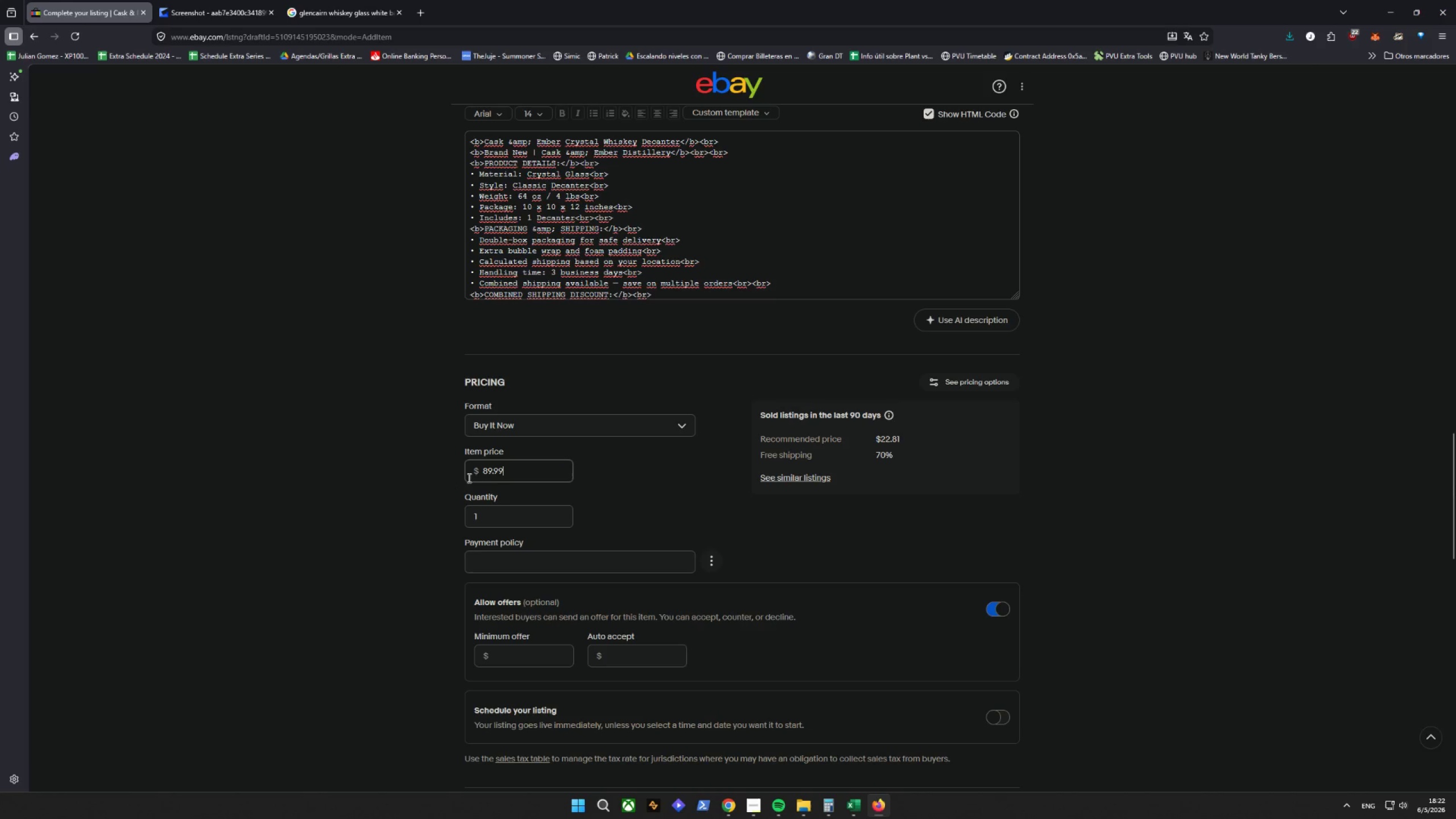 
left_click([523, 559])
 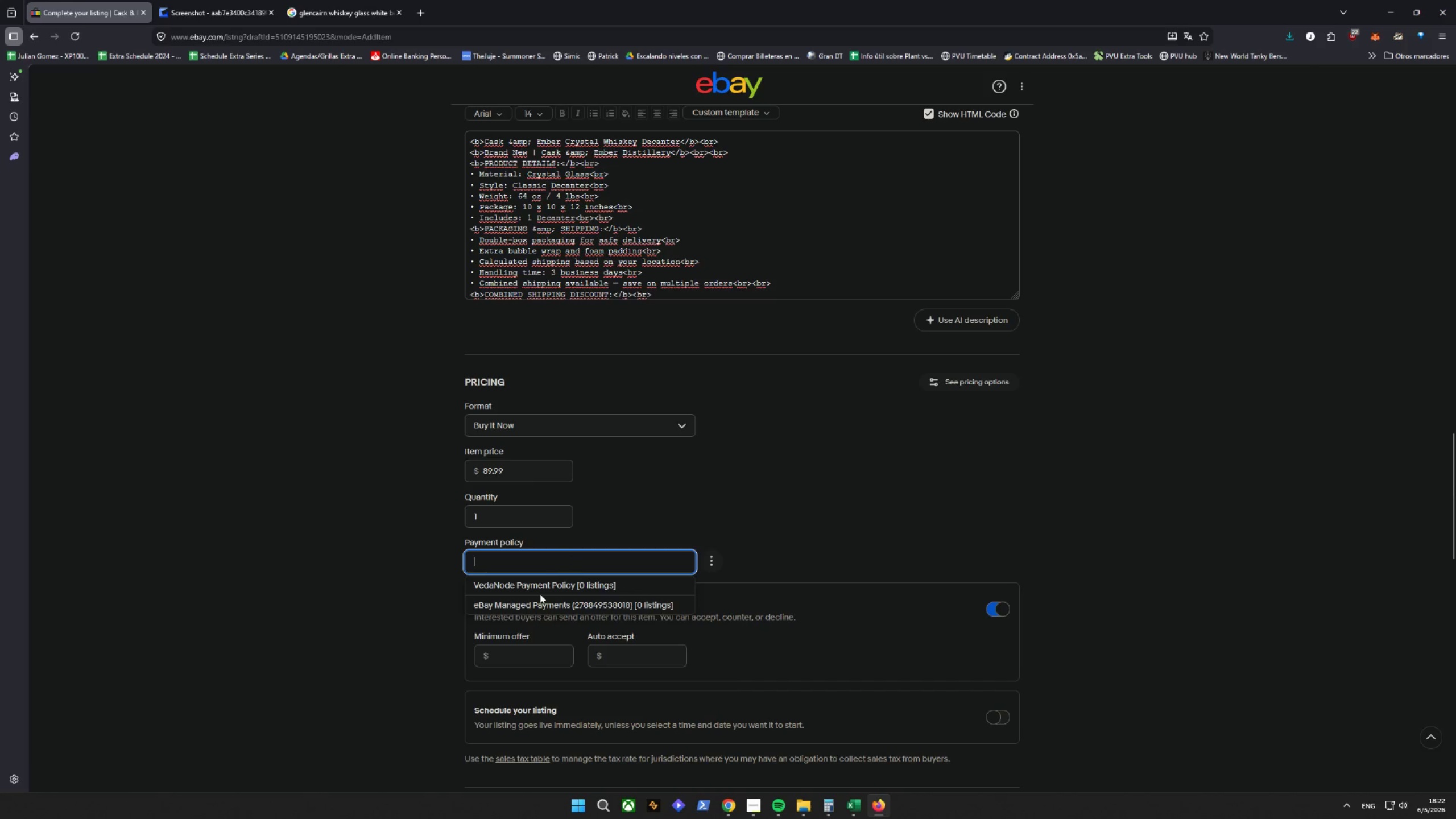 
left_click([524, 607])
 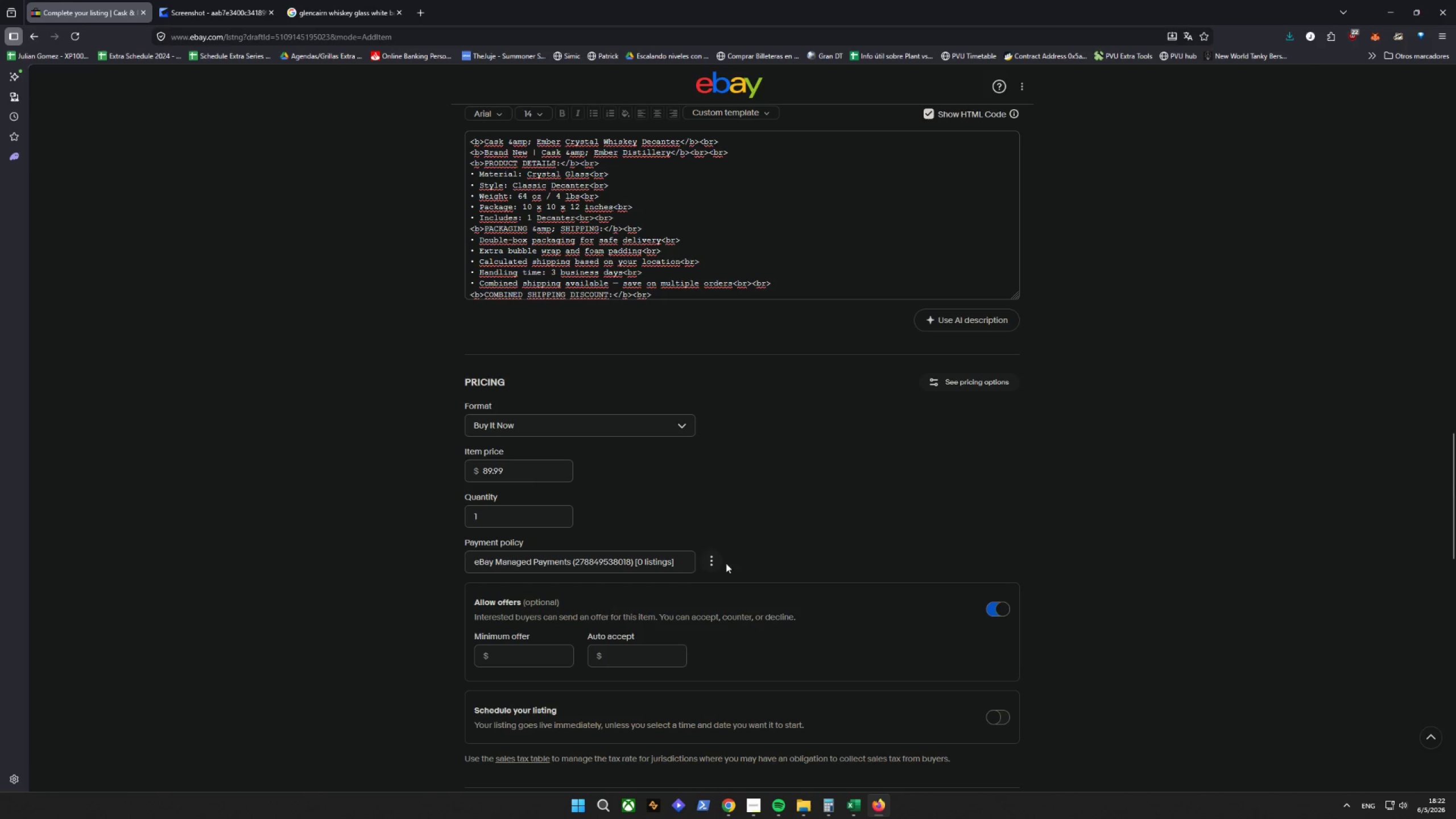 
scroll: coordinate [775, 530], scroll_direction: down, amount: 4.0
 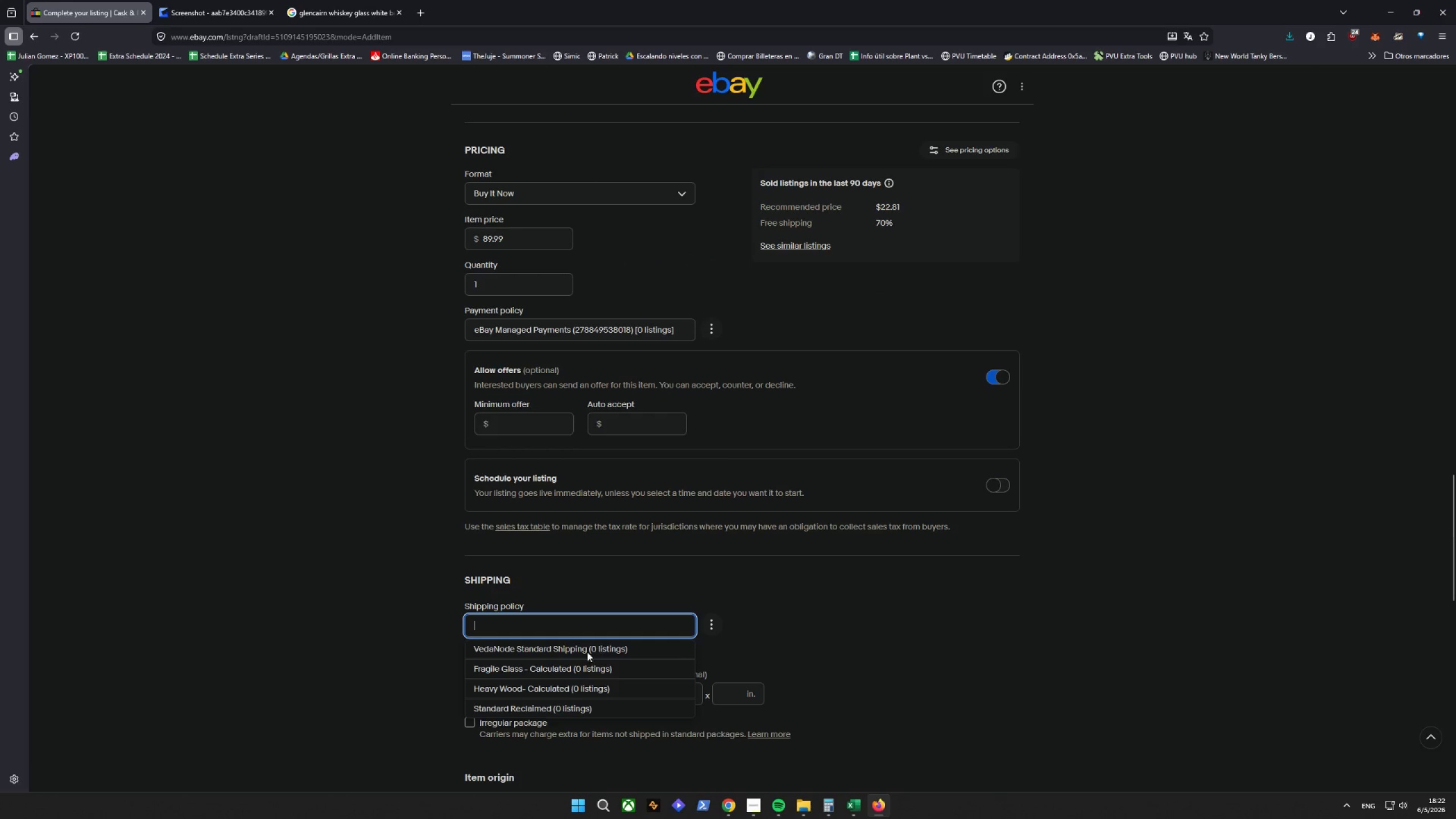 
wait(9.24)
 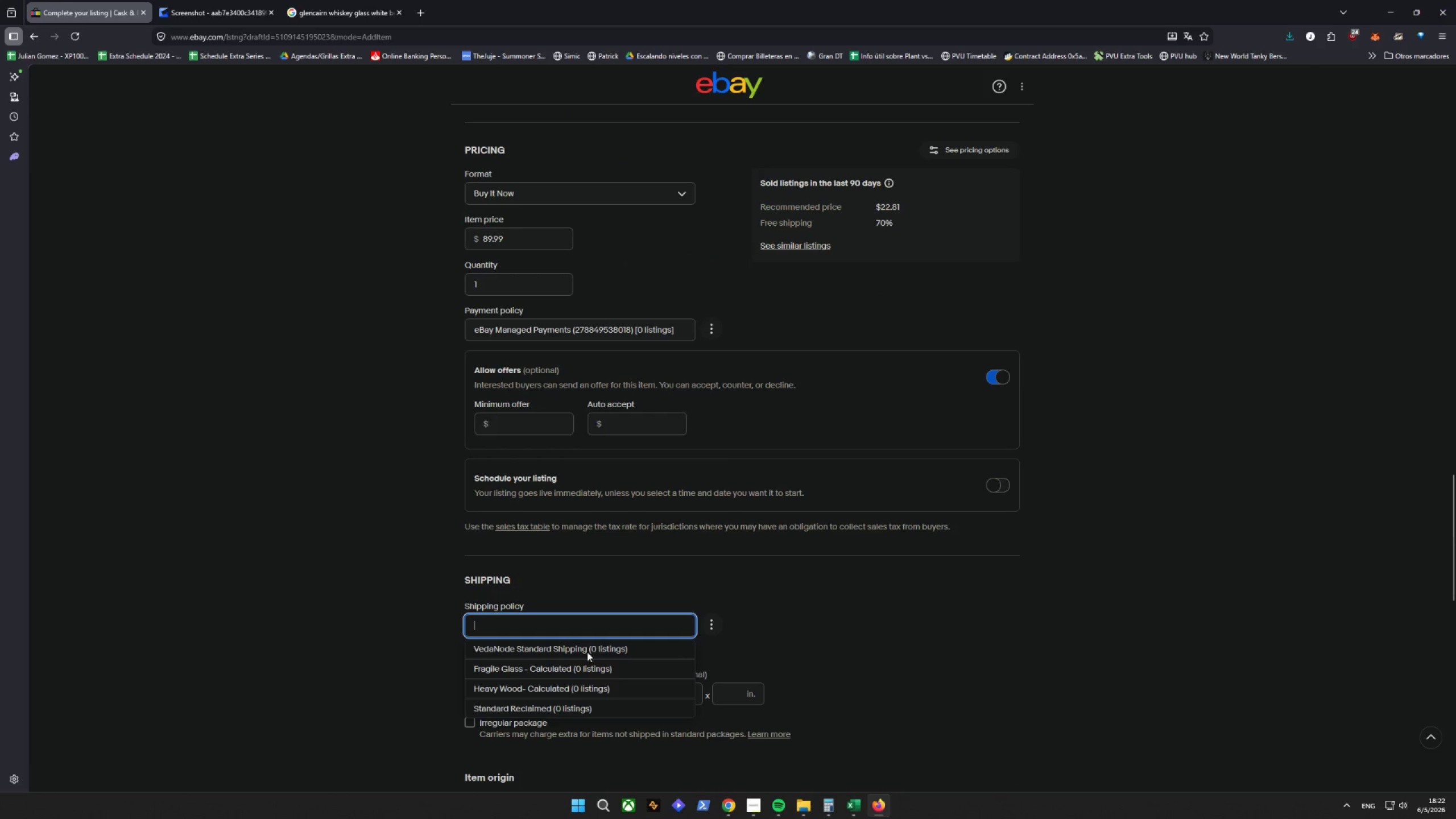 
double_click([864, 619])
 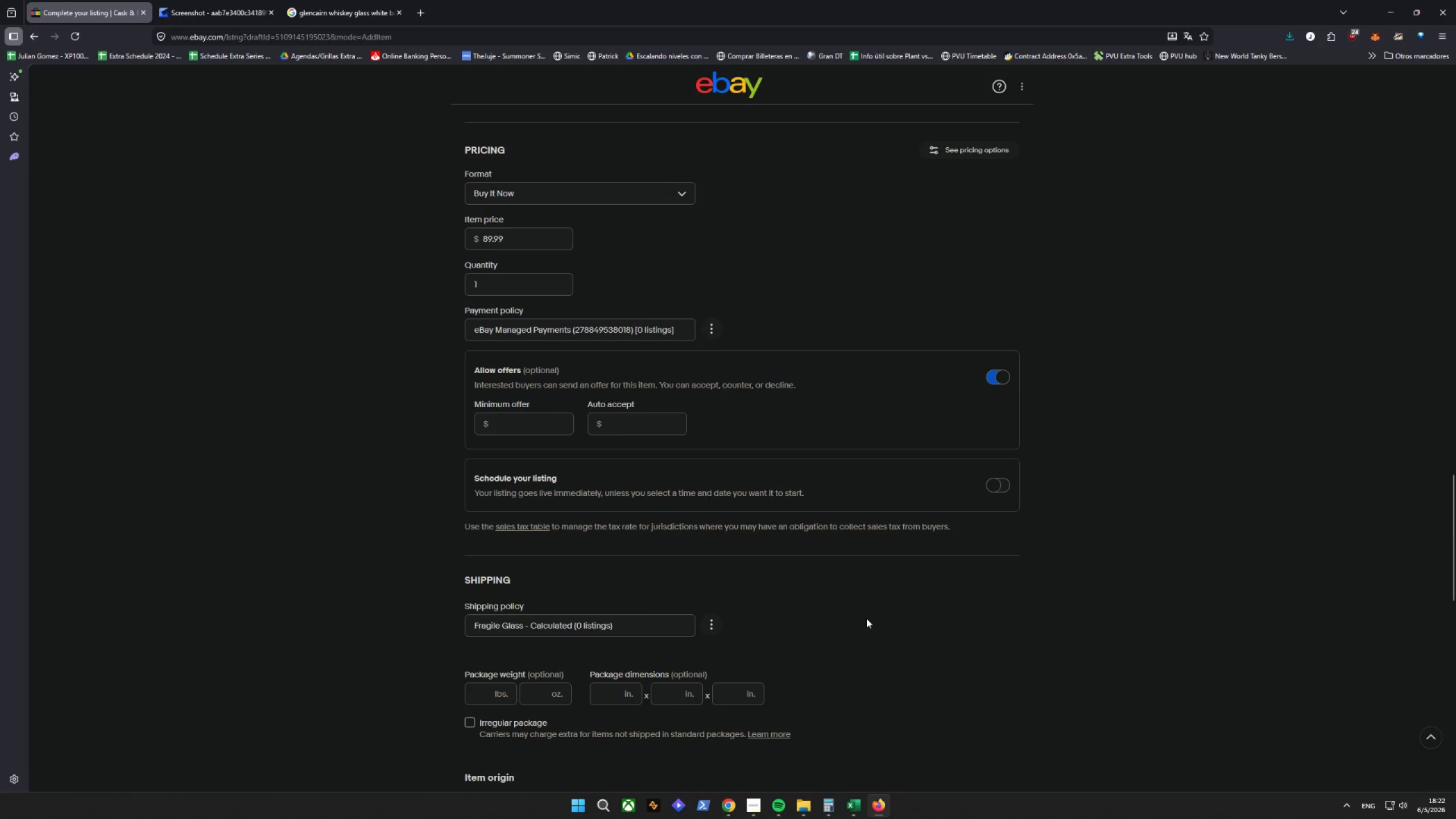 
scroll: coordinate [866, 618], scroll_direction: down, amount: 3.0
 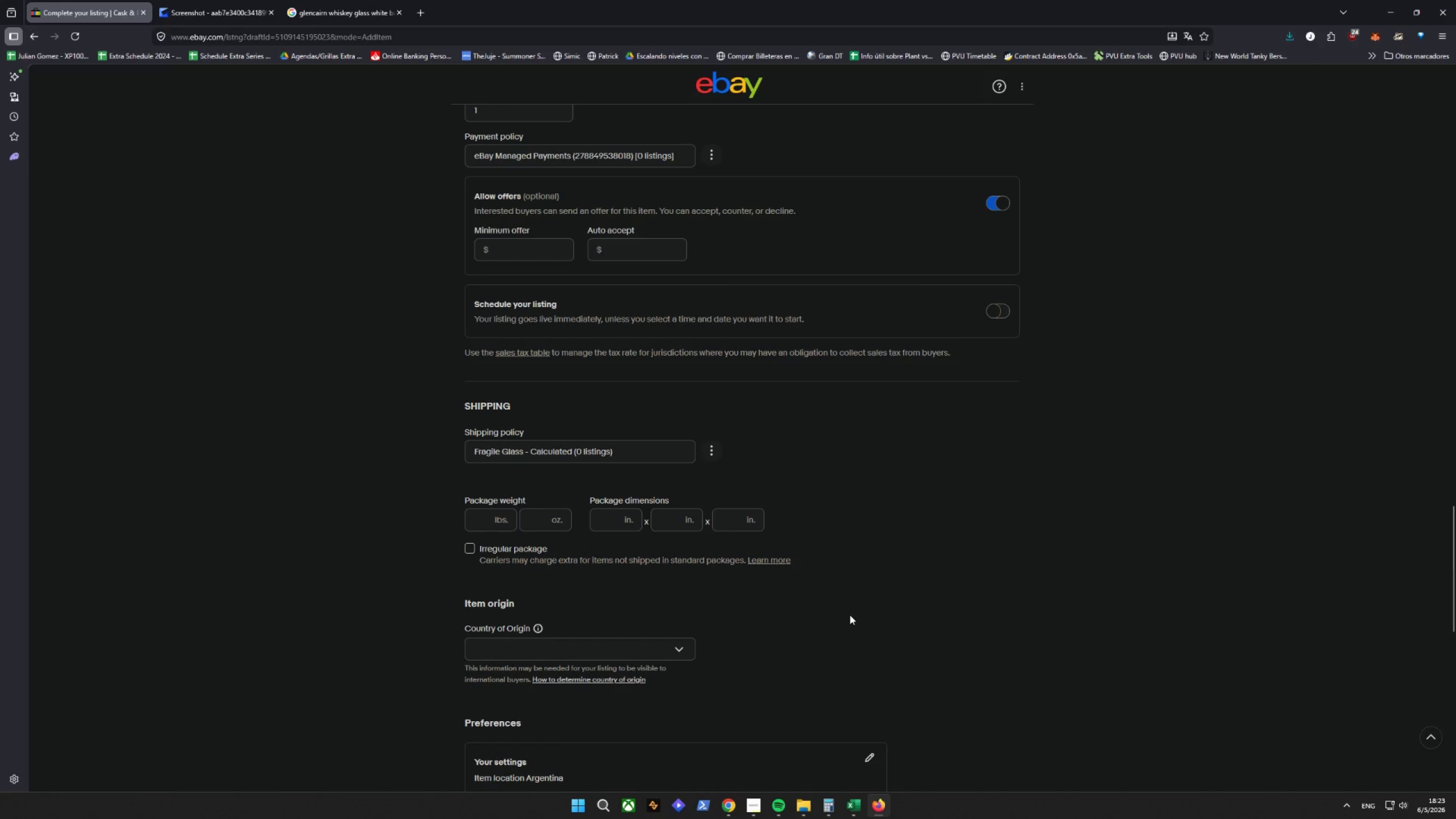 
wait(7.32)
 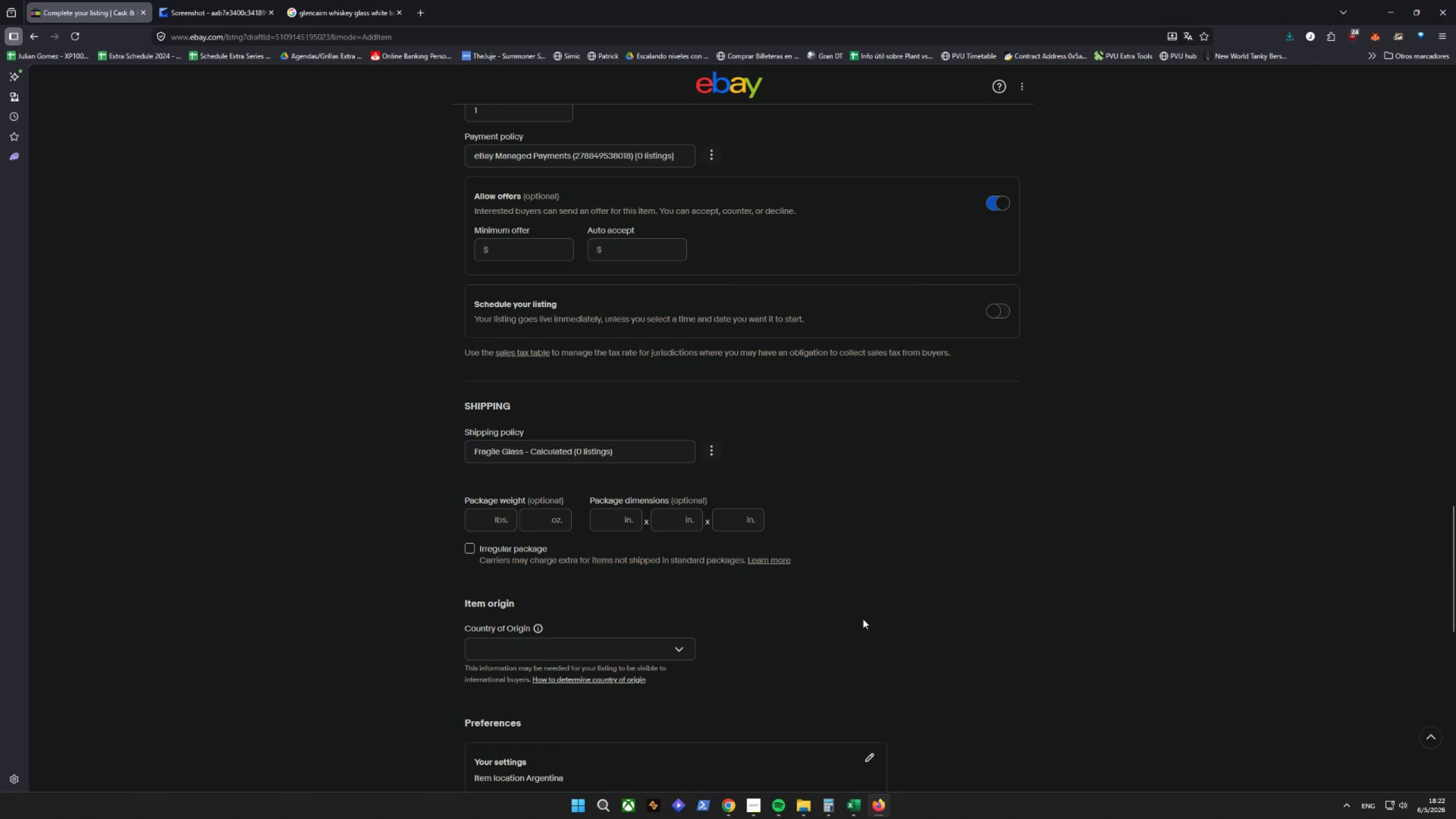 
scroll: coordinate [821, 566], scroll_direction: down, amount: 6.0
 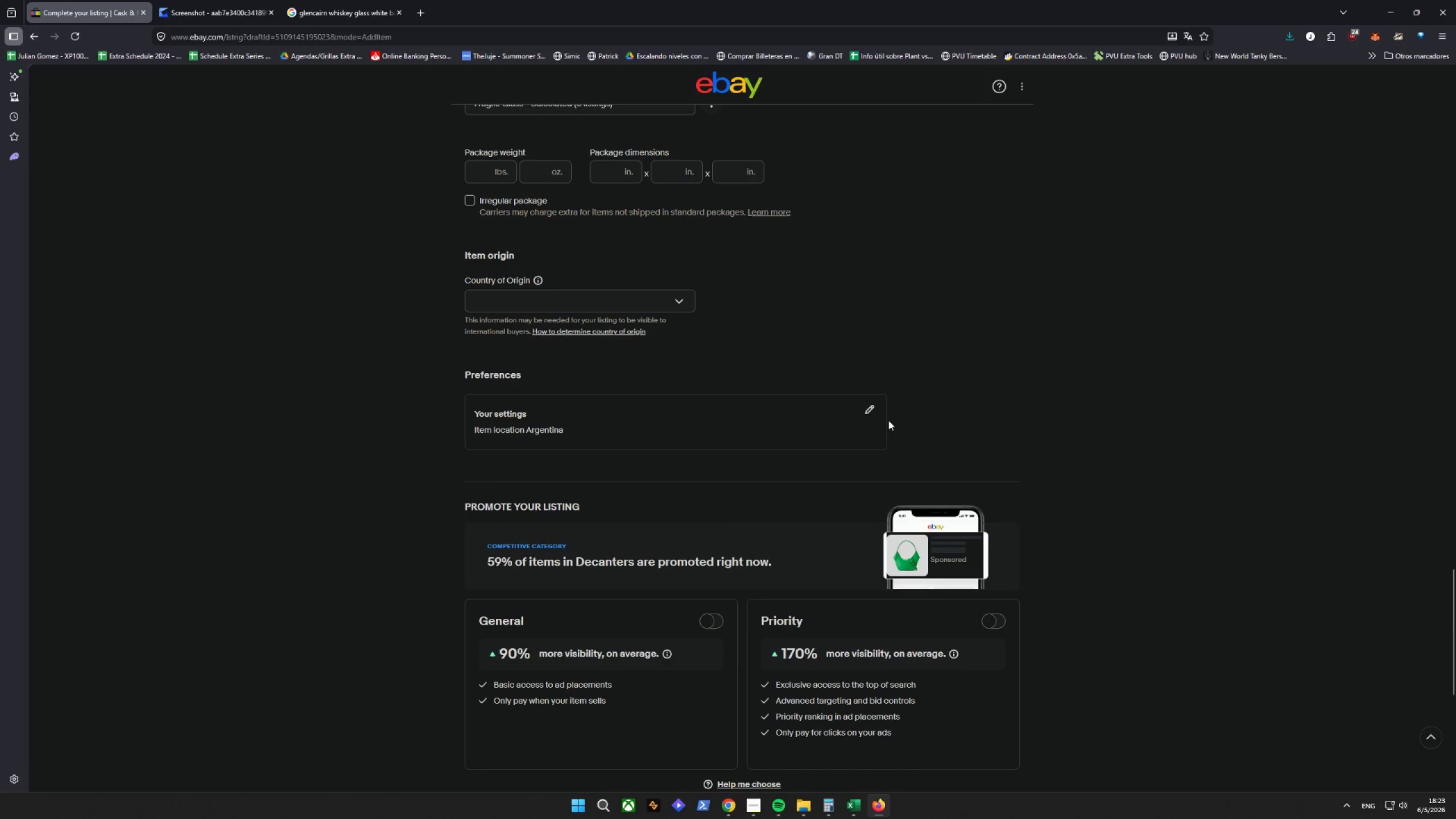 
left_click([872, 409])
 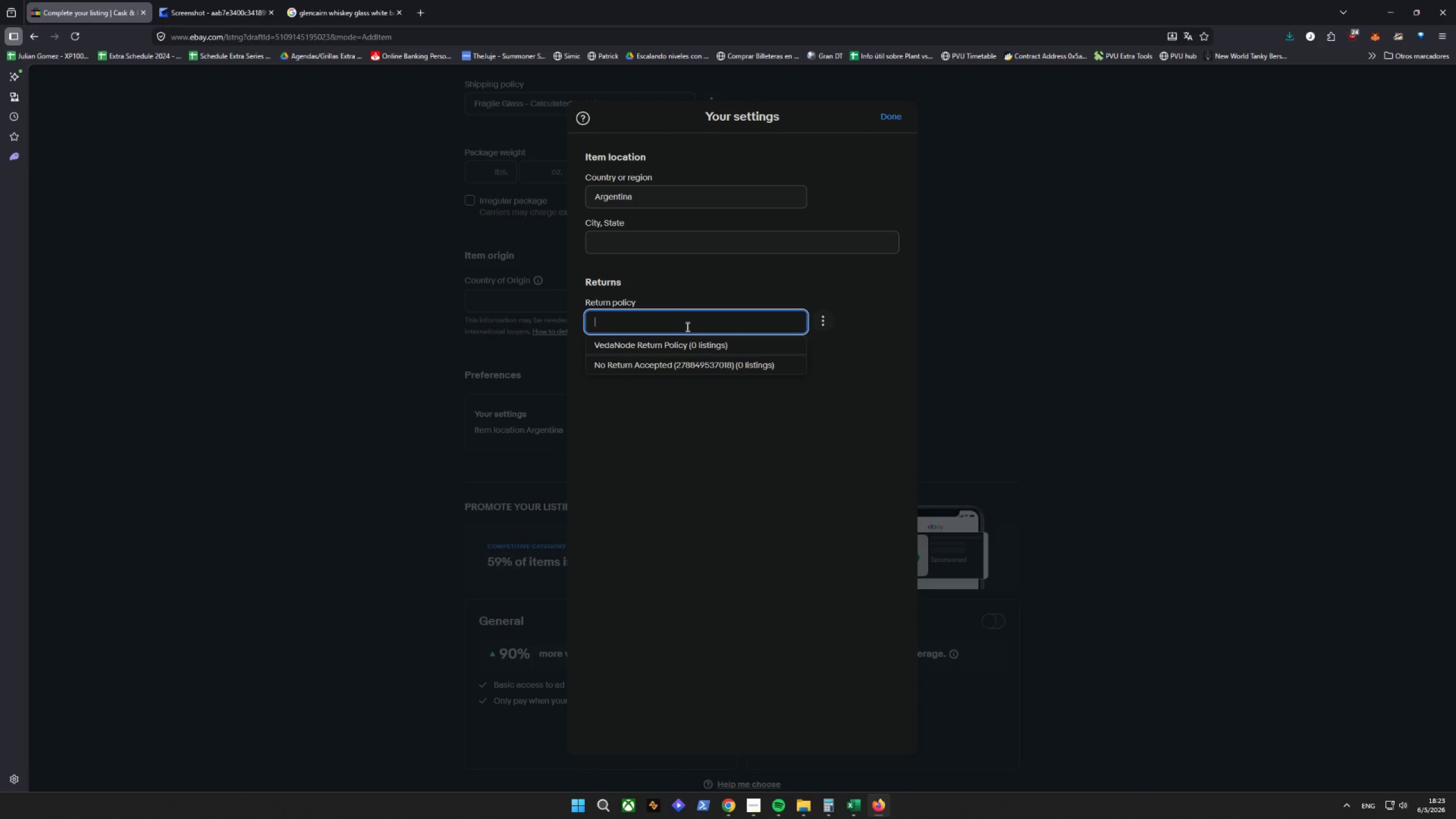 
left_click([686, 325])
 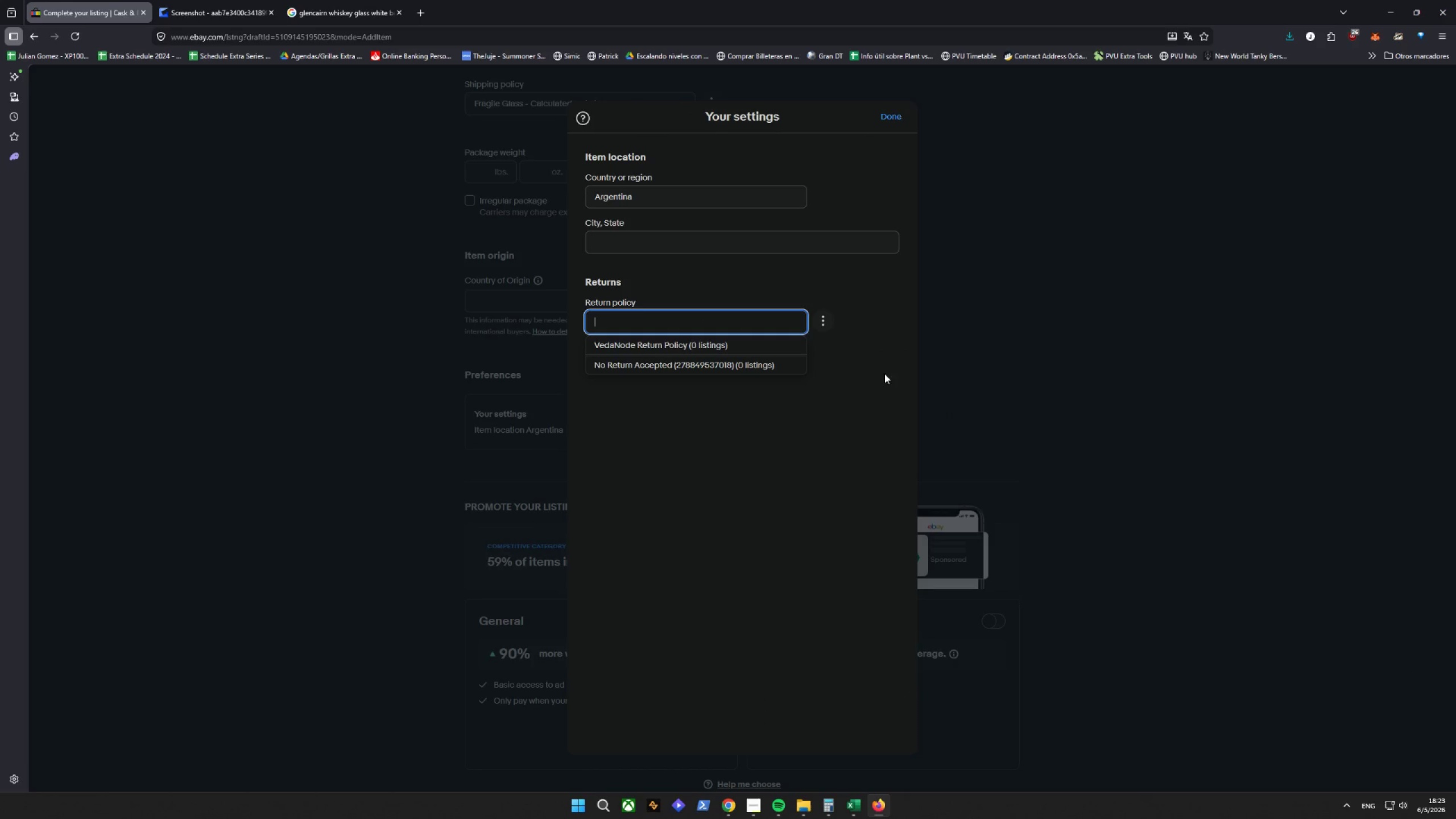 
left_click([862, 418])
 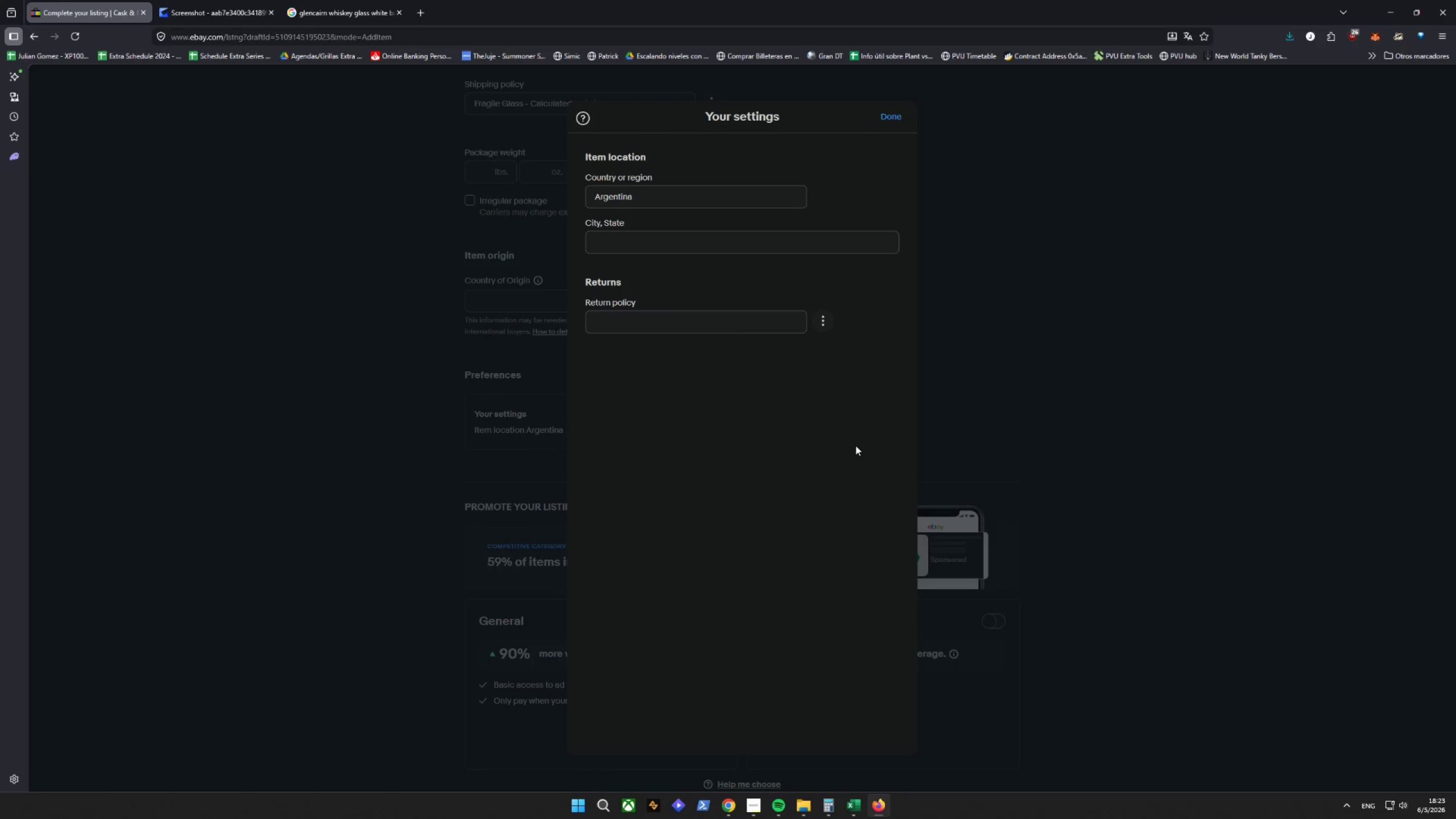 
left_click([821, 321])
 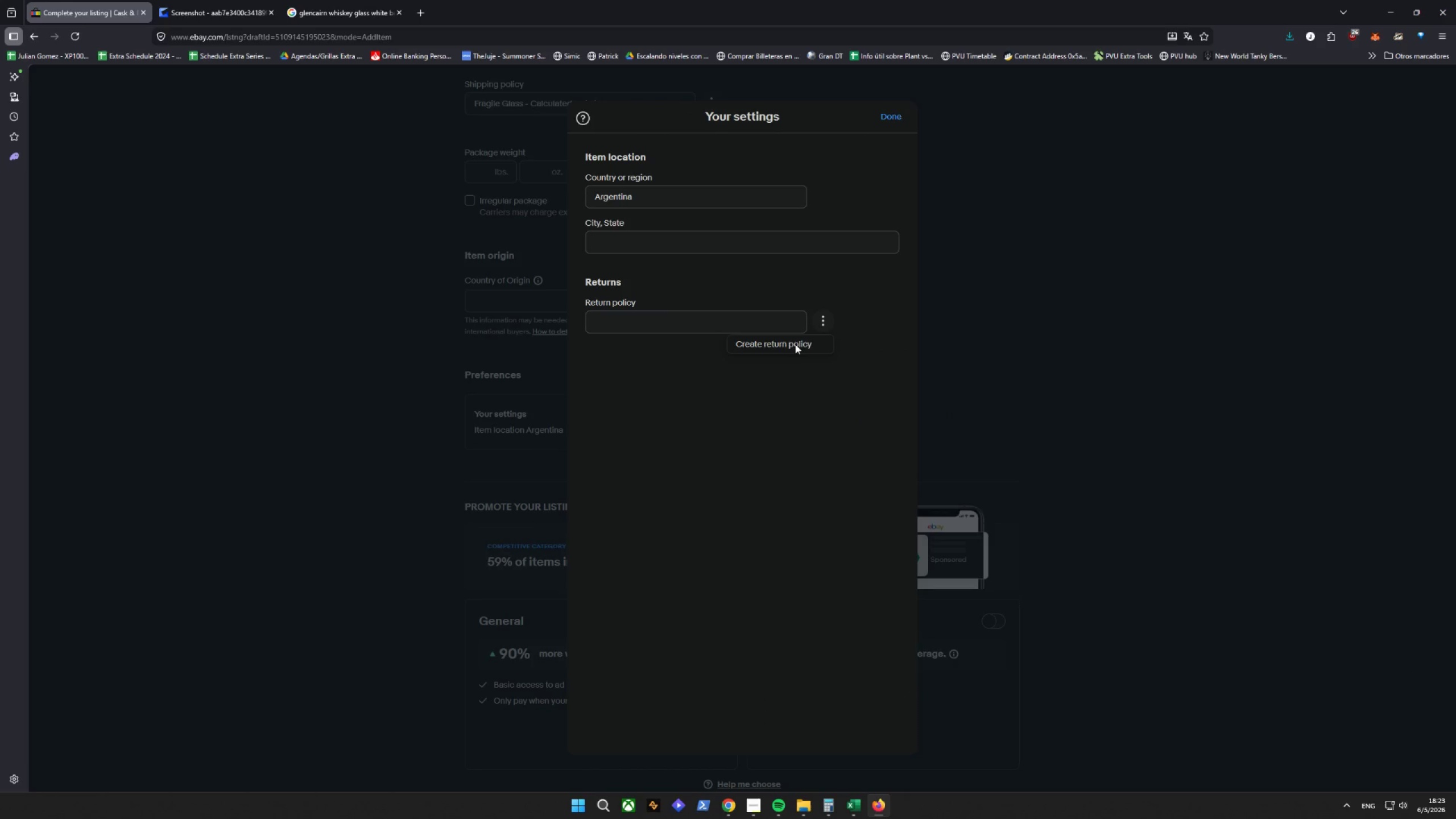 
left_click([795, 344])
 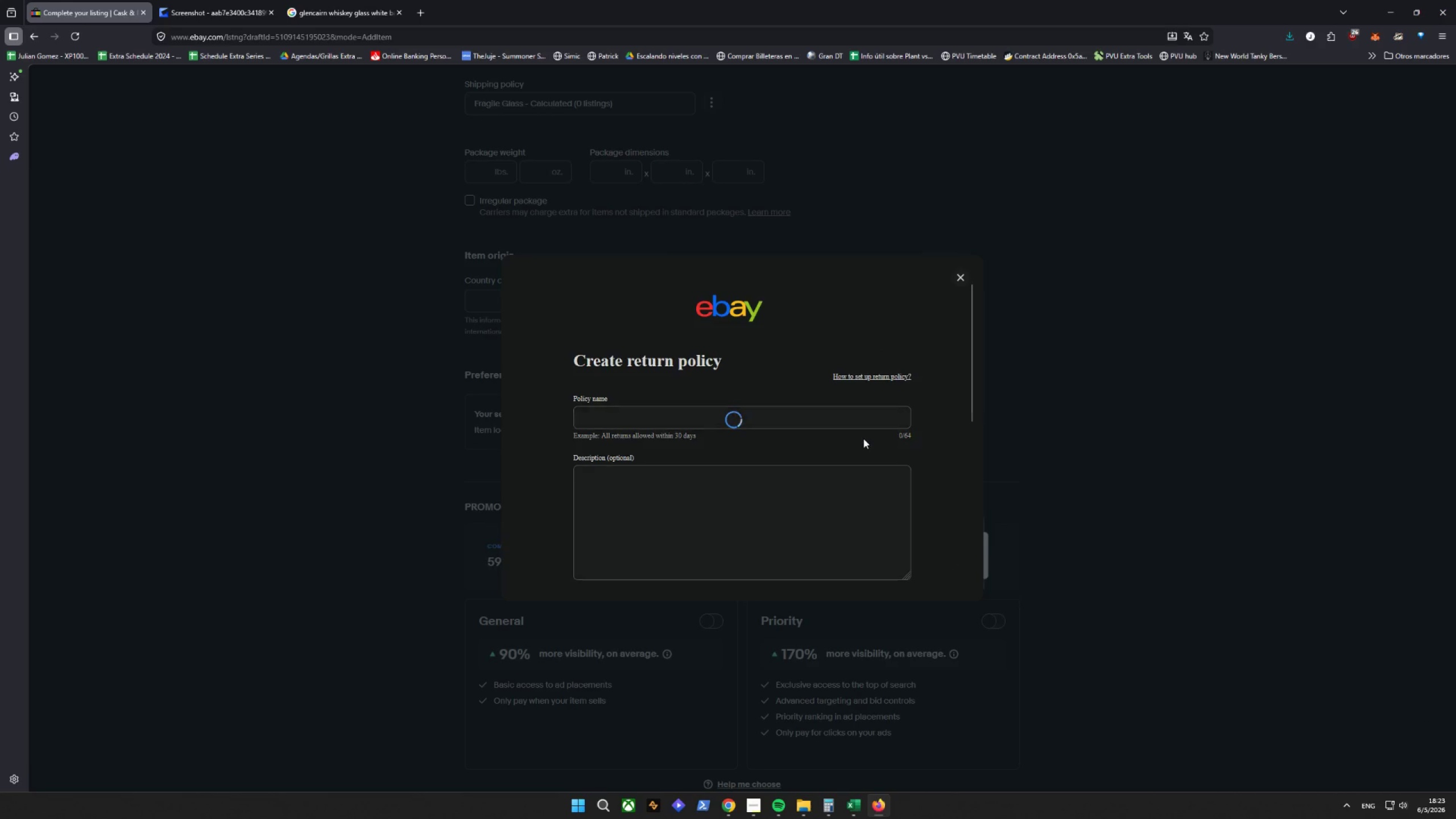 
scroll: coordinate [812, 432], scroll_direction: down, amount: 6.0
 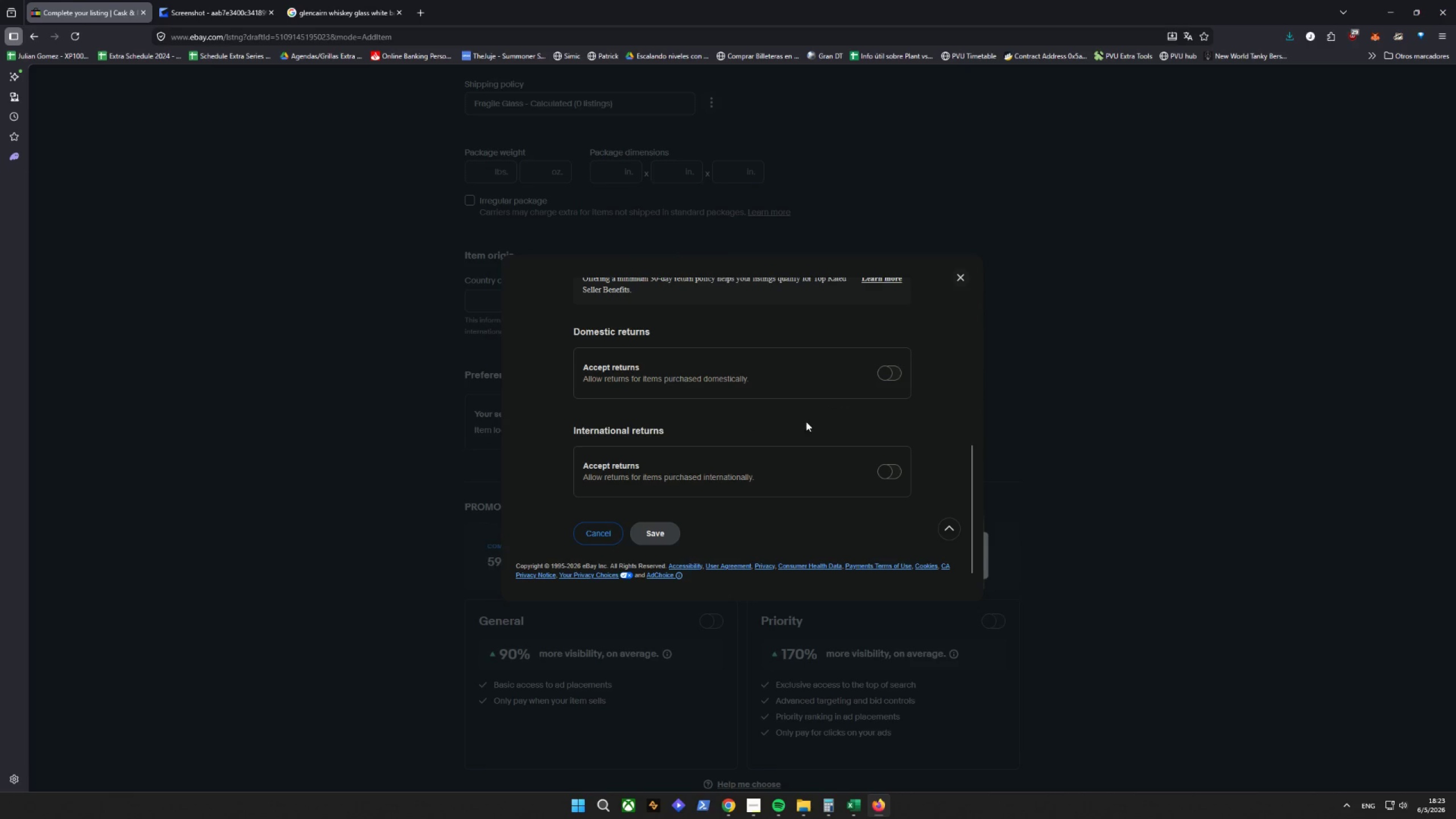 
scroll: coordinate [837, 416], scroll_direction: up, amount: 5.0
 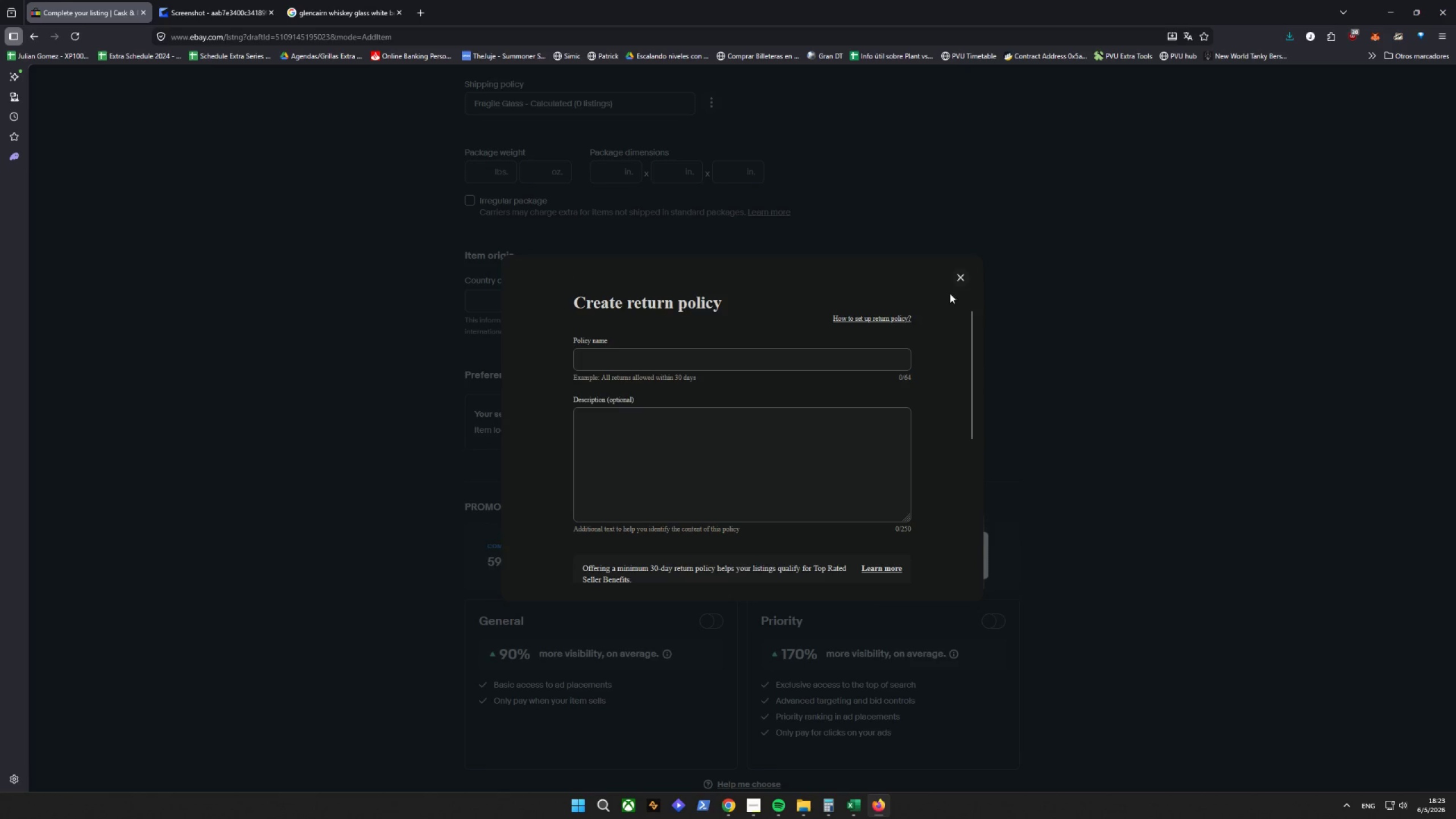 
left_click([960, 278])
 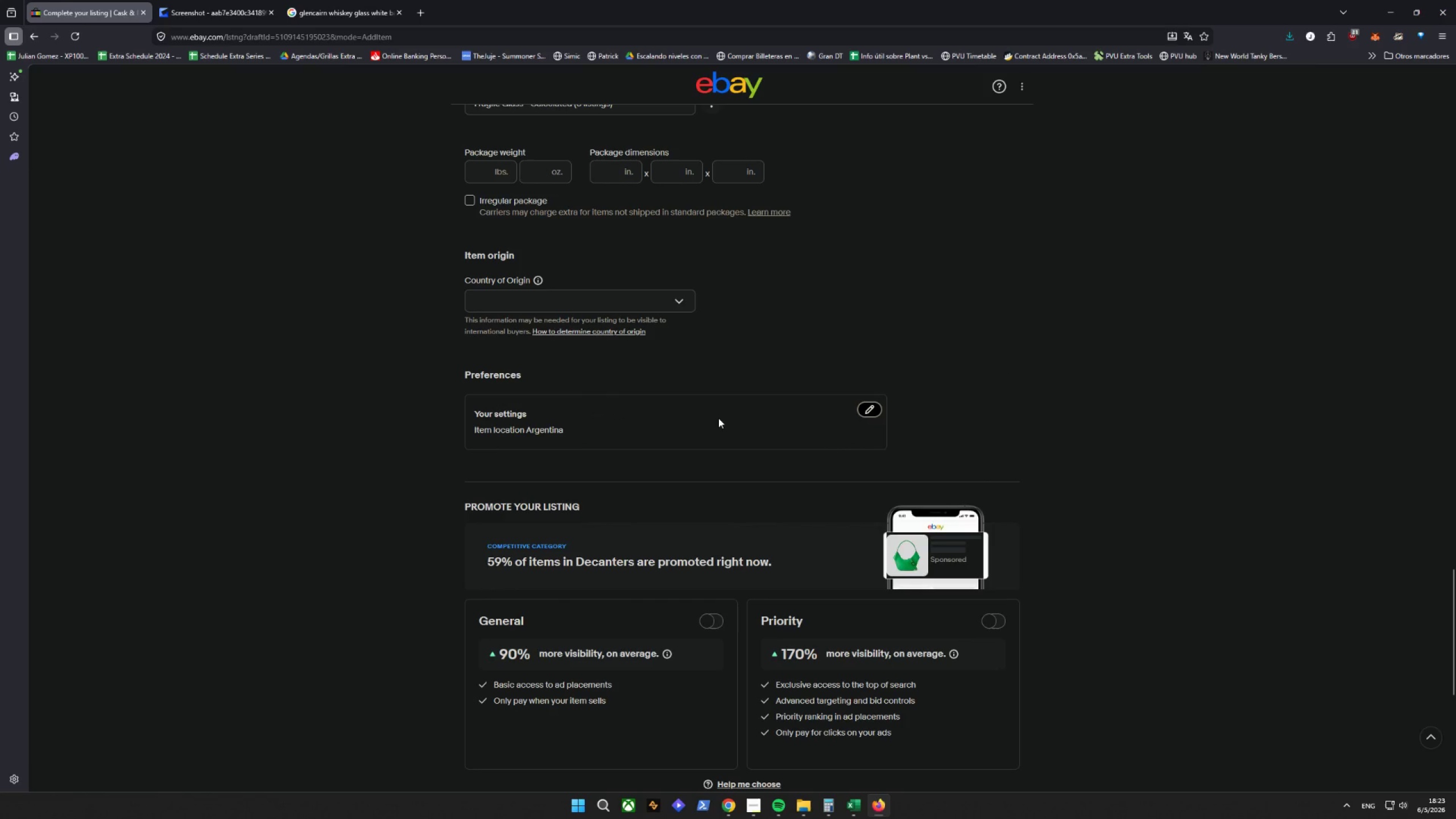 
left_click([774, 418])
 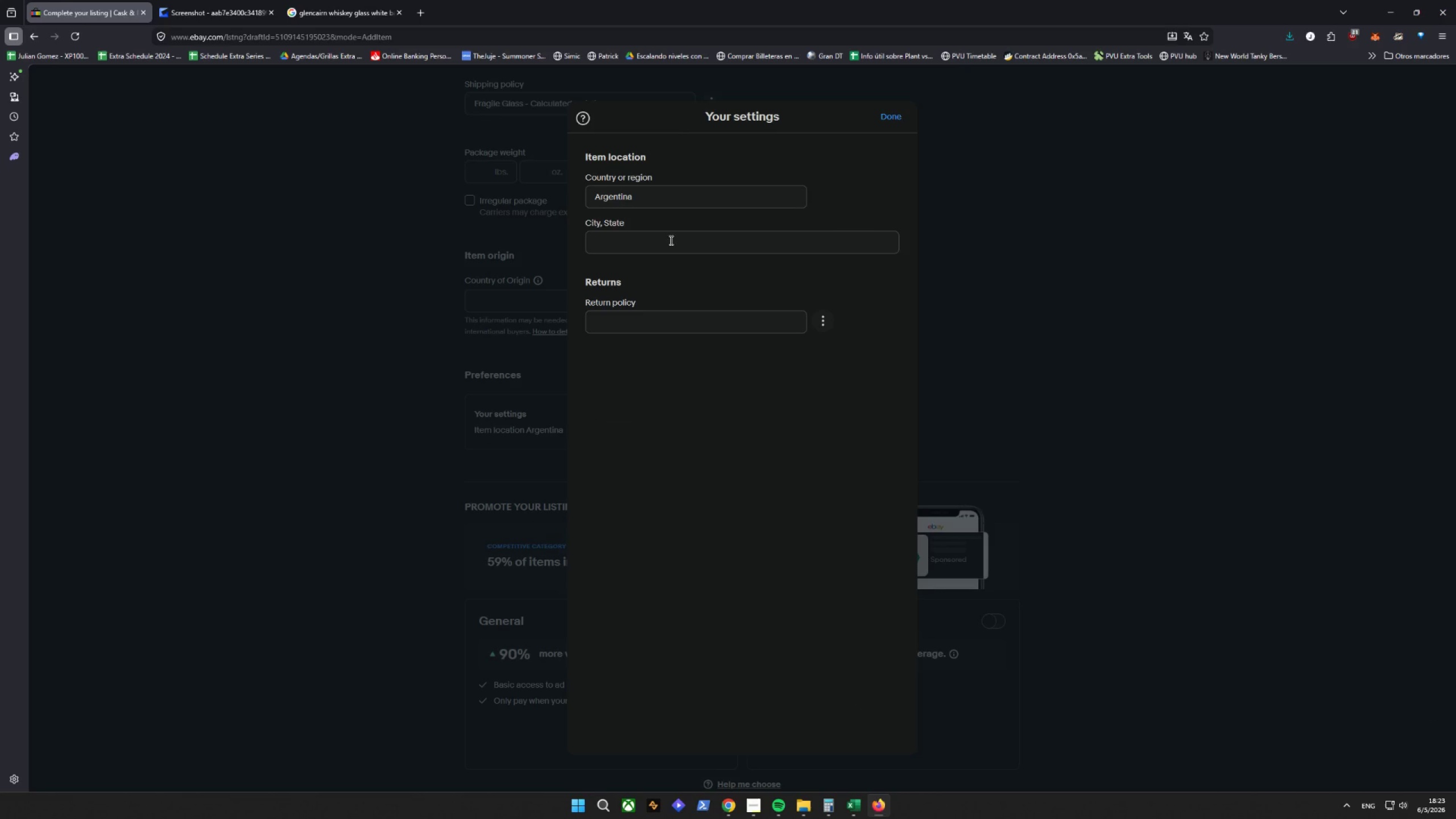 
left_click_drag(start_coordinate=[677, 191], to_coordinate=[488, 208])
 